 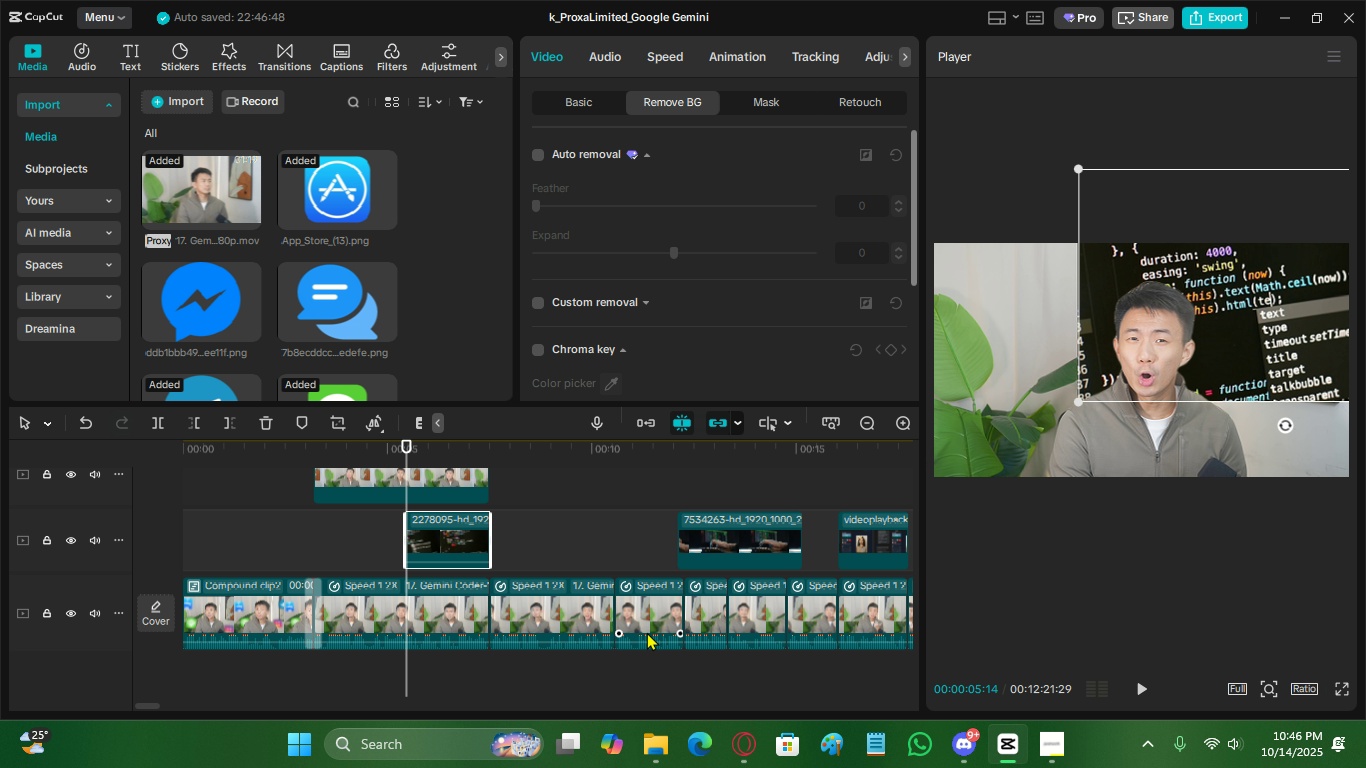 
left_click([580, 677])
 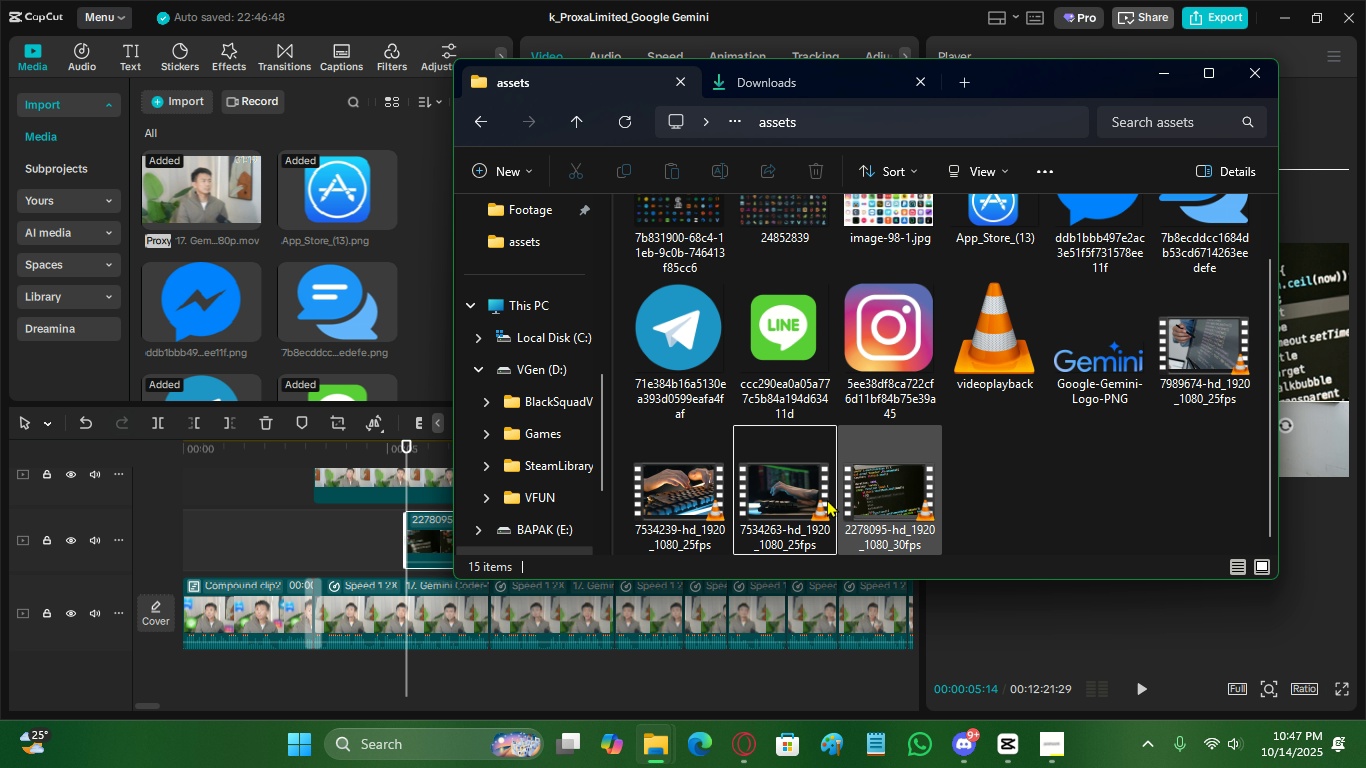 
double_click([804, 500])
 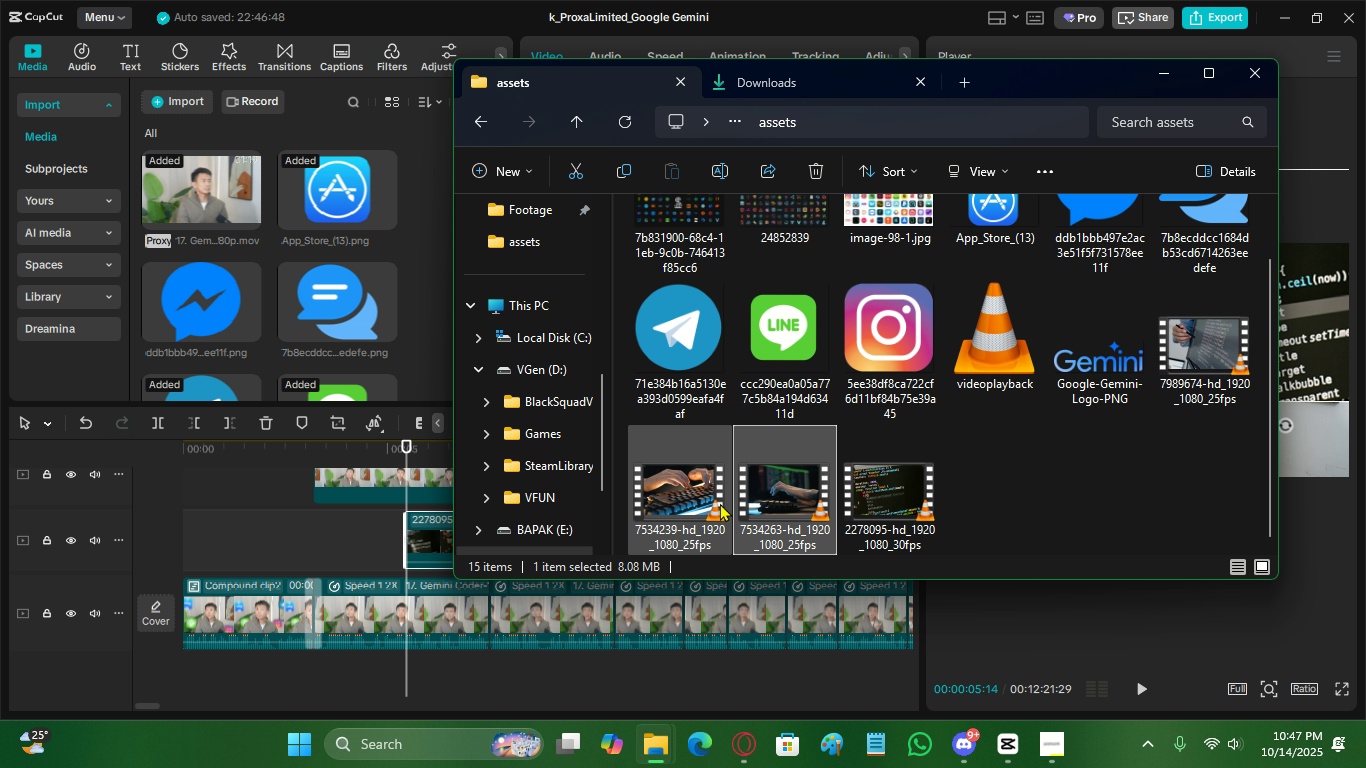 
left_click([720, 503])
 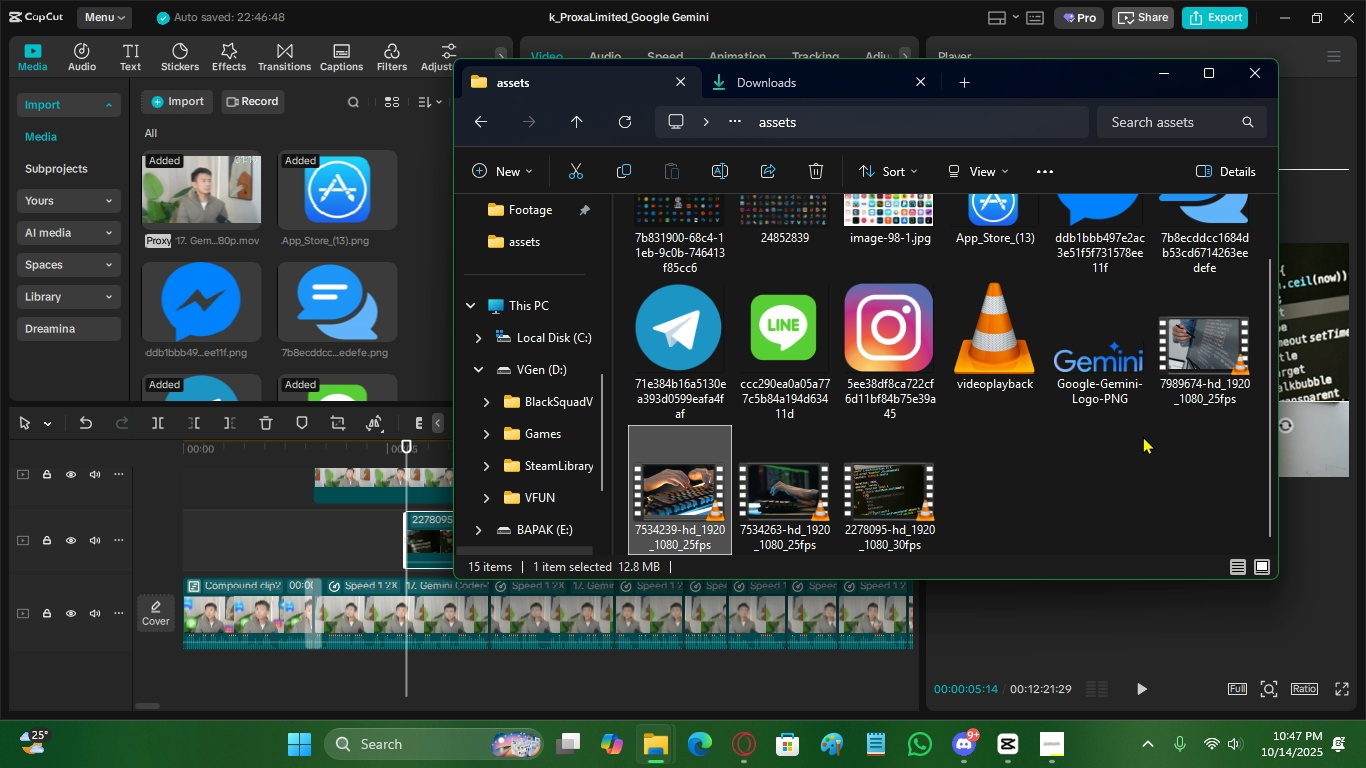 
scroll: coordinate [973, 533], scroll_direction: down, amount: 1.0
 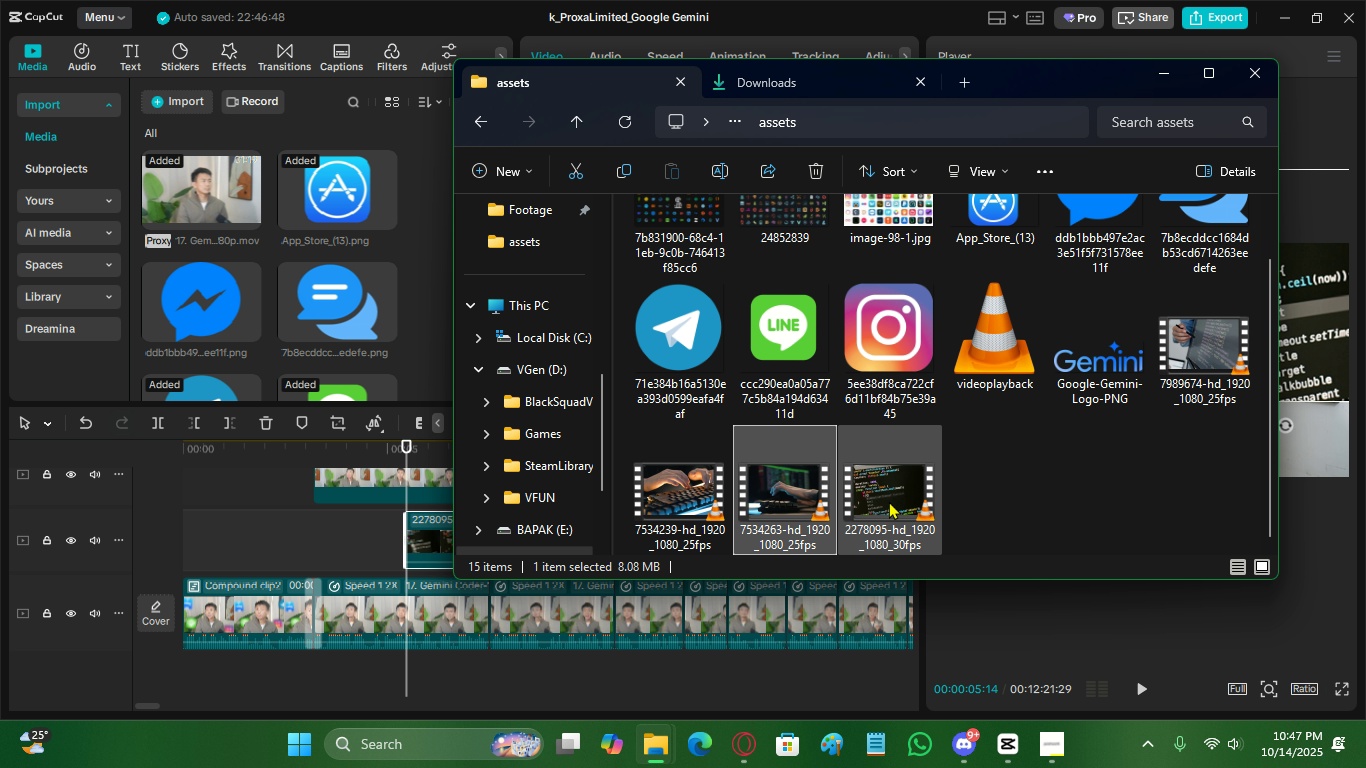 
double_click([897, 500])
 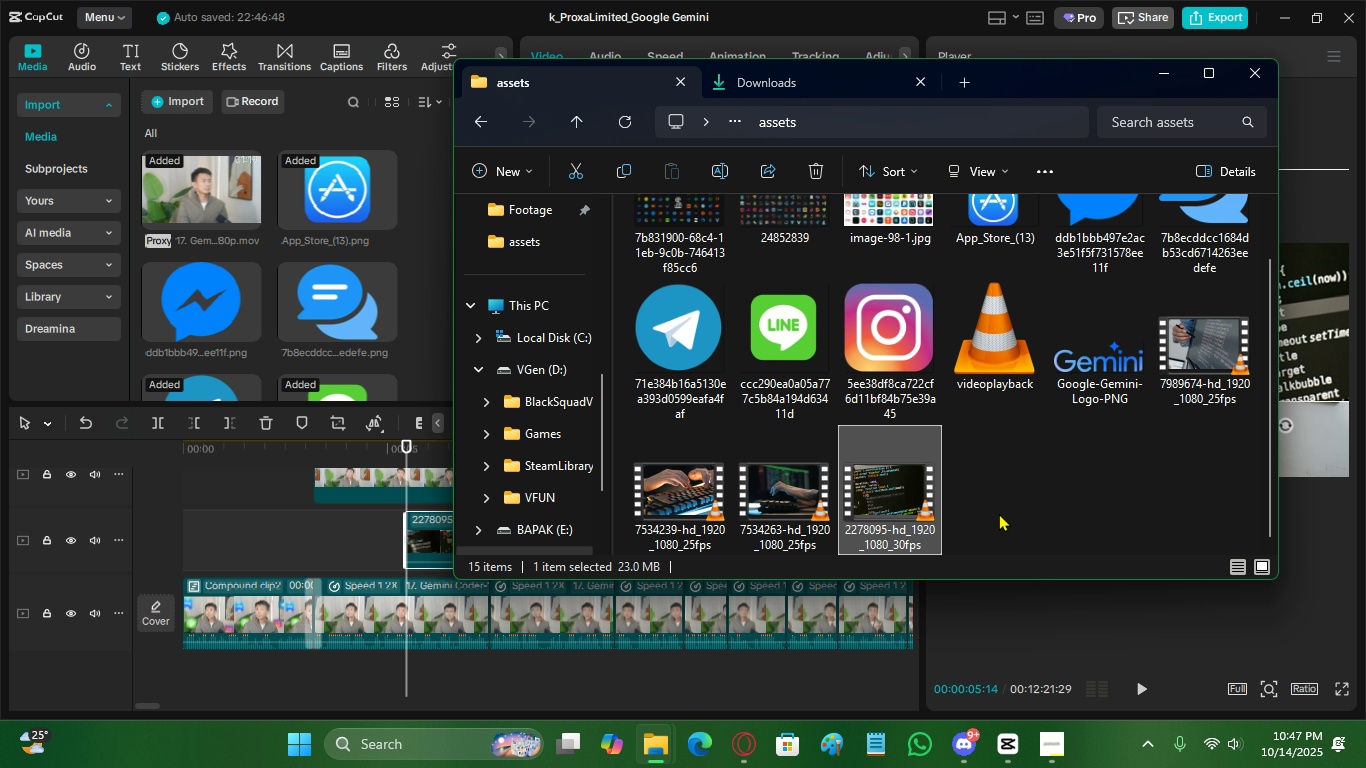 
scroll: coordinate [985, 513], scroll_direction: none, amount: 0.0
 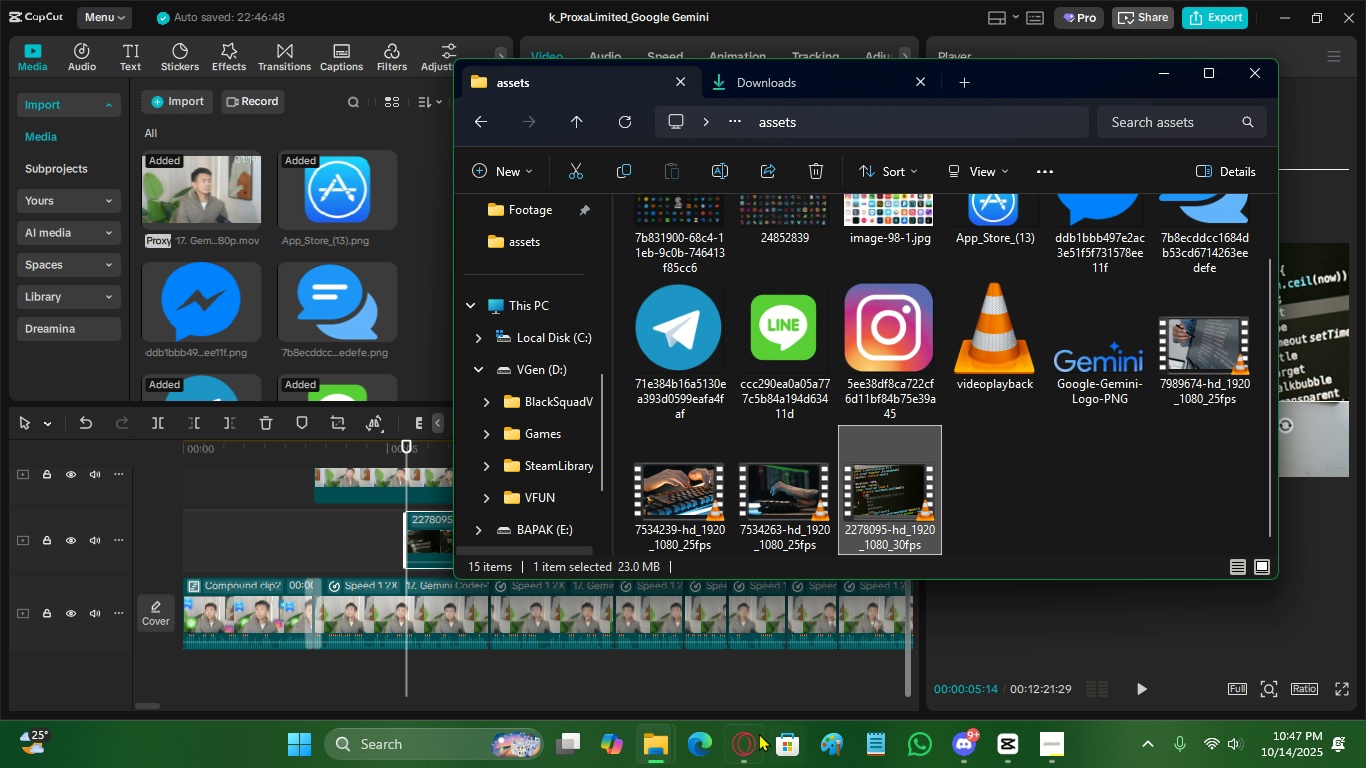 
left_click([754, 736])
 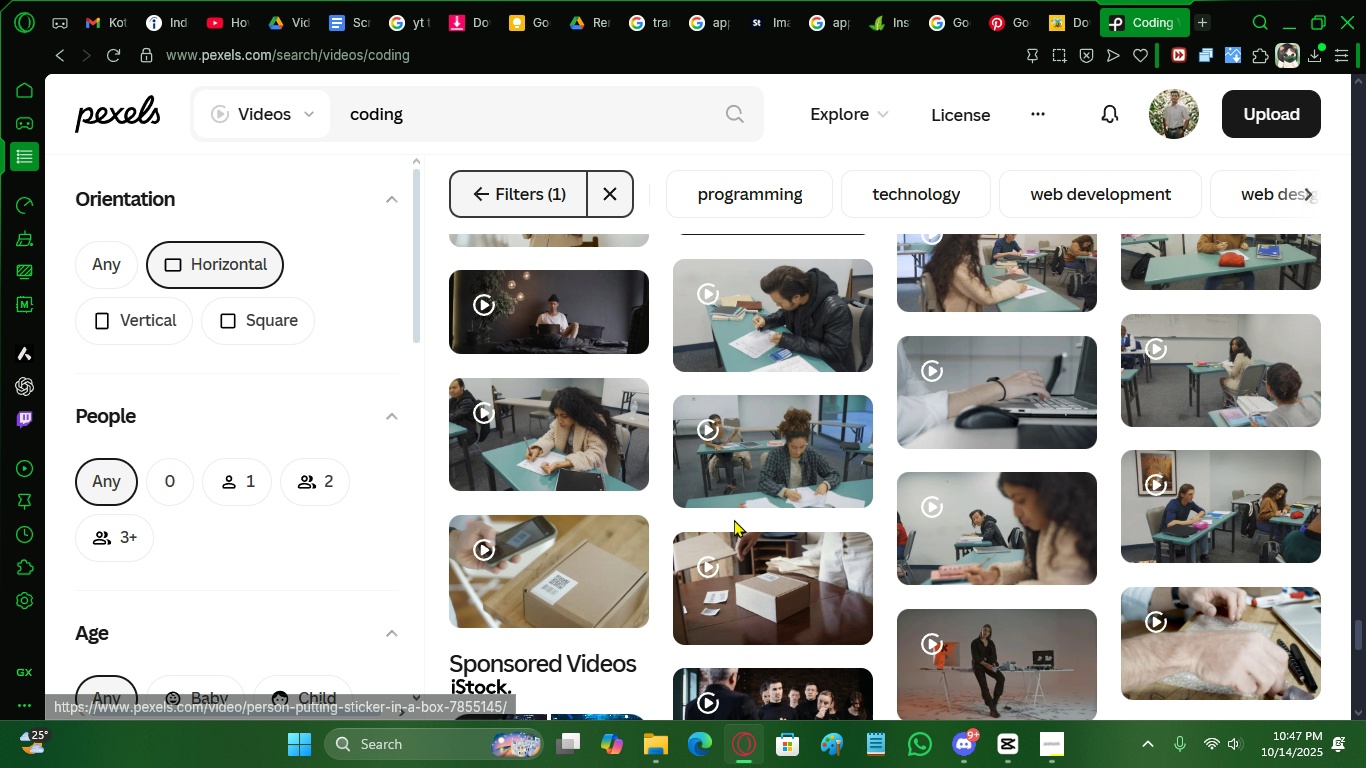 
scroll: coordinate [1306, 619], scroll_direction: up, amount: 46.0
 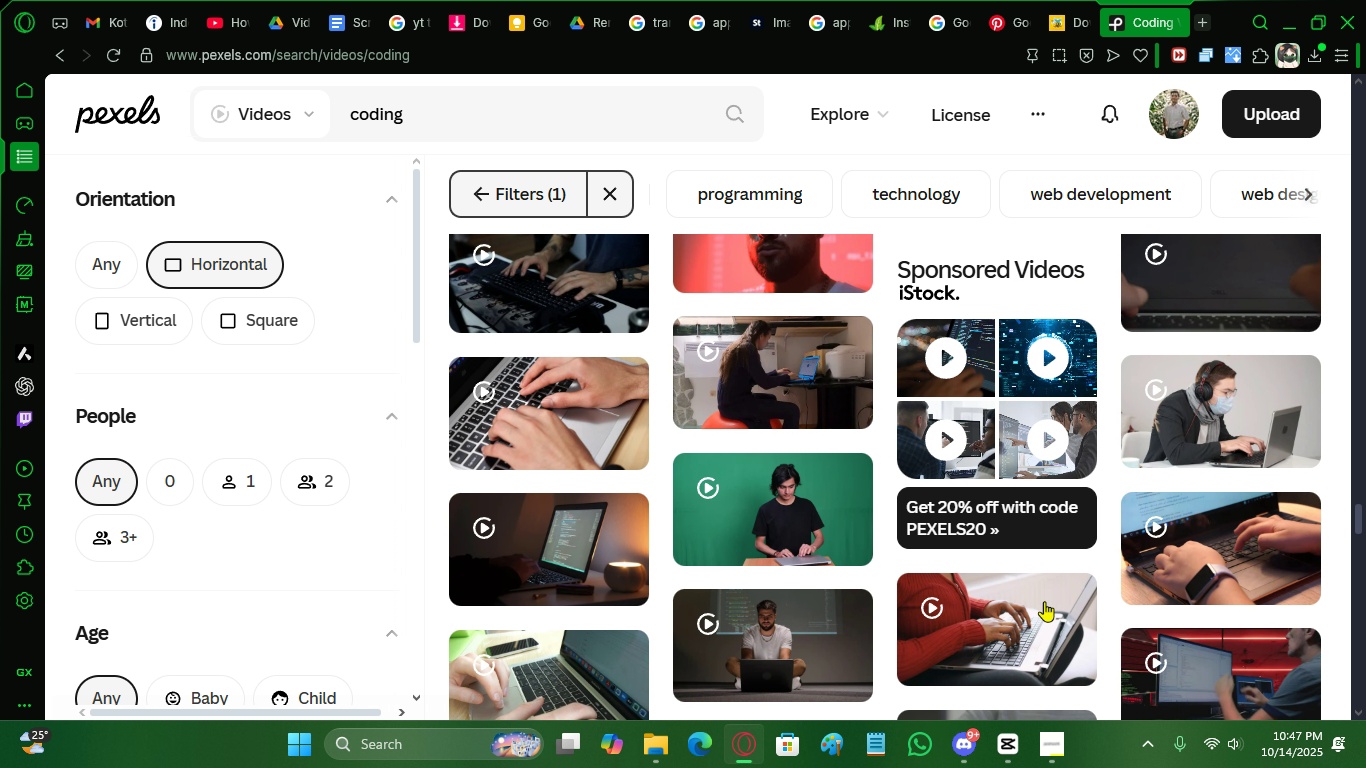 
scroll: coordinate [1030, 597], scroll_direction: down, amount: 2.0
 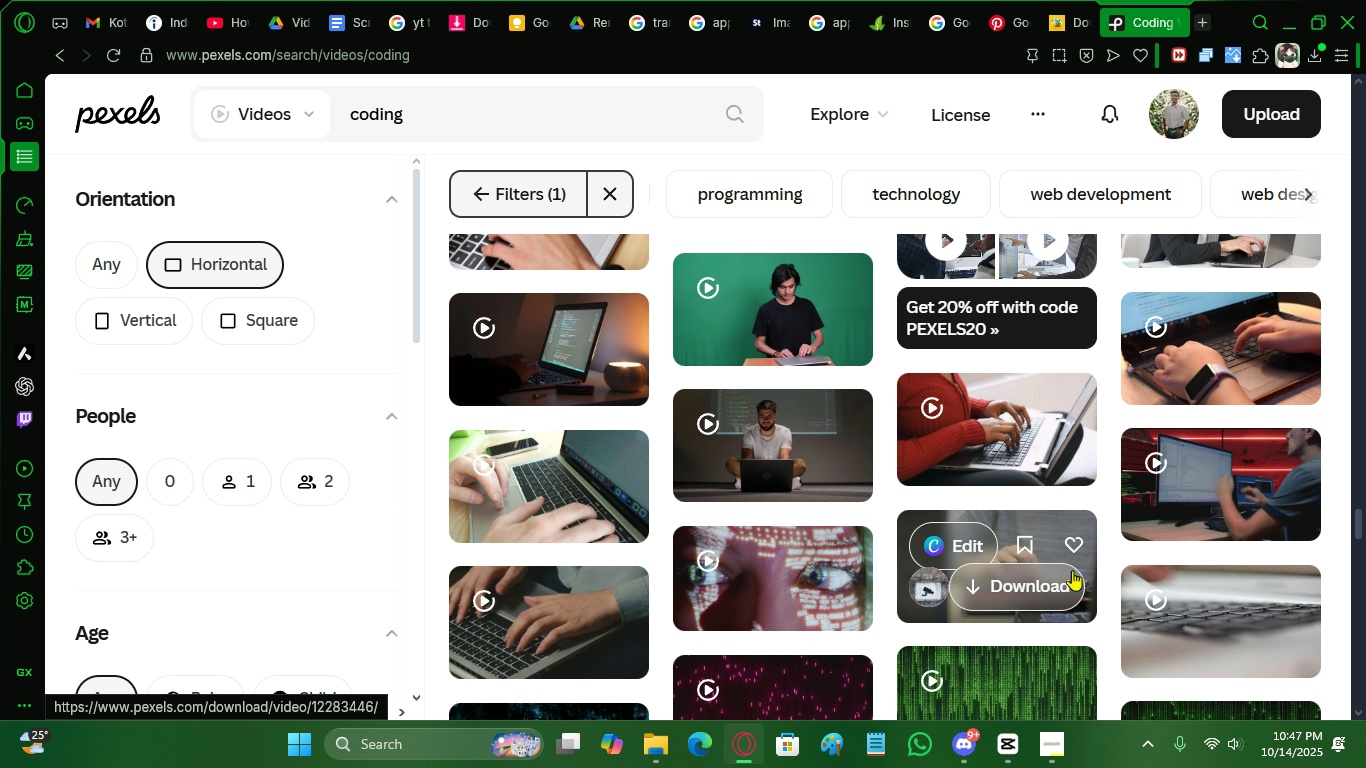 
scroll: coordinate [857, 555], scroll_direction: up, amount: 12.0
 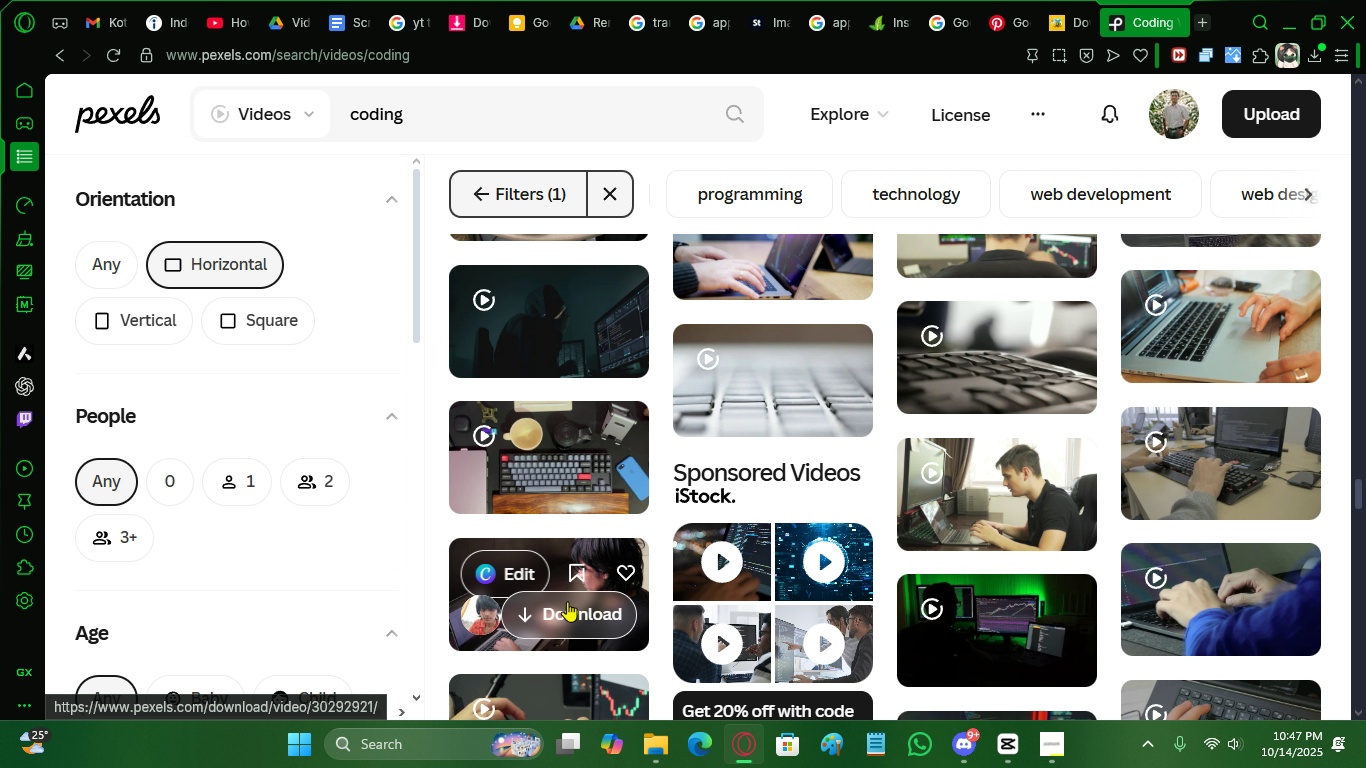 
scroll: coordinate [575, 613], scroll_direction: down, amount: 1.0
 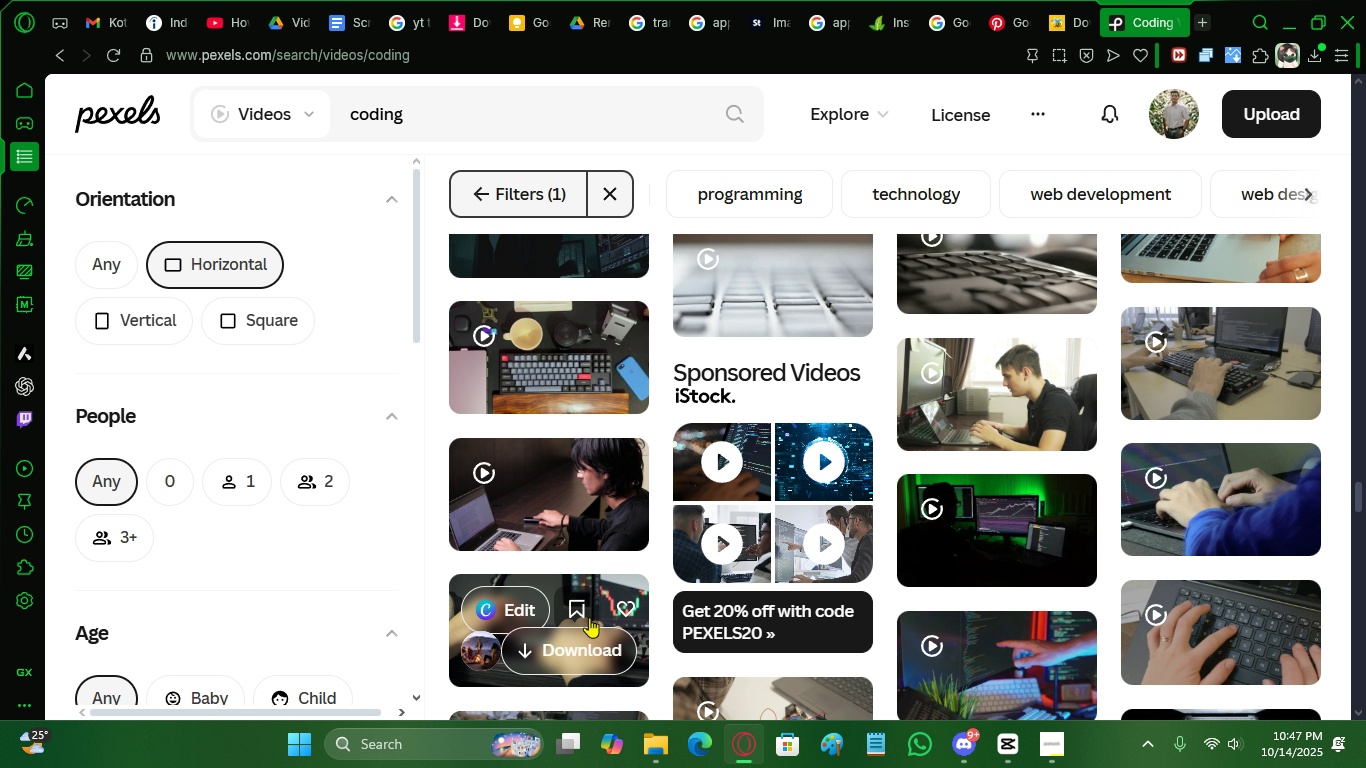 
scroll: coordinate [1026, 525], scroll_direction: up, amount: 9.0
 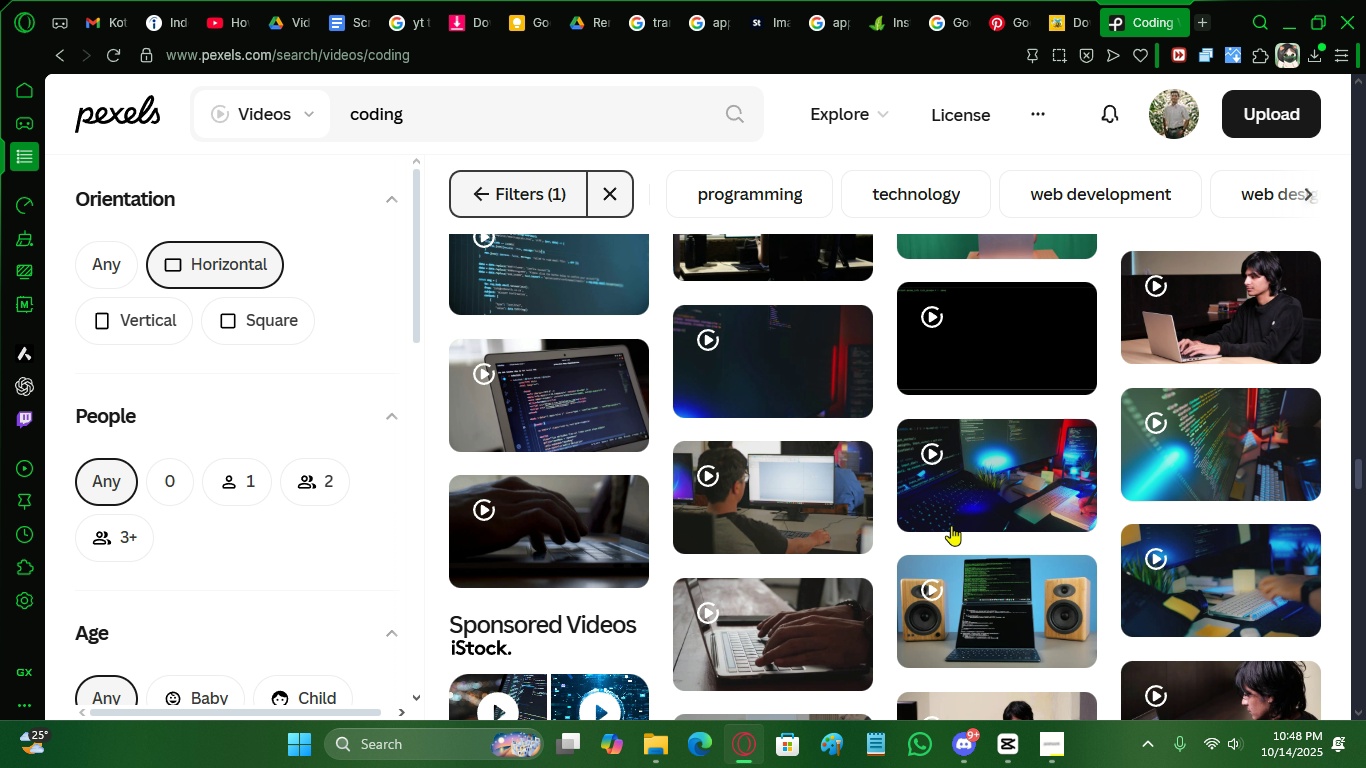 
wait(32.39)
 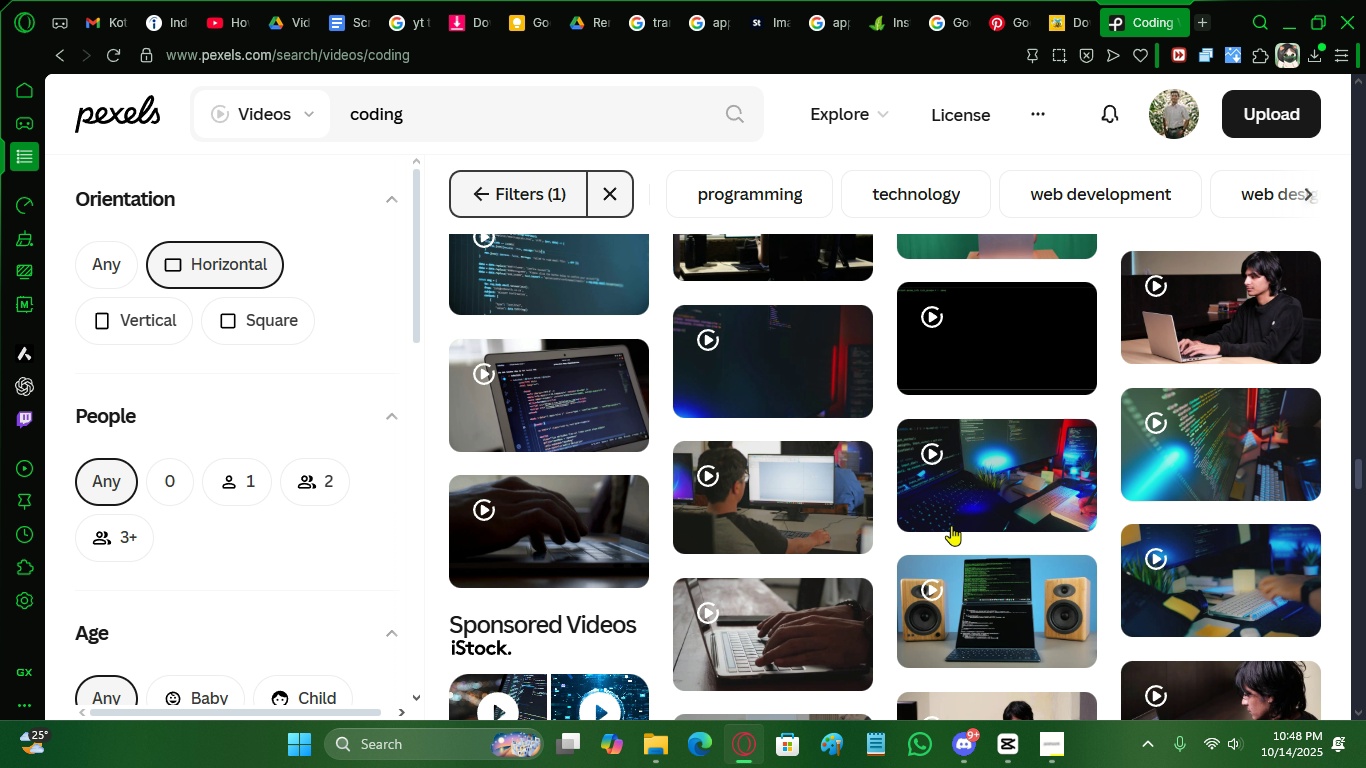 
scroll: coordinate [933, 596], scroll_direction: up, amount: 11.0
 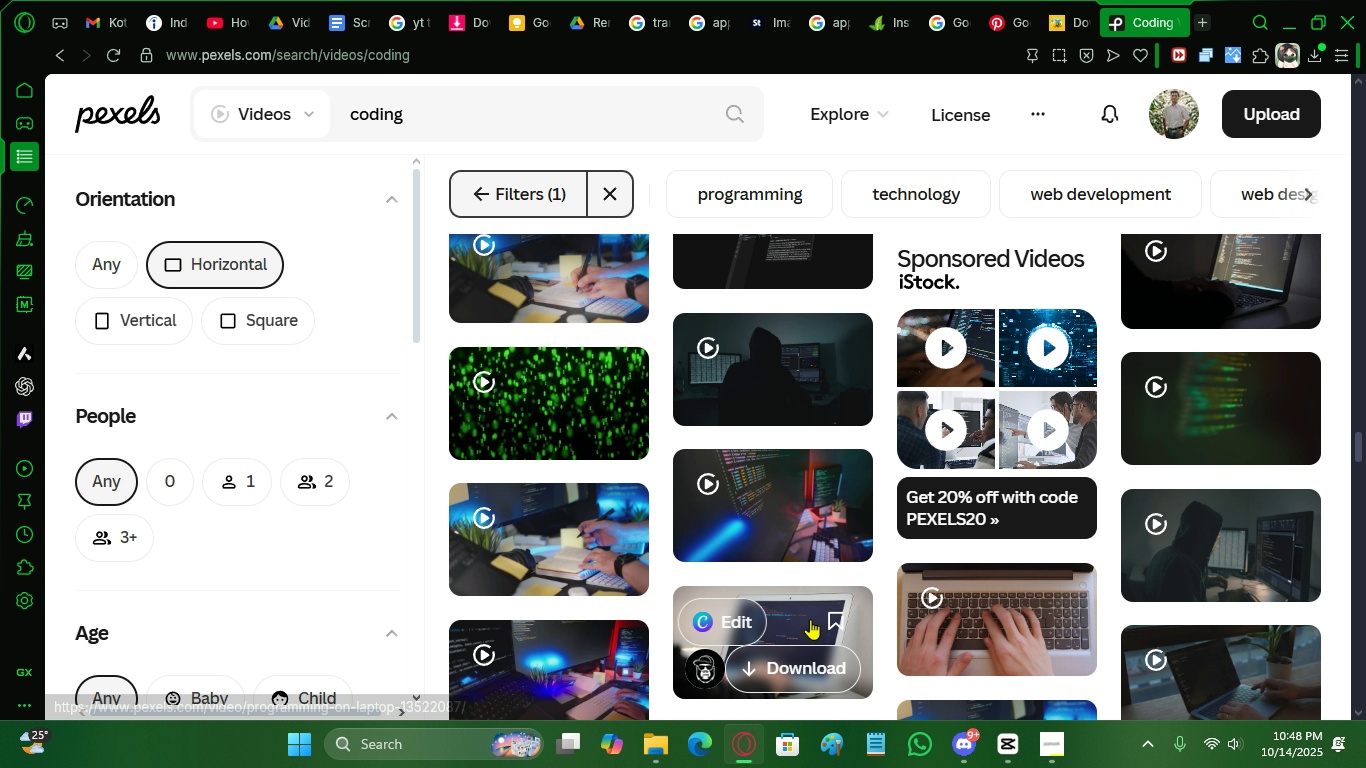 
scroll: coordinate [822, 631], scroll_direction: down, amount: 1.0
 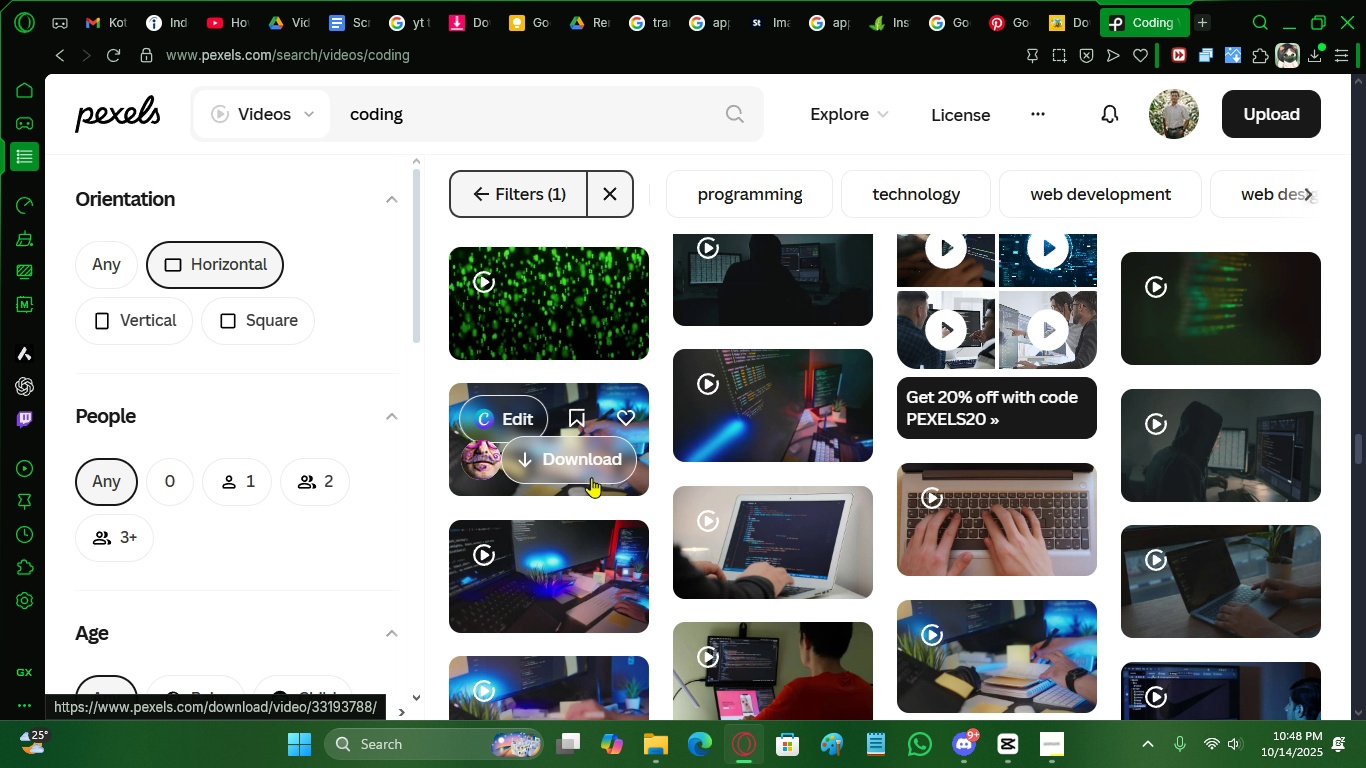 
left_click([596, 473])
 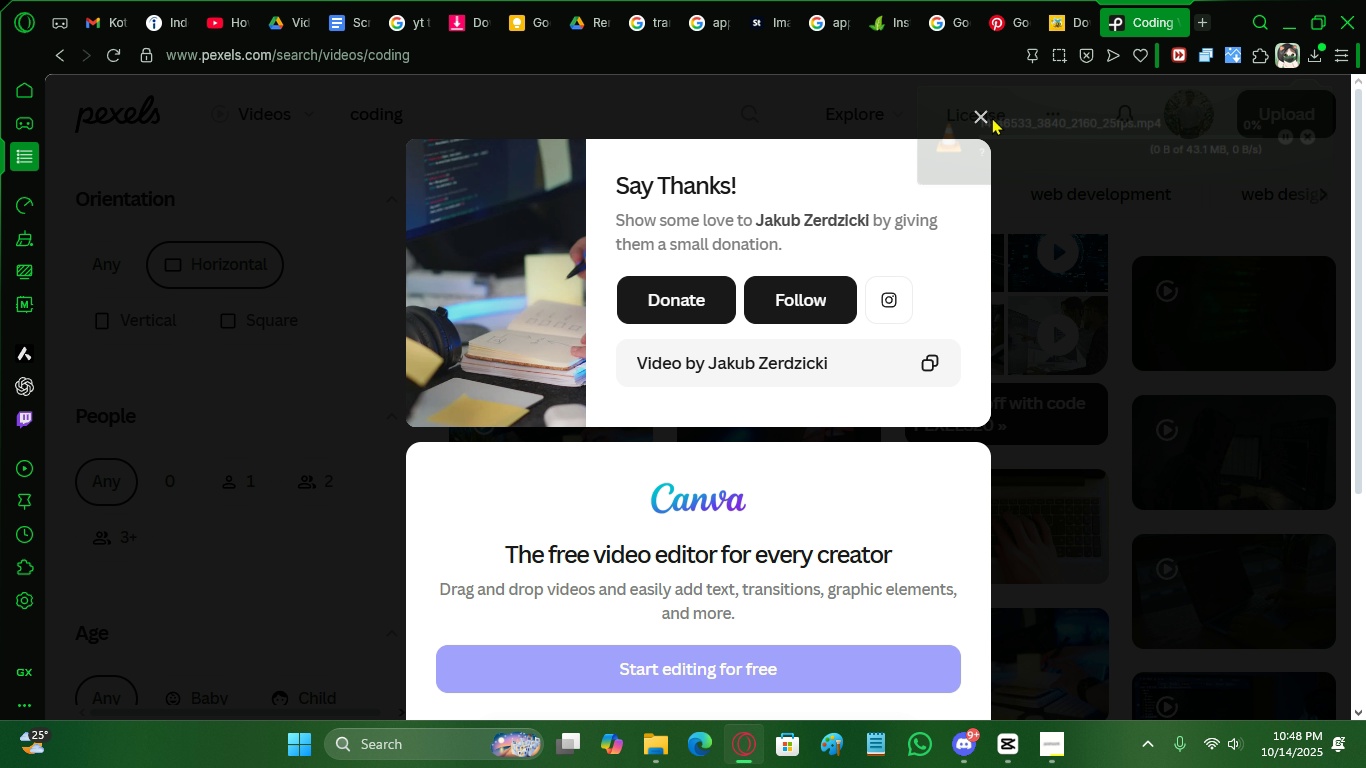 
left_click([986, 119])
 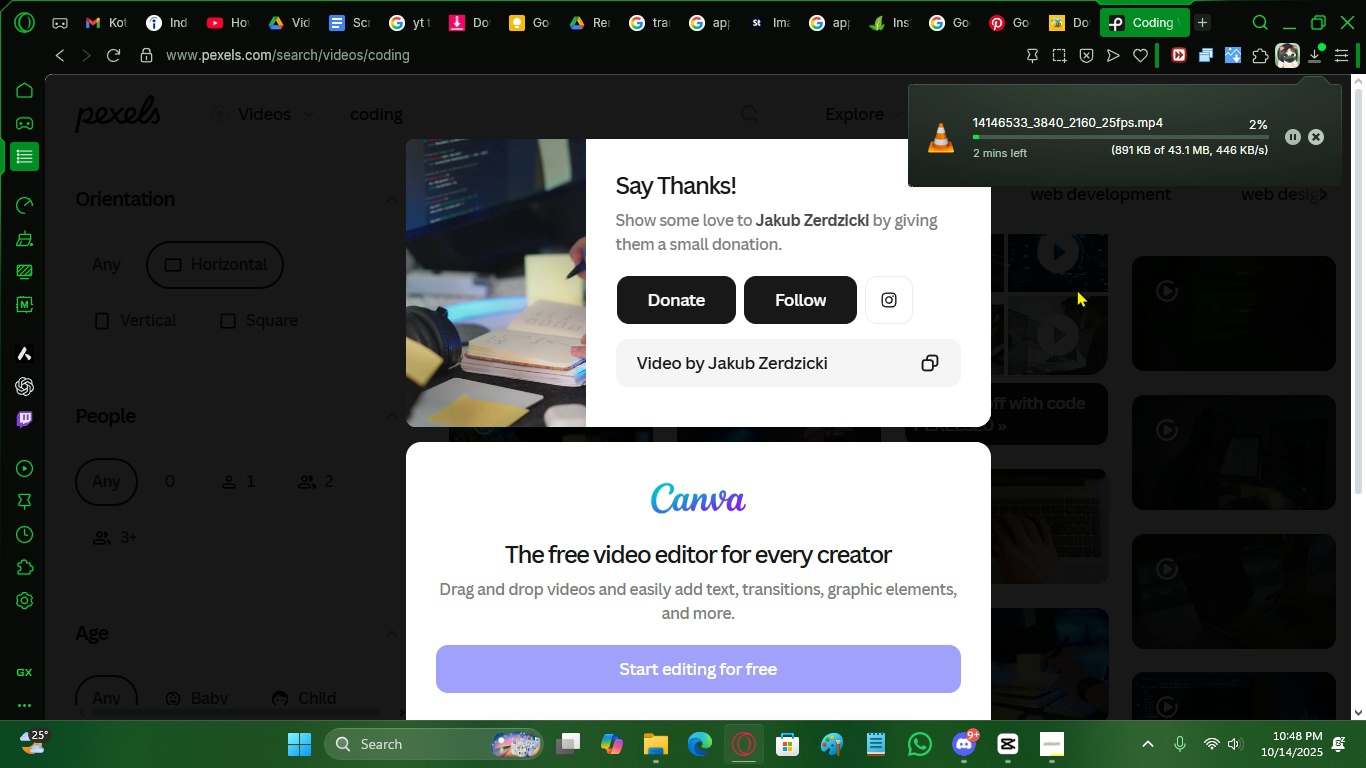 
left_click([1077, 289])
 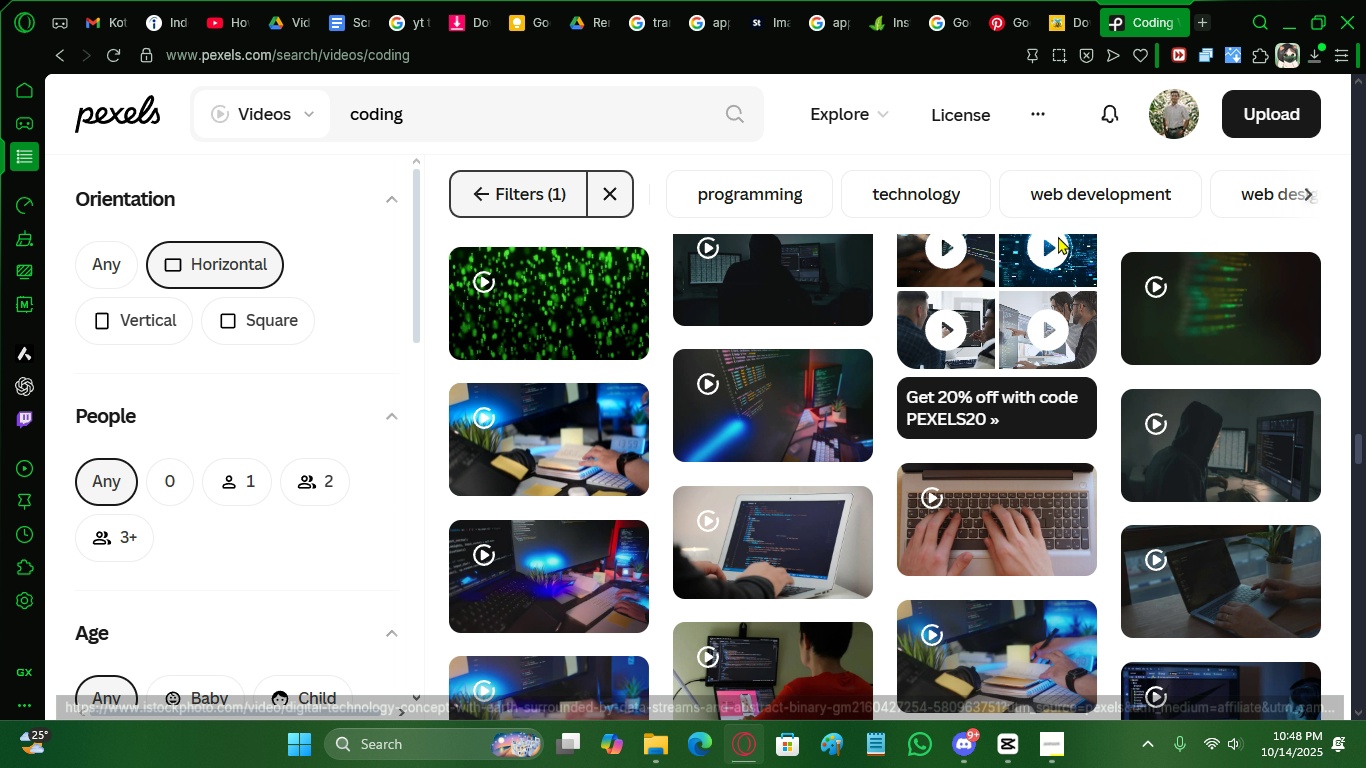 
scroll: coordinate [1337, 612], scroll_direction: up, amount: 14.0
 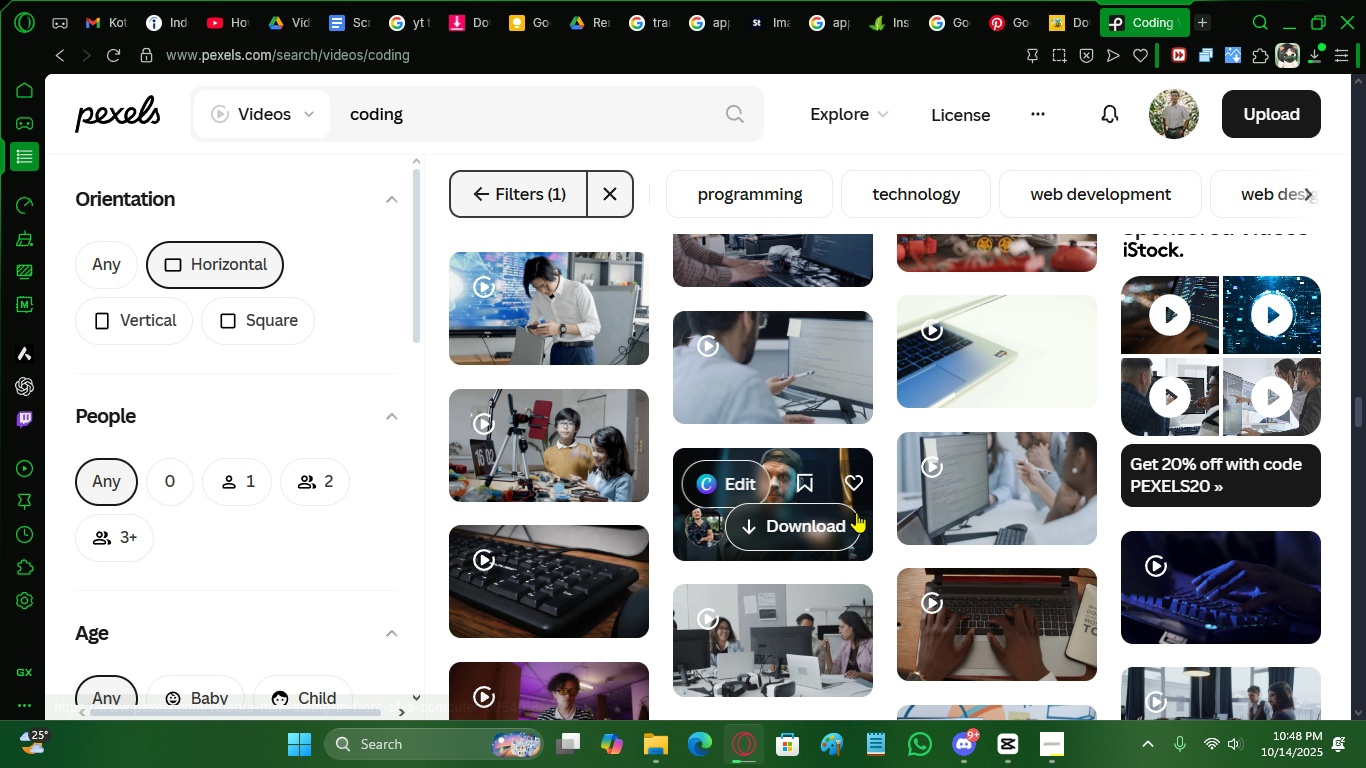 
mouse_move([869, 544])
 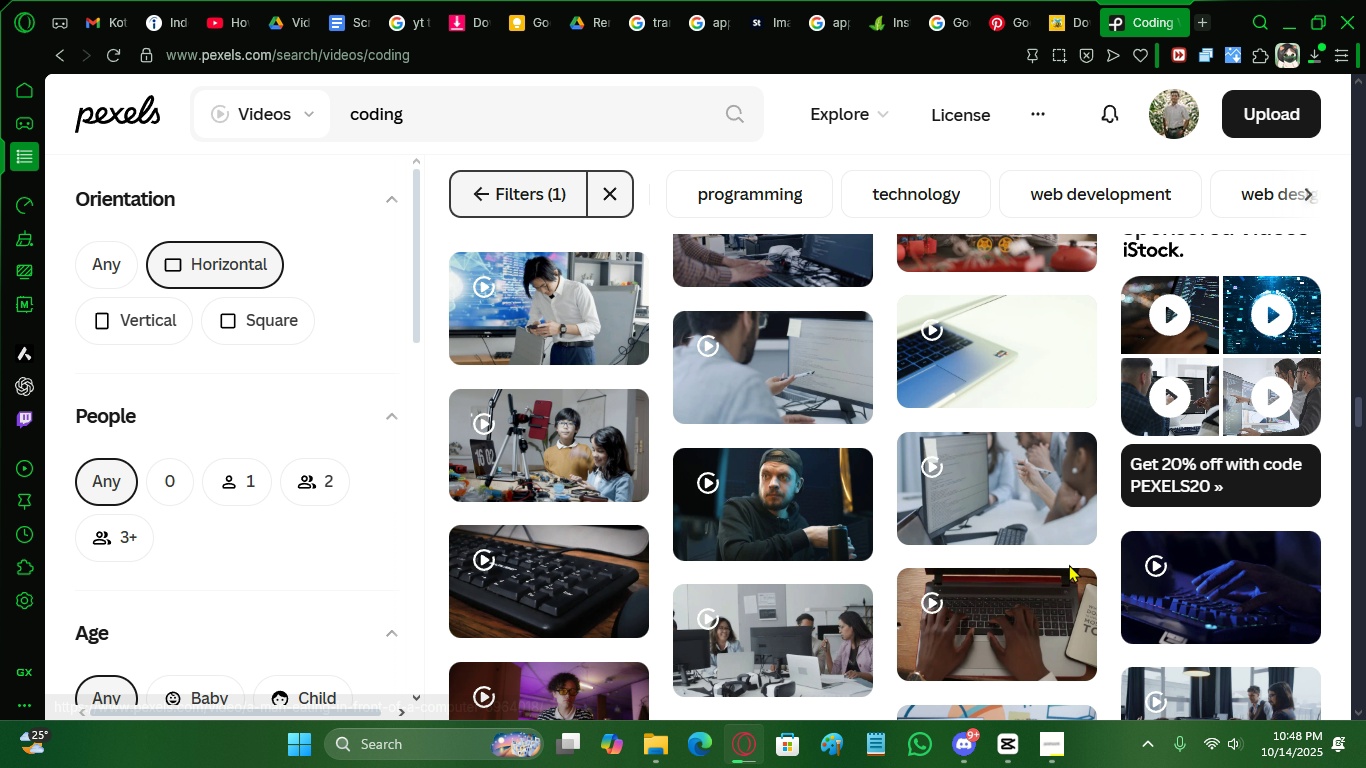 
scroll: coordinate [1069, 564], scroll_direction: up, amount: 1.0
 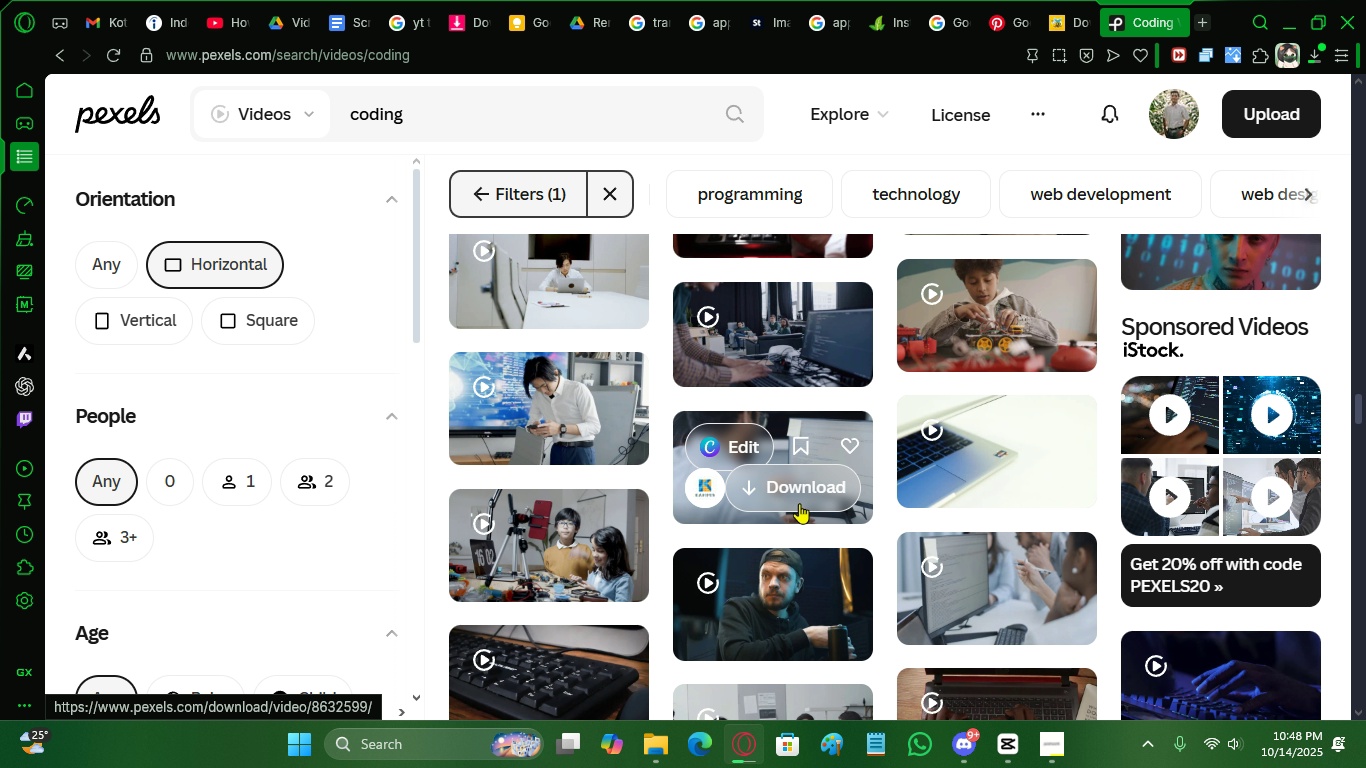 
left_click([799, 503])
 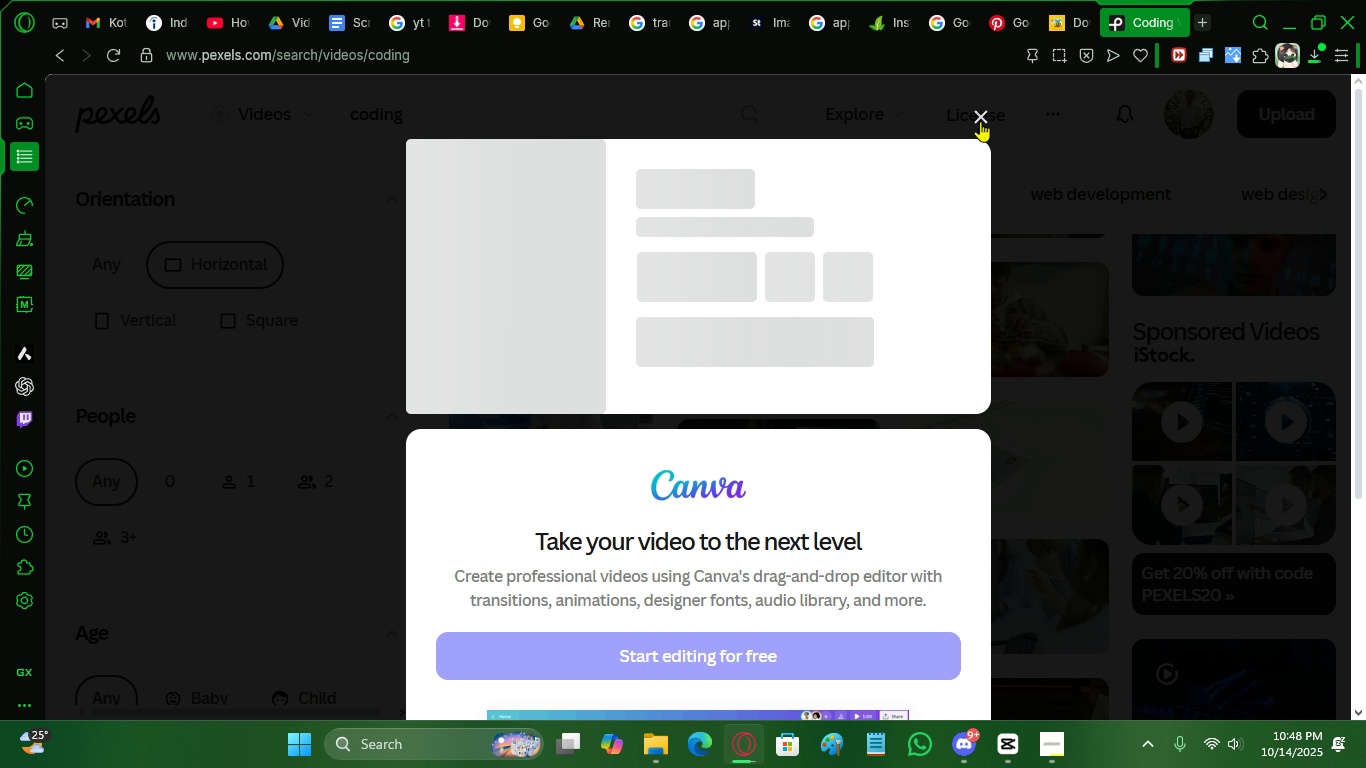 
wait(9.98)
 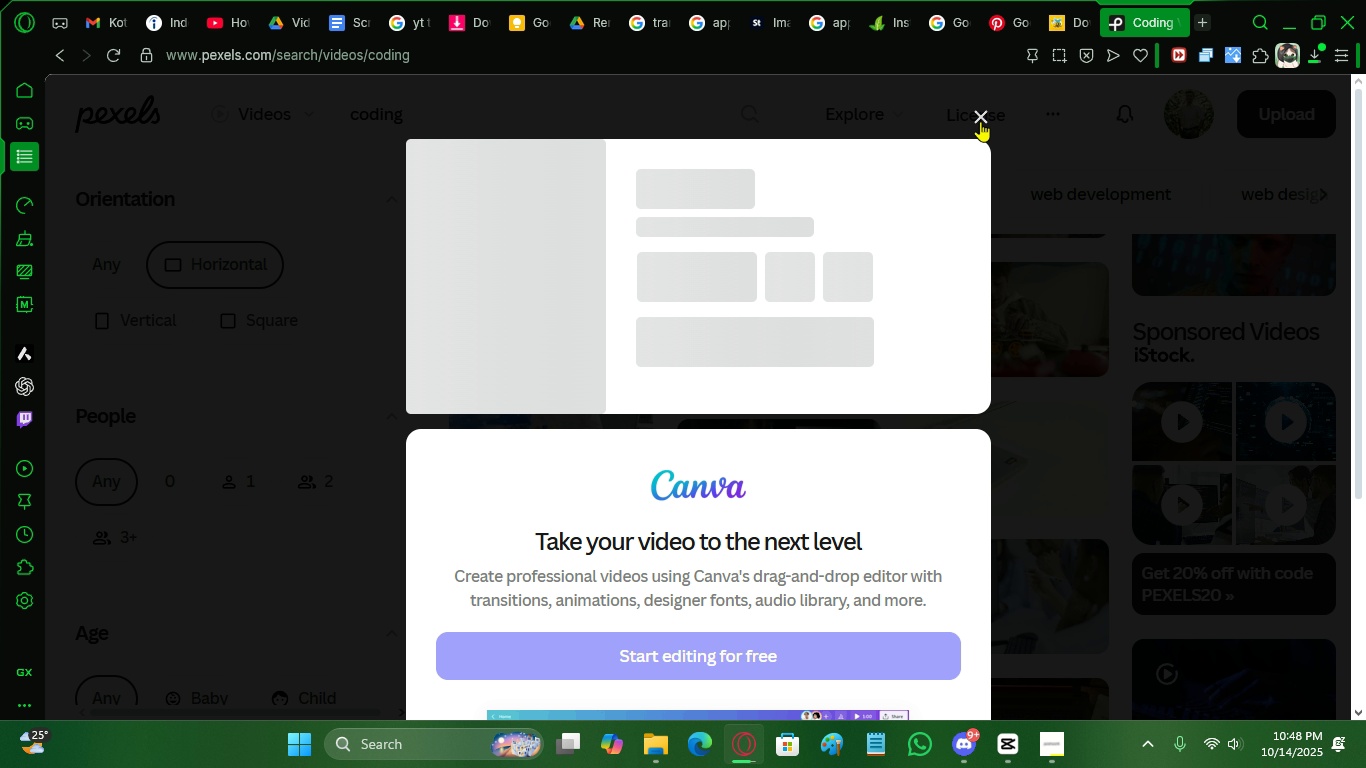 
left_click([985, 124])
 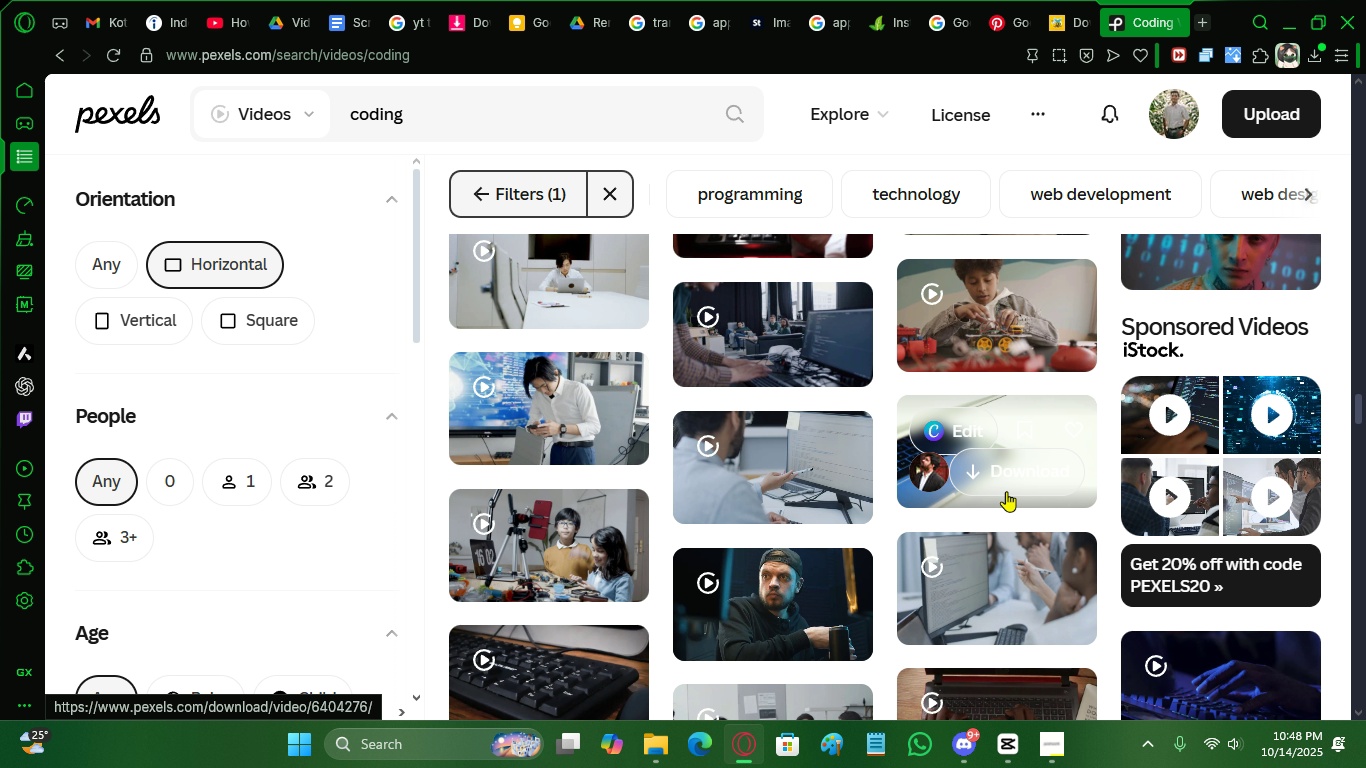 
scroll: coordinate [850, 456], scroll_direction: up, amount: 4.0
 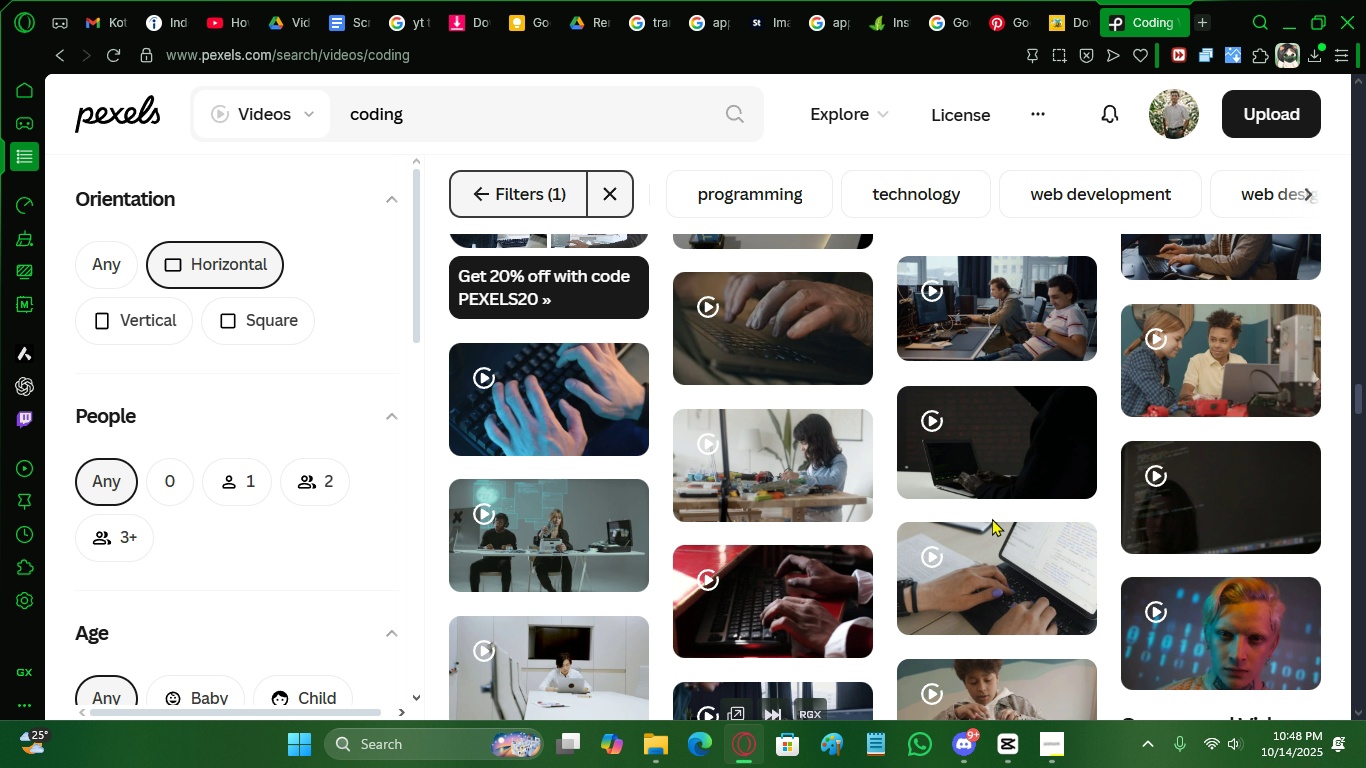 
scroll: coordinate [908, 530], scroll_direction: down, amount: 3.0
 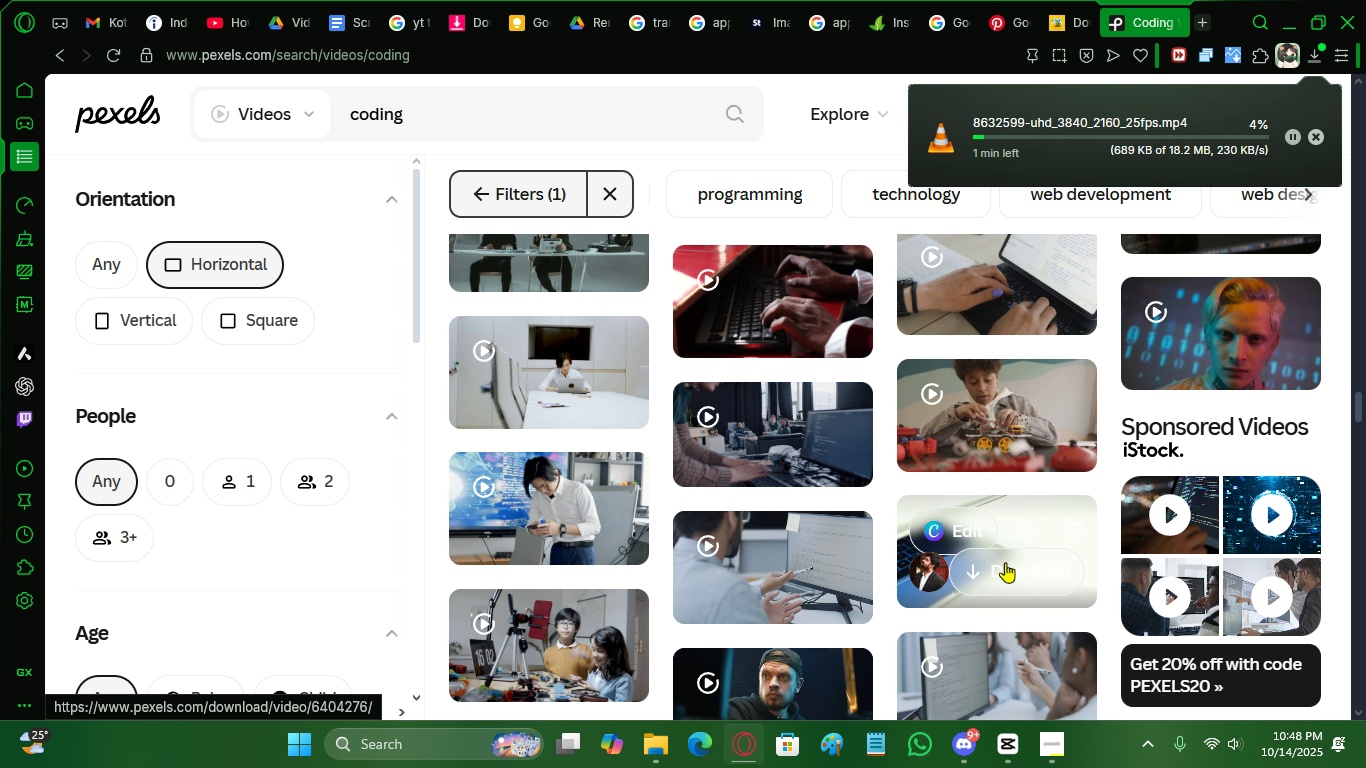 
mouse_move([1050, 545])
 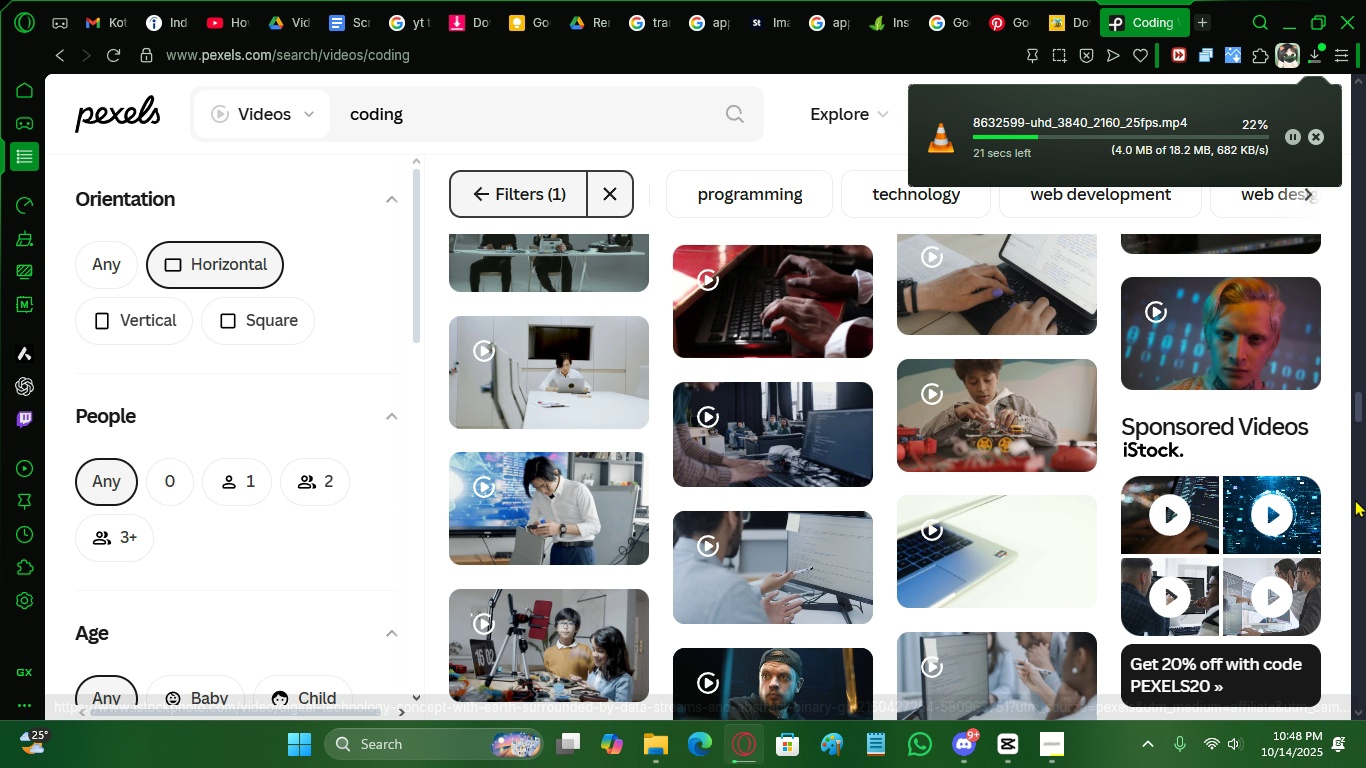 
scroll: coordinate [1320, 443], scroll_direction: up, amount: 34.0
 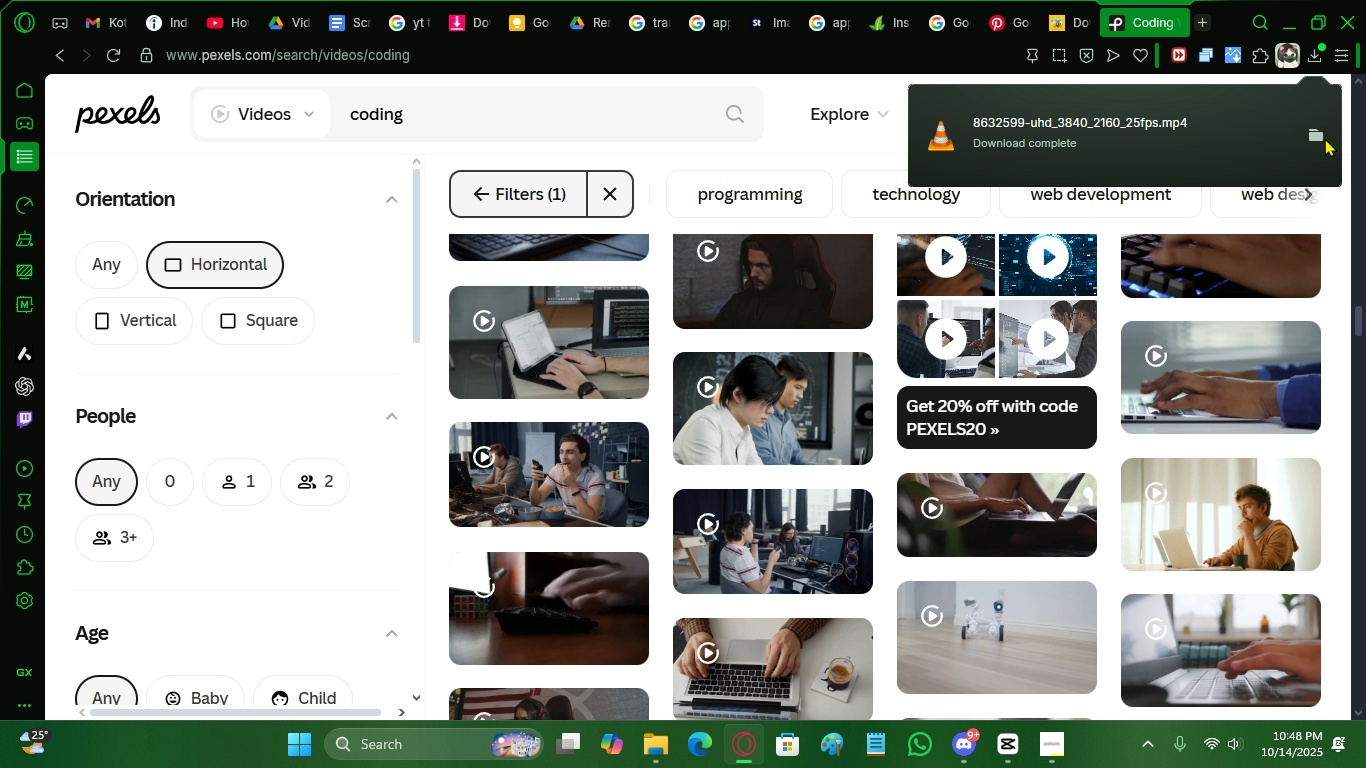 
left_click([1323, 136])
 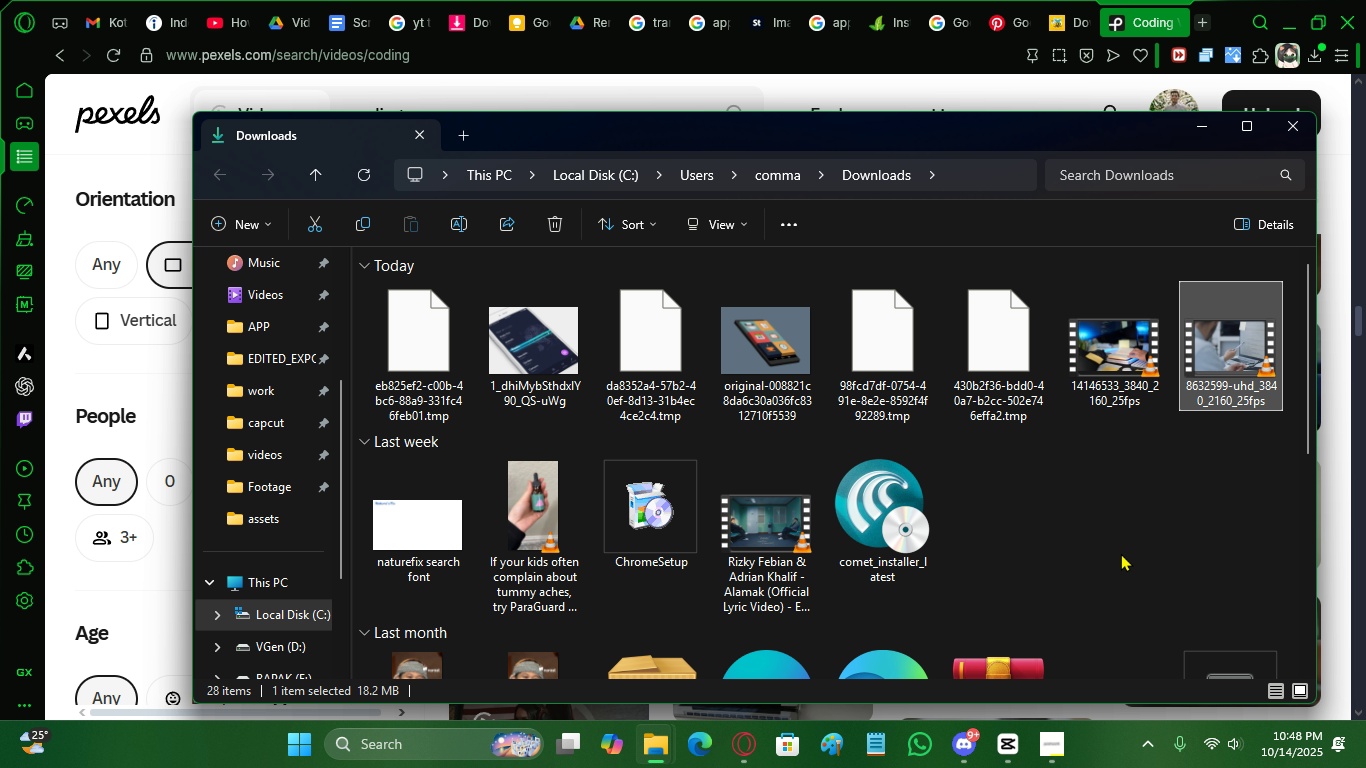 
left_click([1143, 406])
 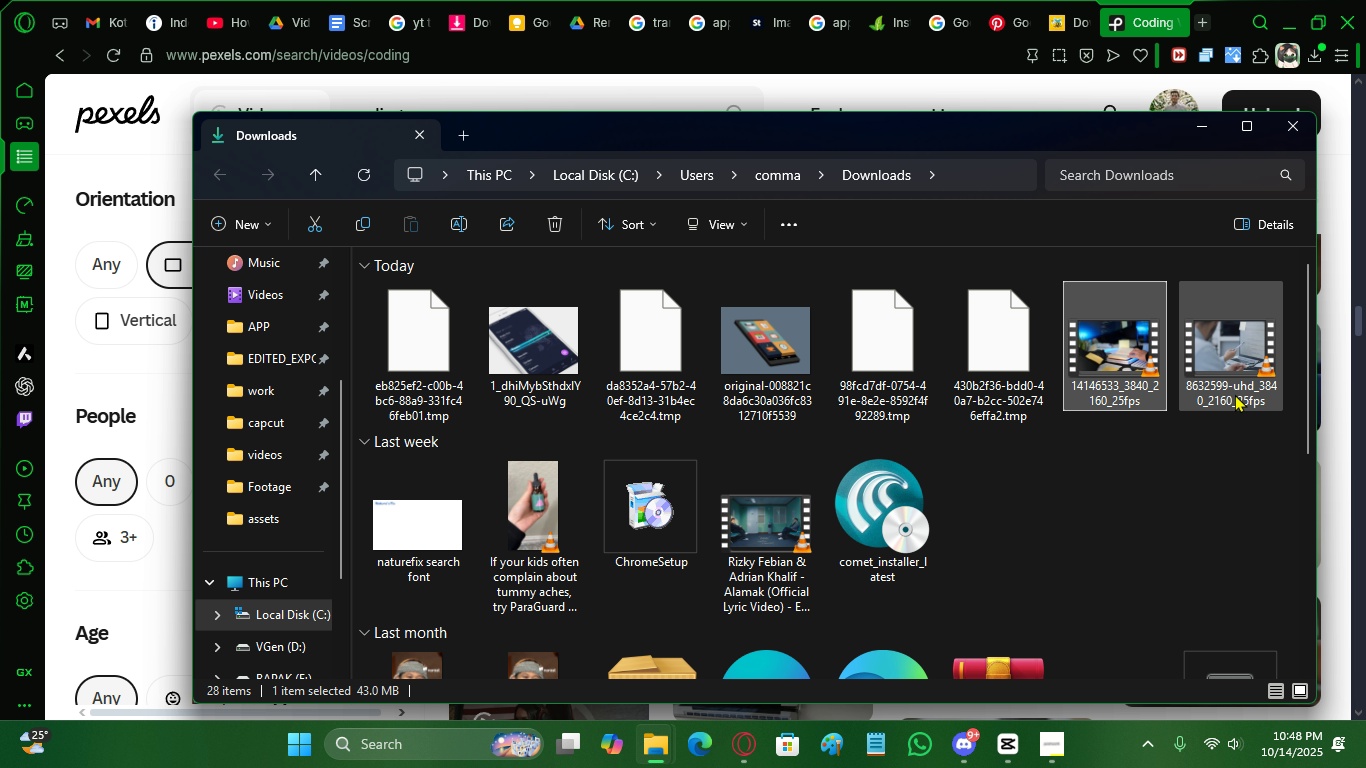 
hold_key(key=ShiftLeft, duration=0.69)
left_click([1236, 385])
 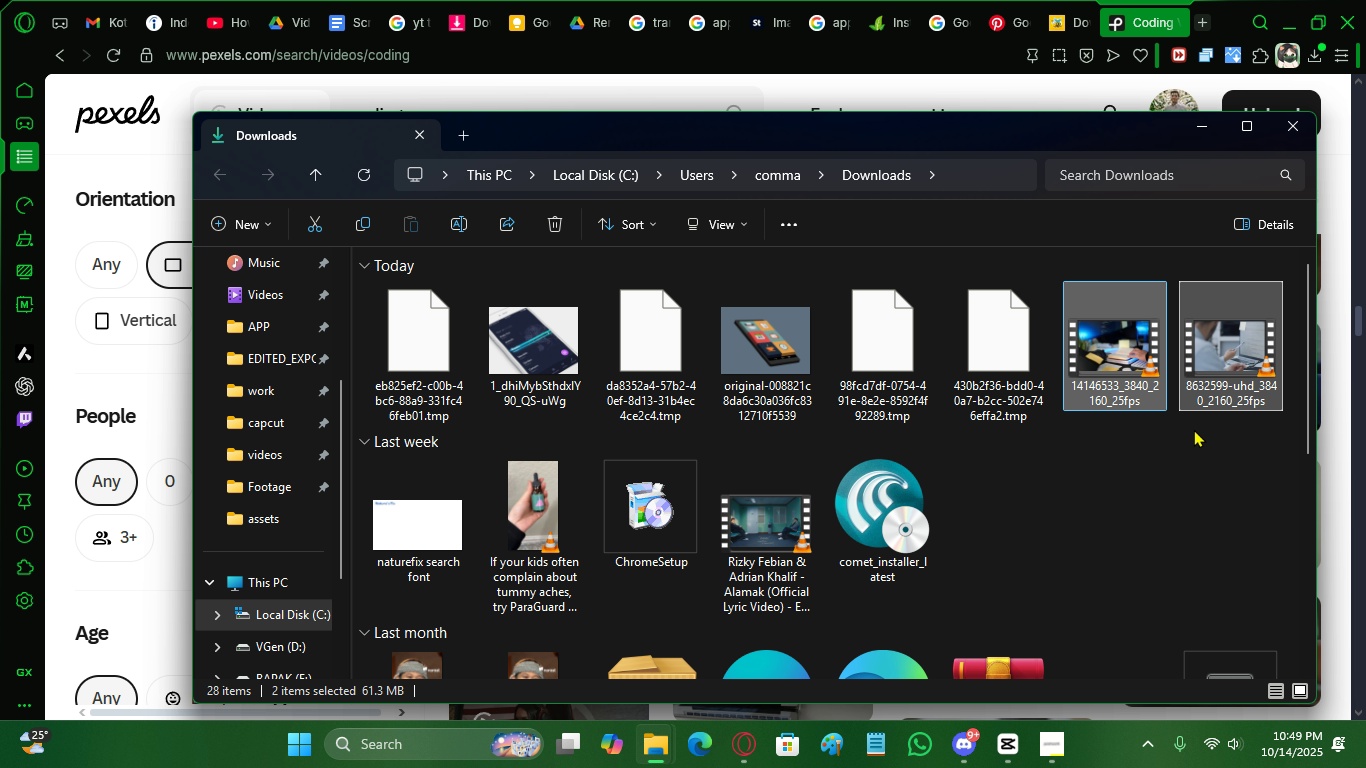 
key(Control+X)
 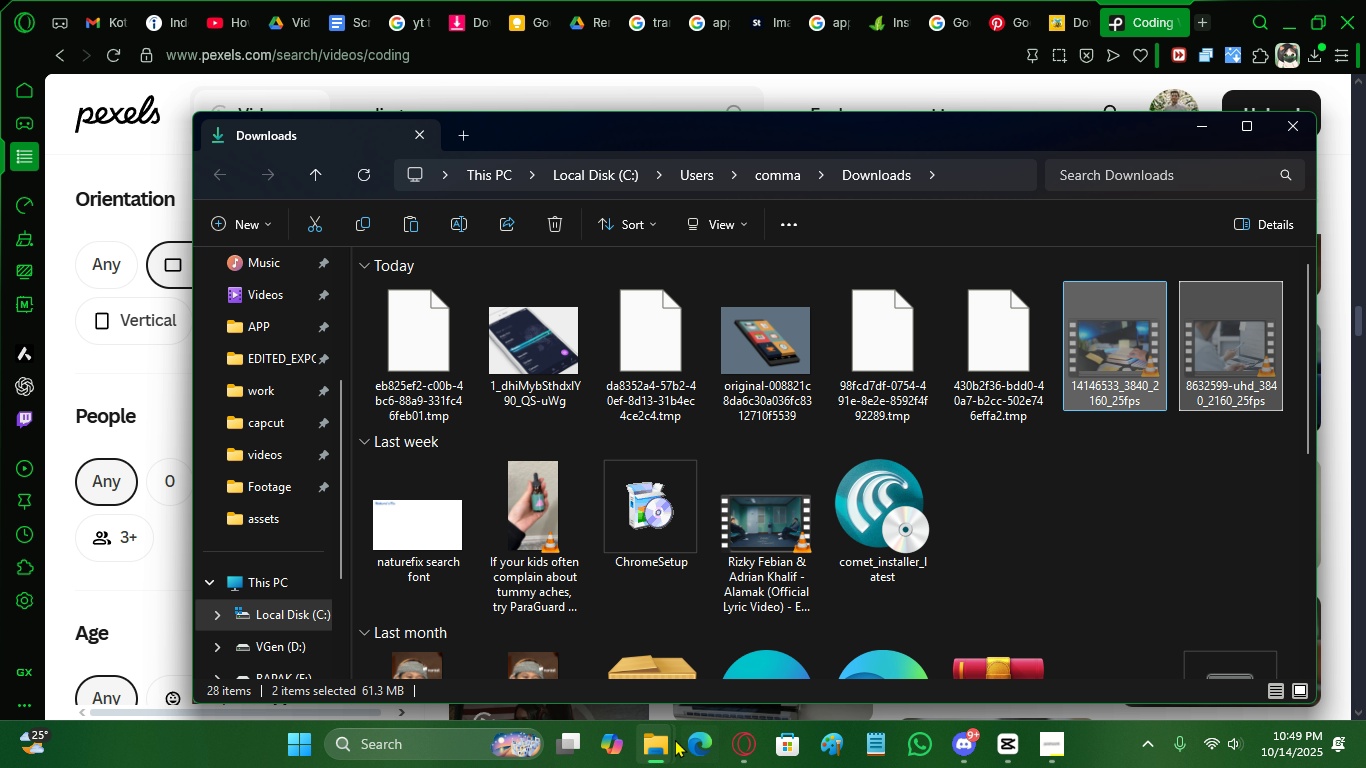 
left_click([665, 743])
 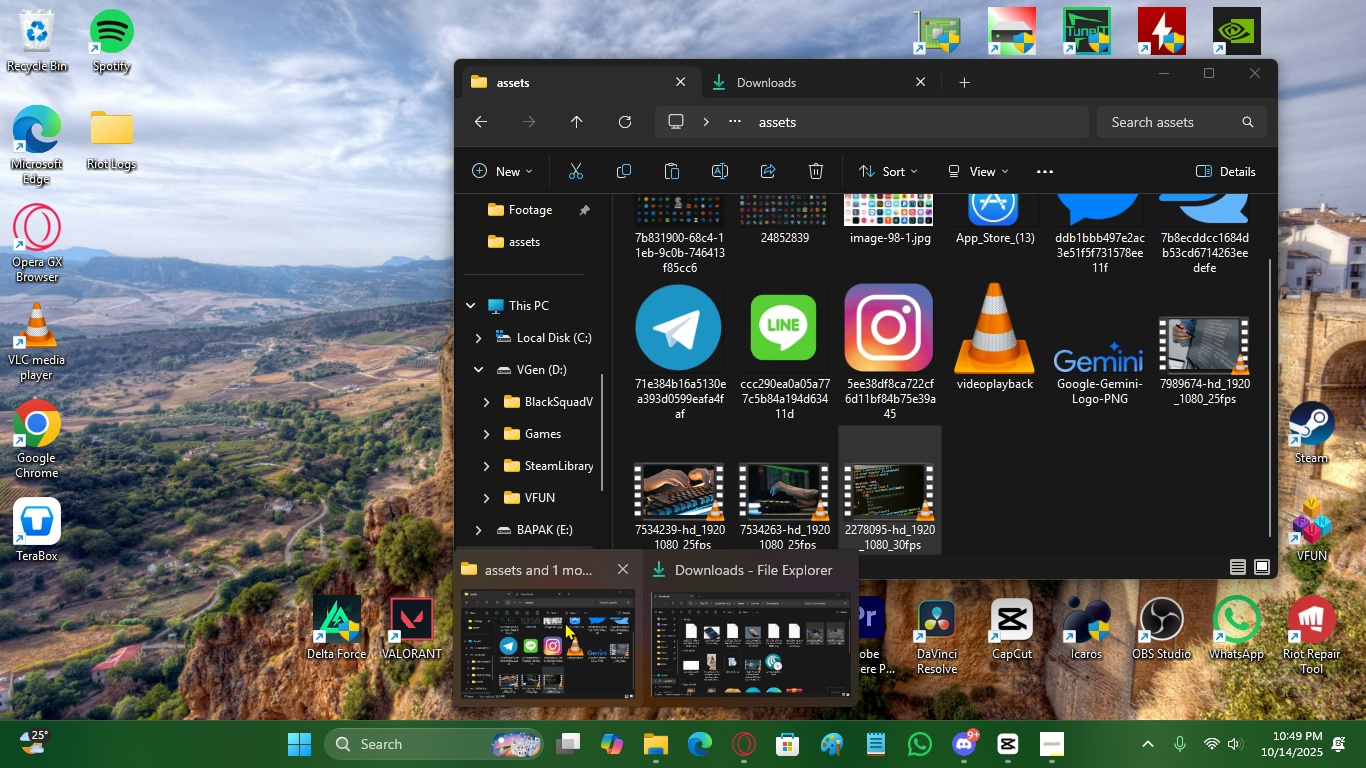 
left_click([565, 622])
 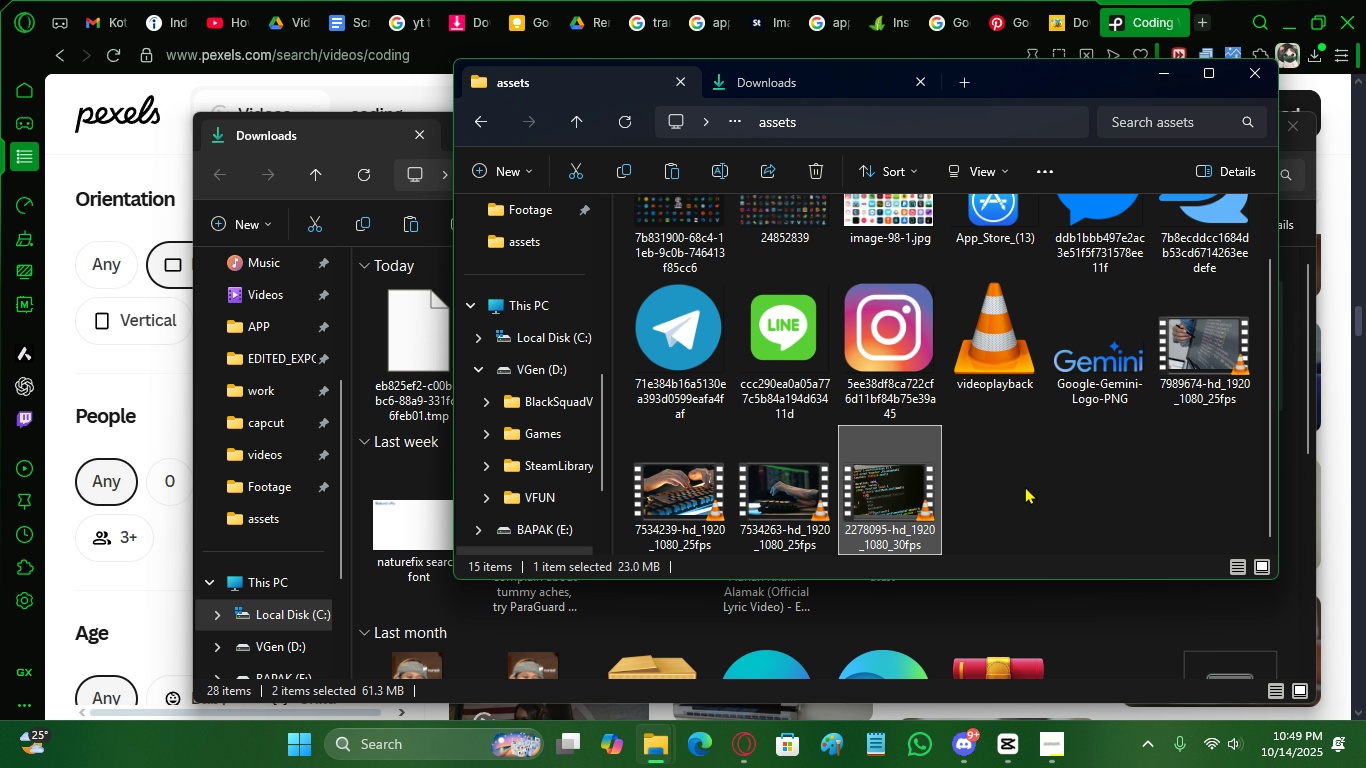 
left_click([1025, 486])
 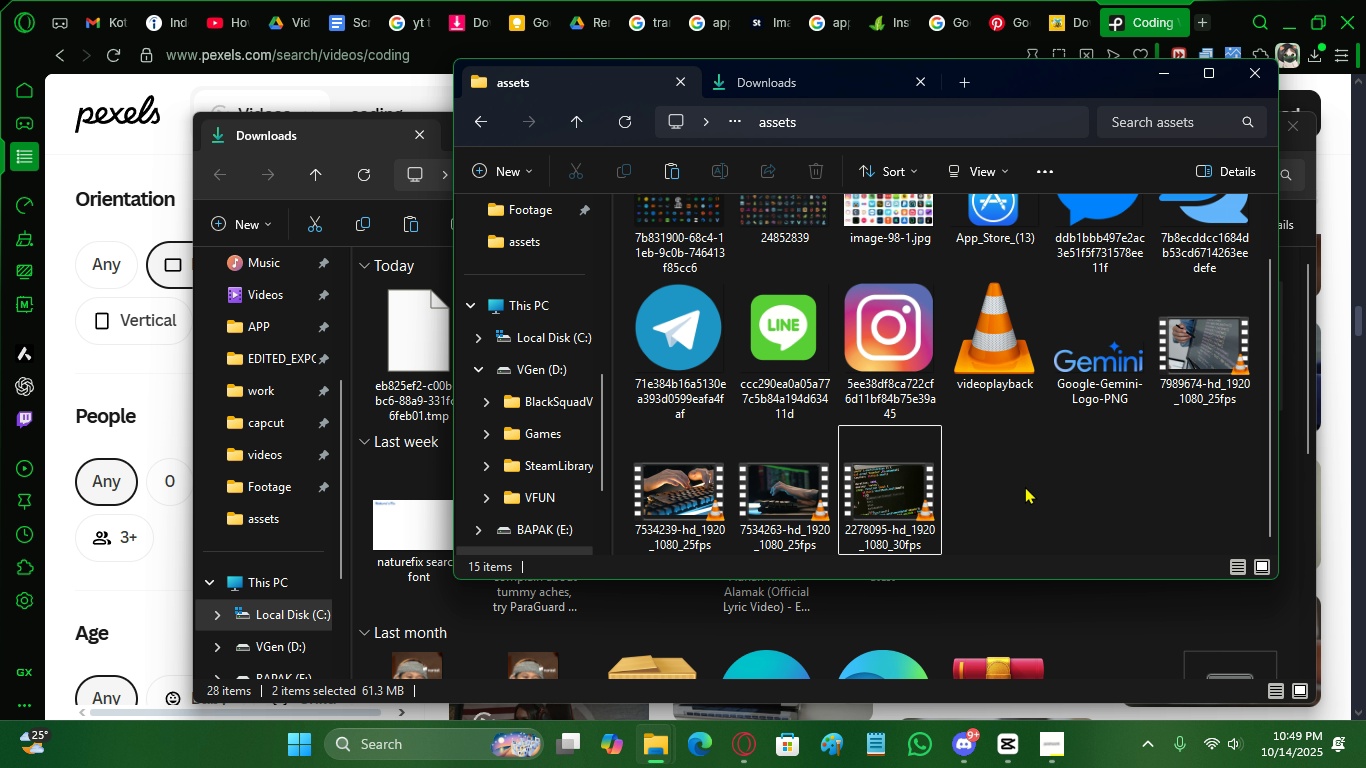 
key(Control+V)
 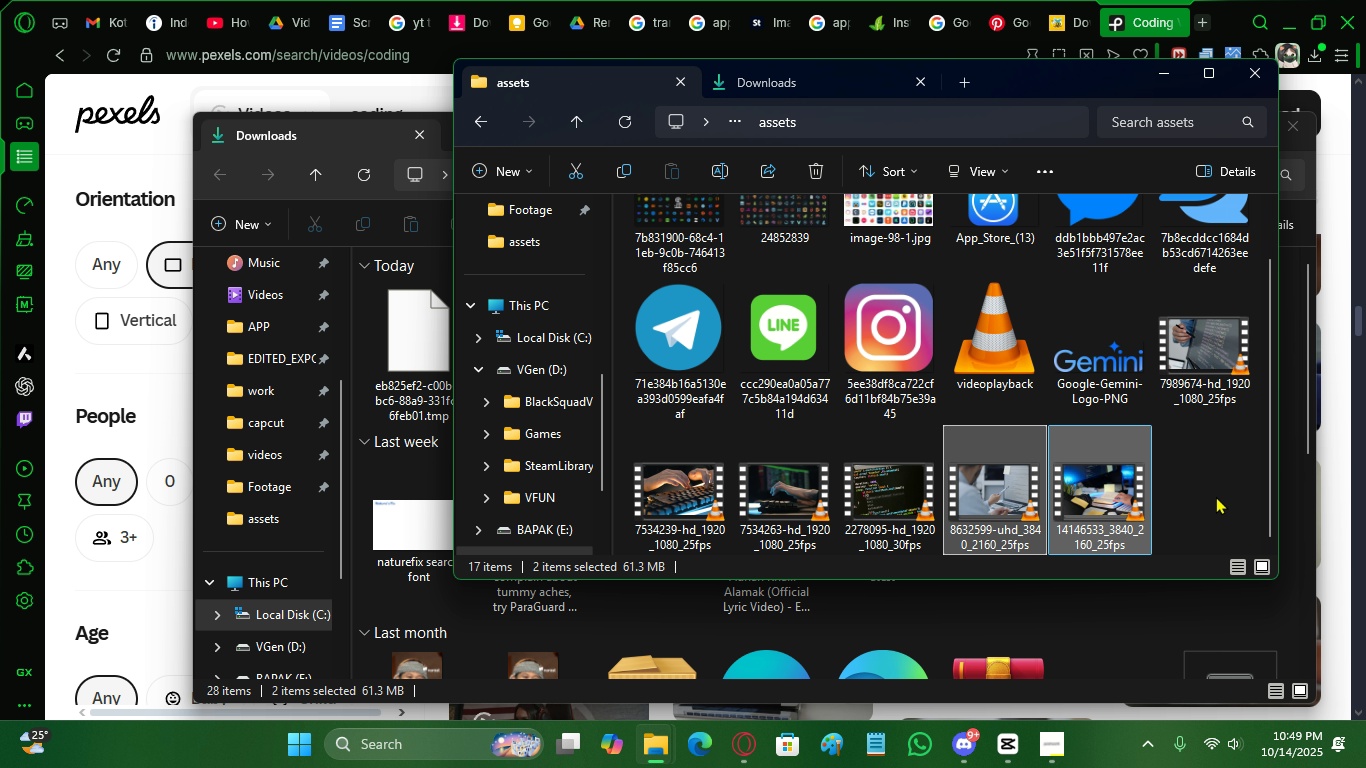 
double_click([1028, 485])
 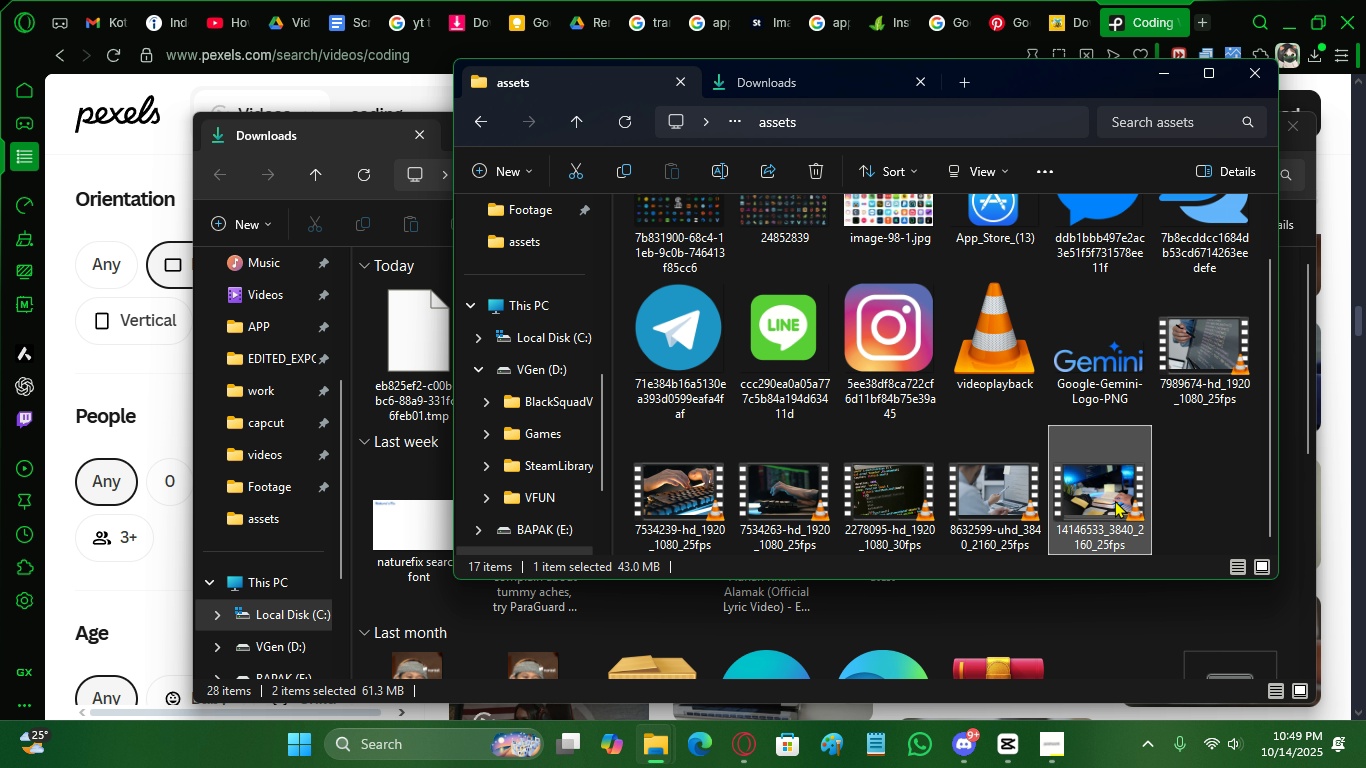 
left_click([1115, 500])
 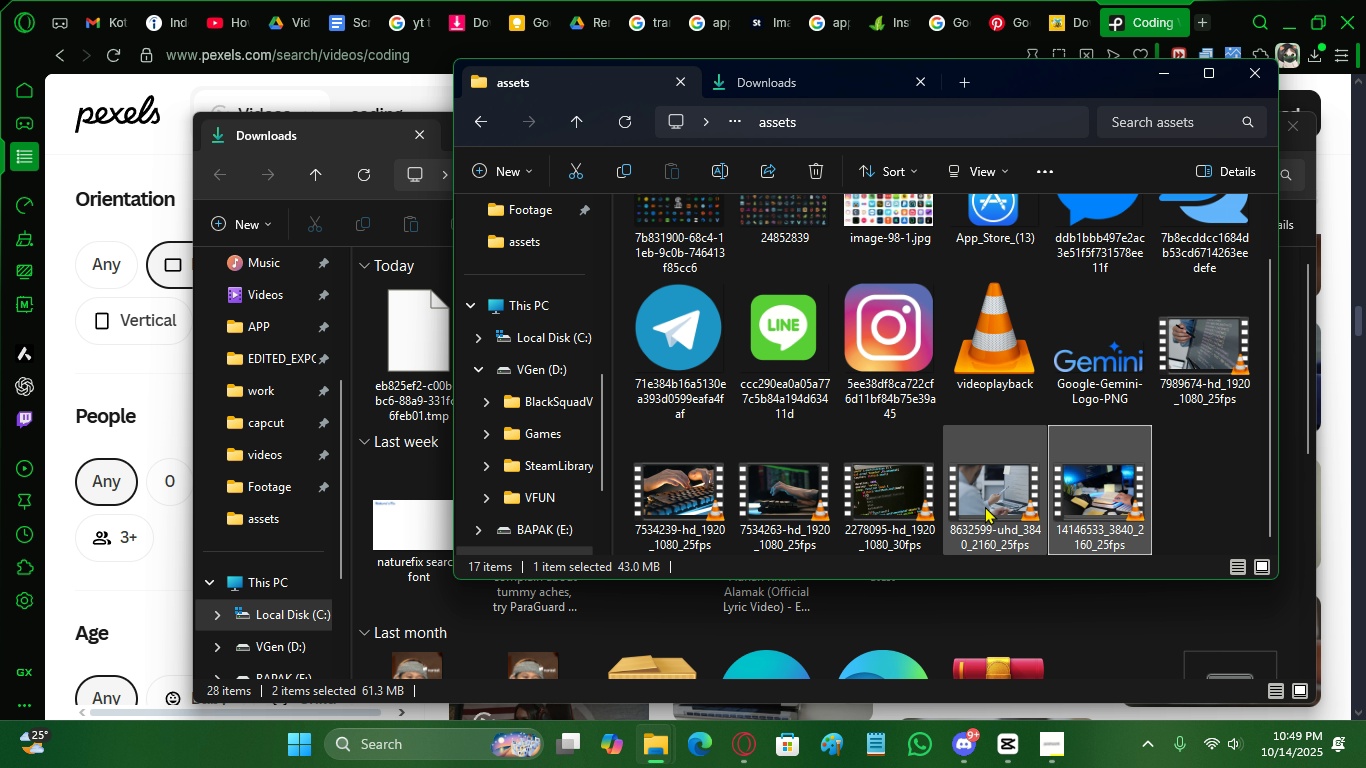 
left_click([985, 506])
 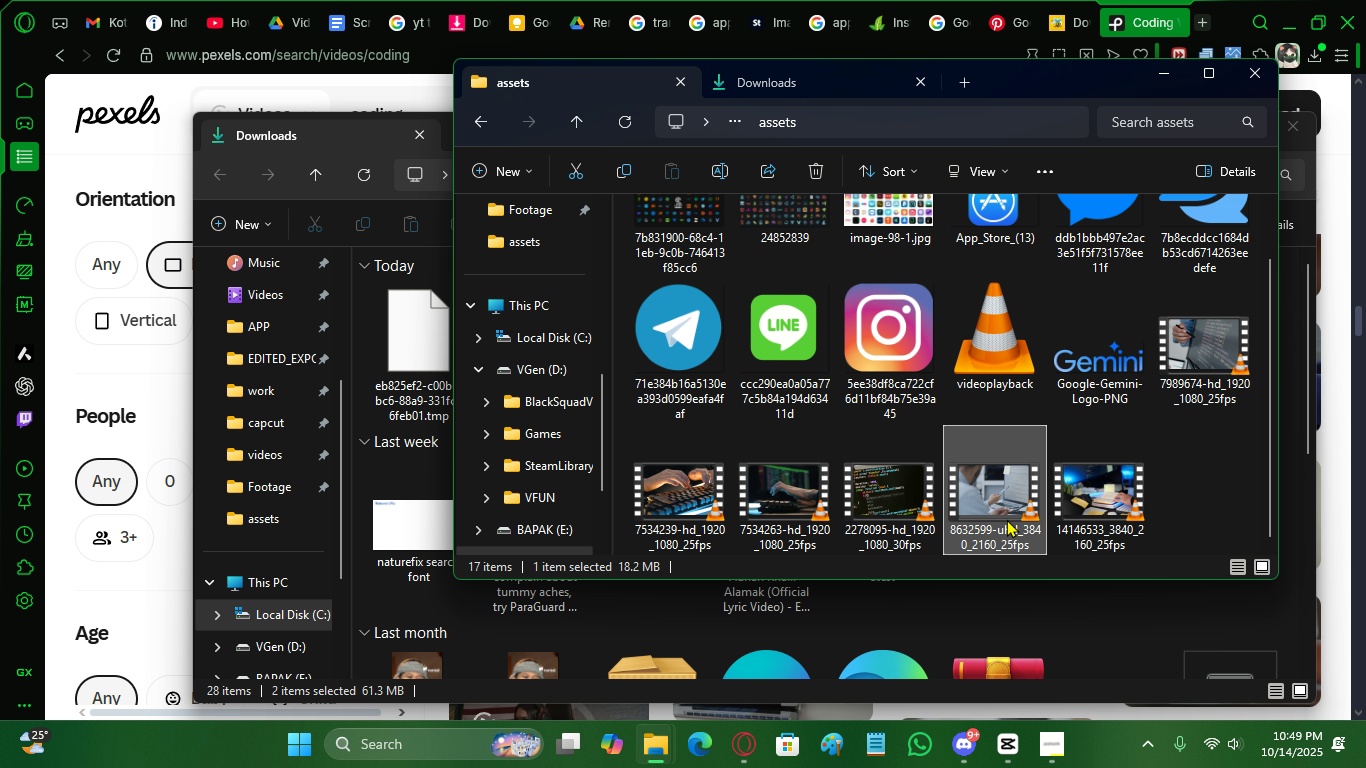 
left_click_drag(start_coordinate=[1002, 514], to_coordinate=[332, 556])
 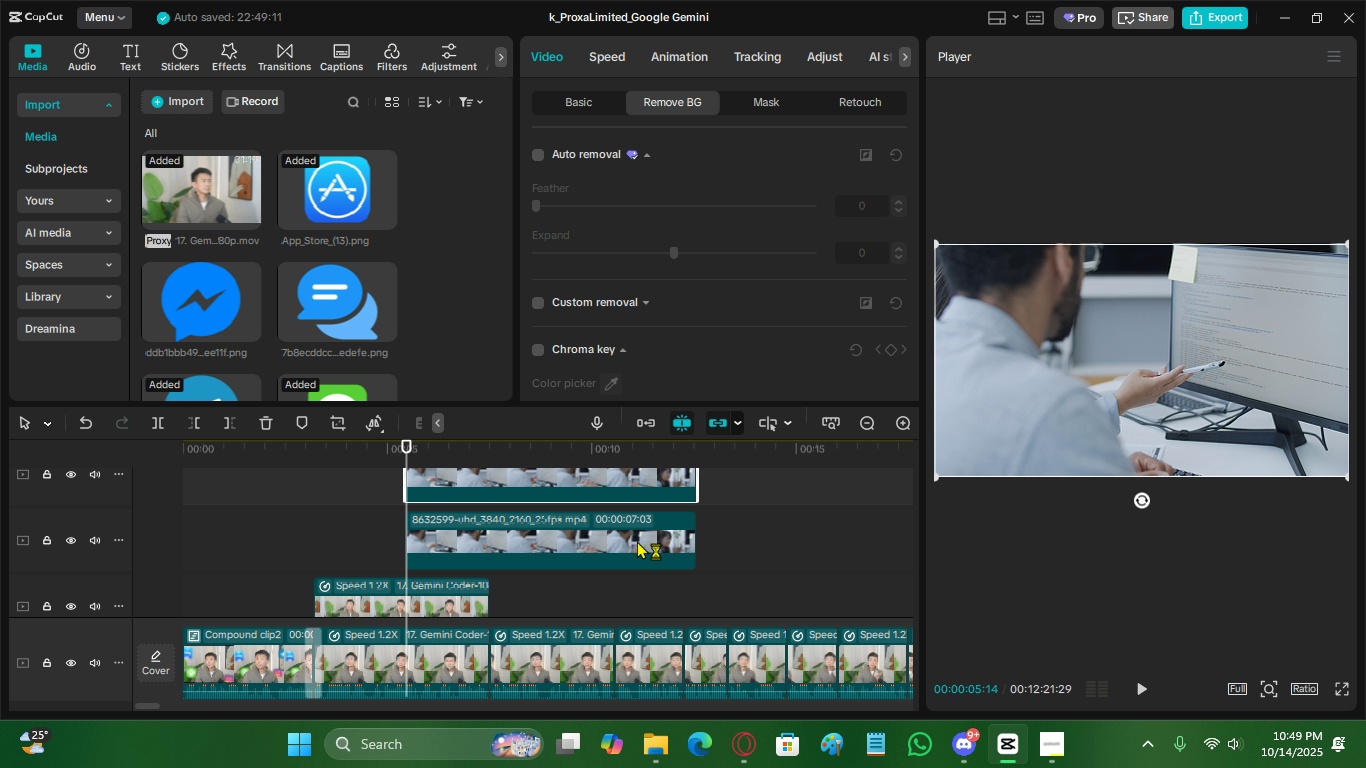 
left_click([628, 586])
 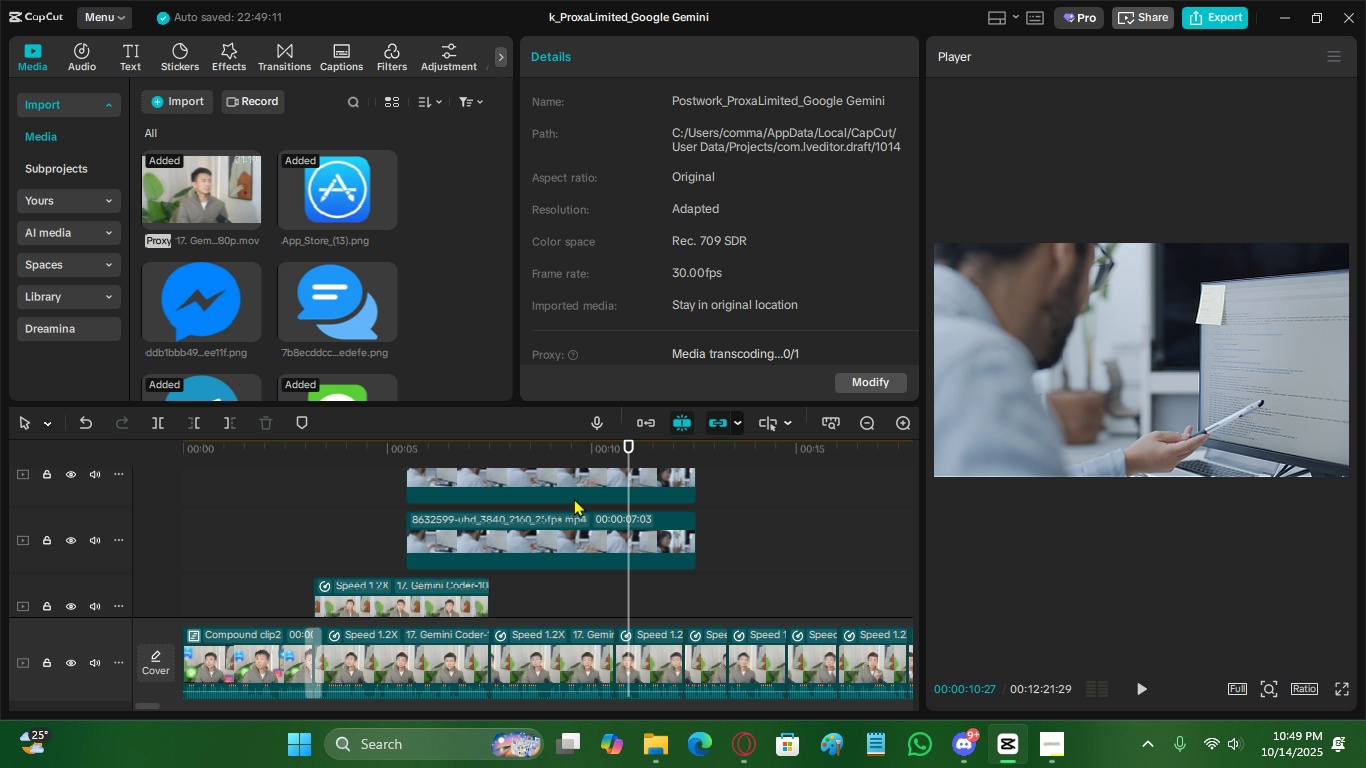 
left_click([574, 498])
 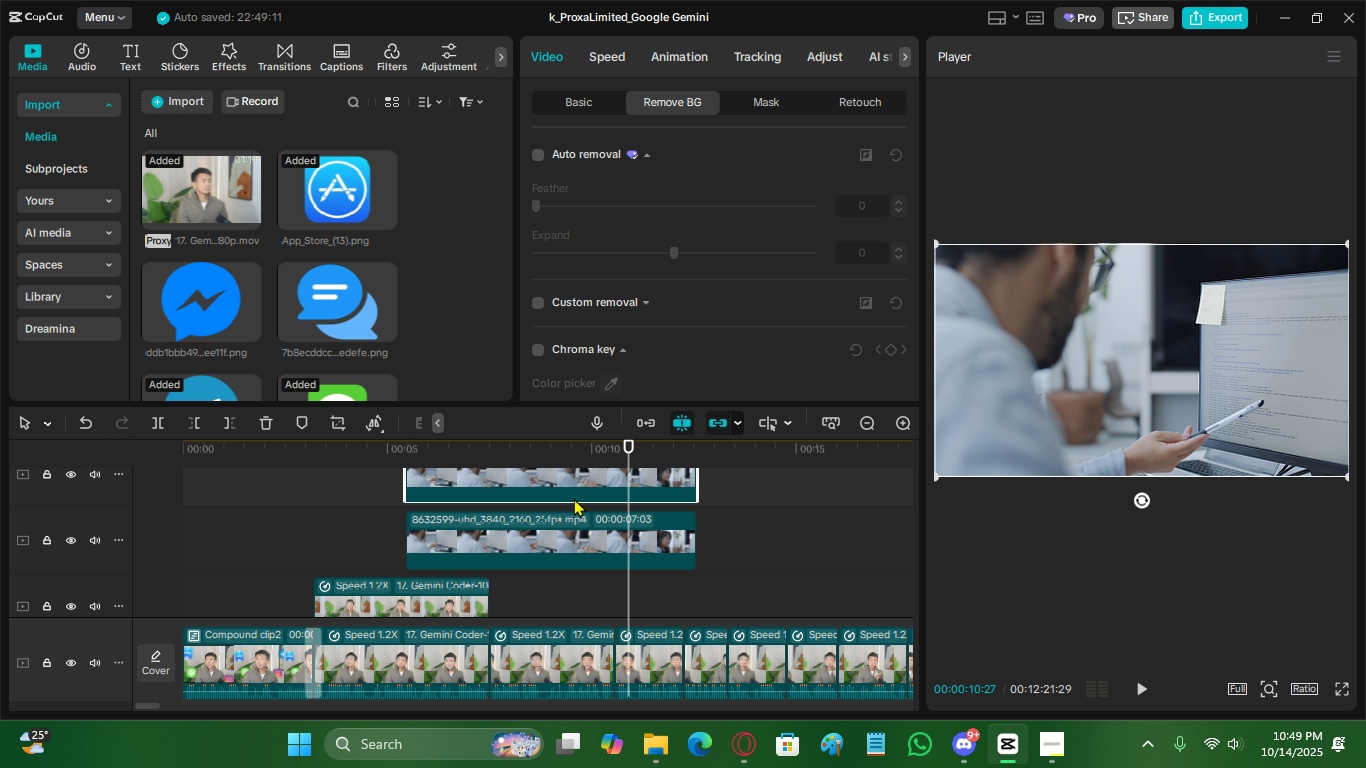 
type(xc)
 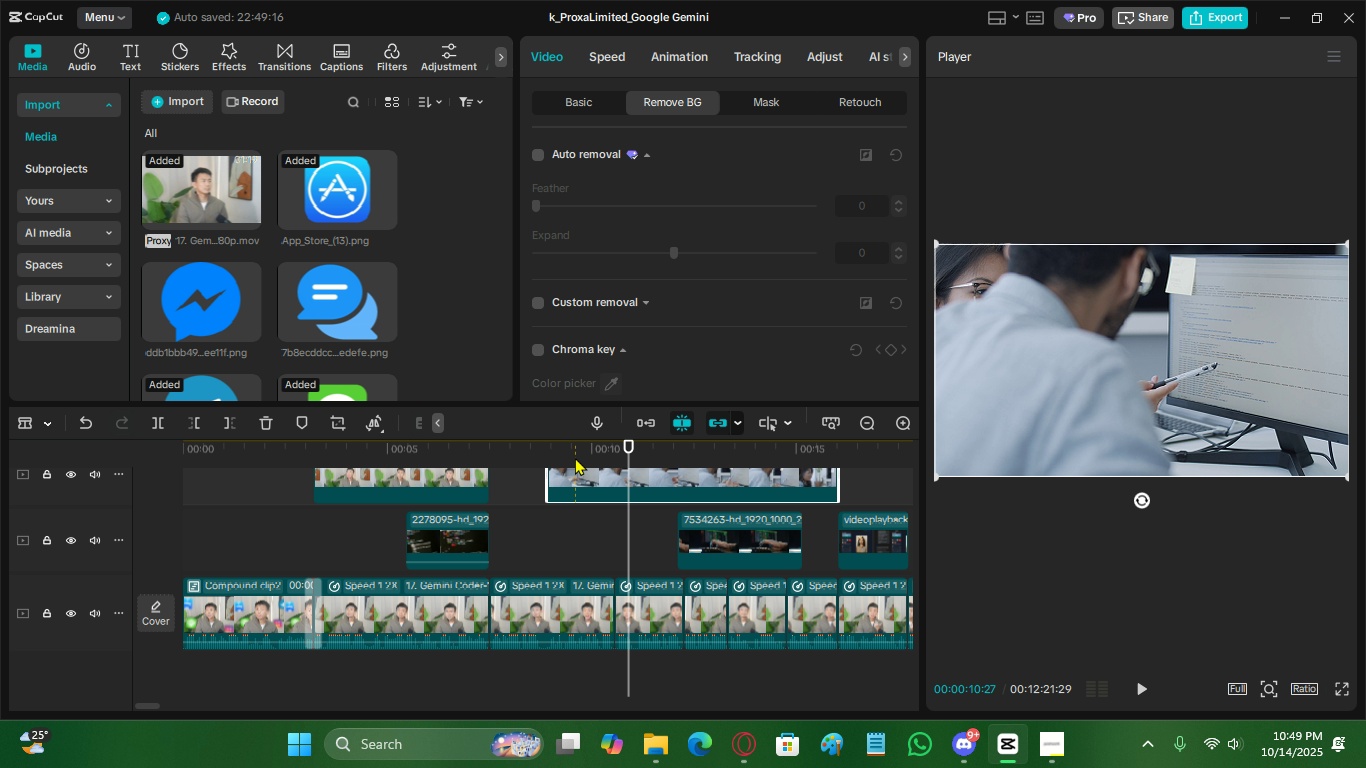 
left_click_drag(start_coordinate=[470, 481], to_coordinate=[617, 538])
 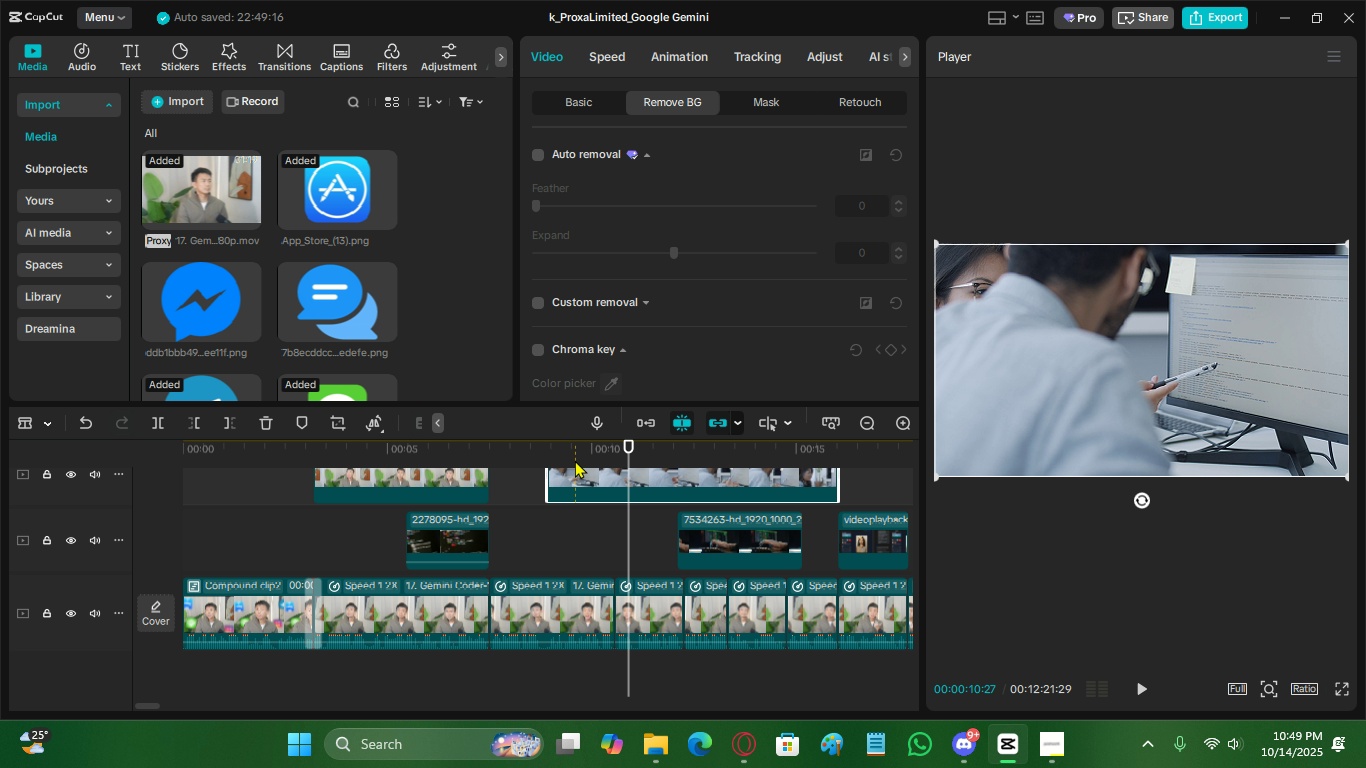 
left_click_drag(start_coordinate=[575, 457], to_coordinate=[641, 463])
 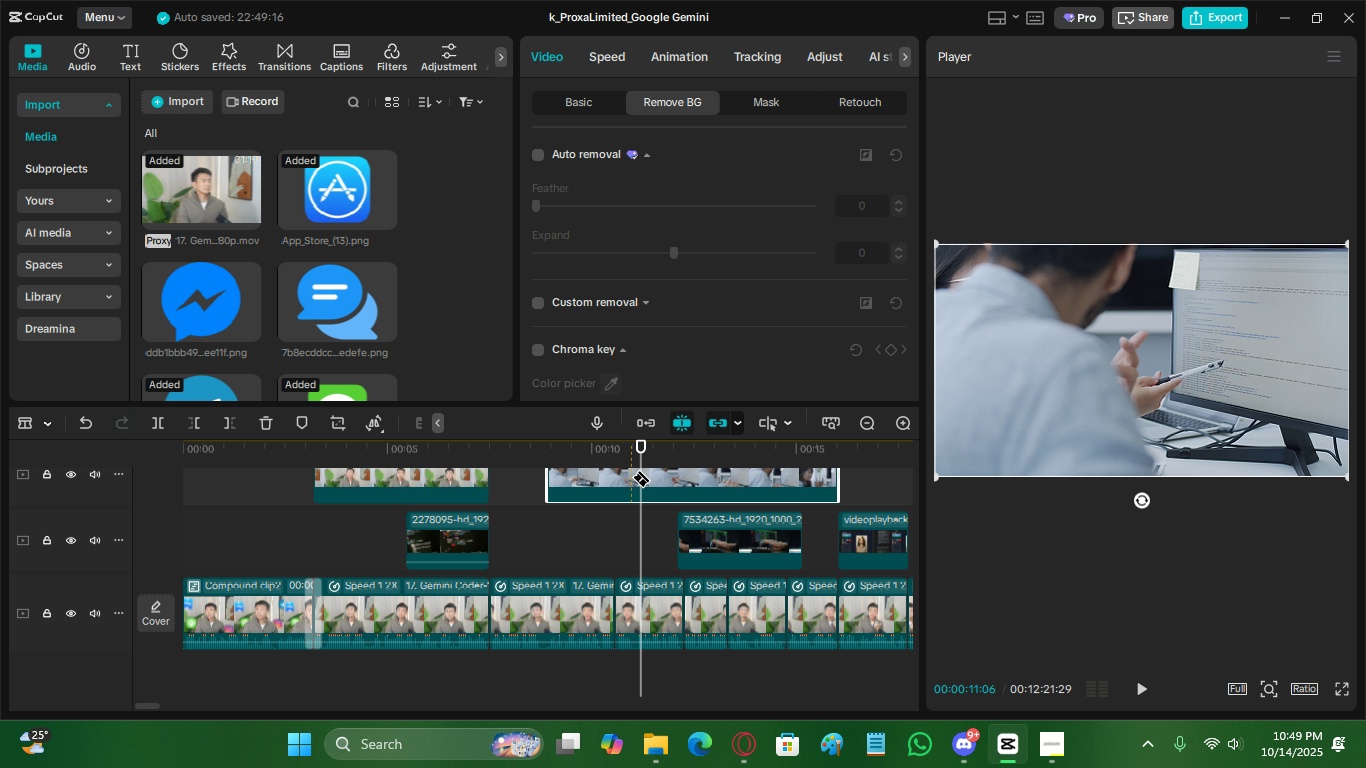 
left_click([631, 477])
 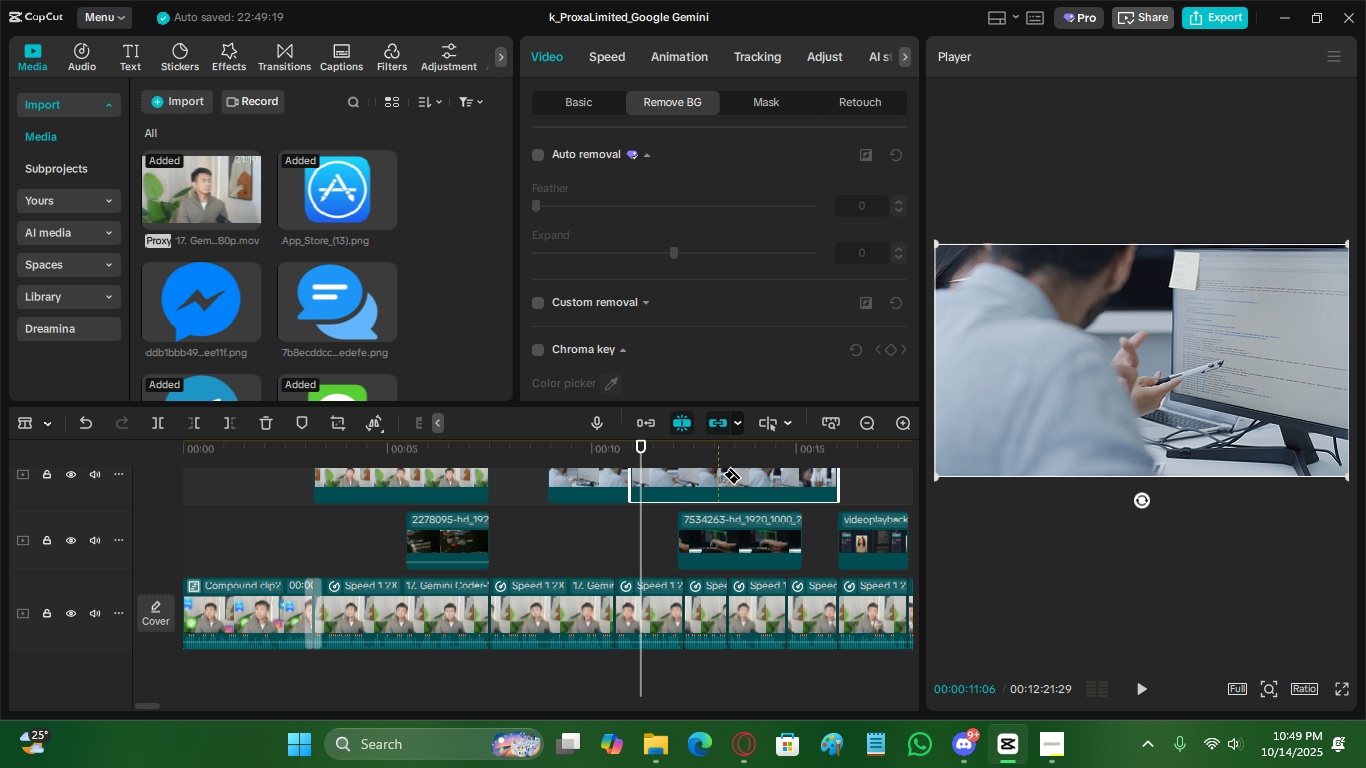 
left_click([732, 475])
 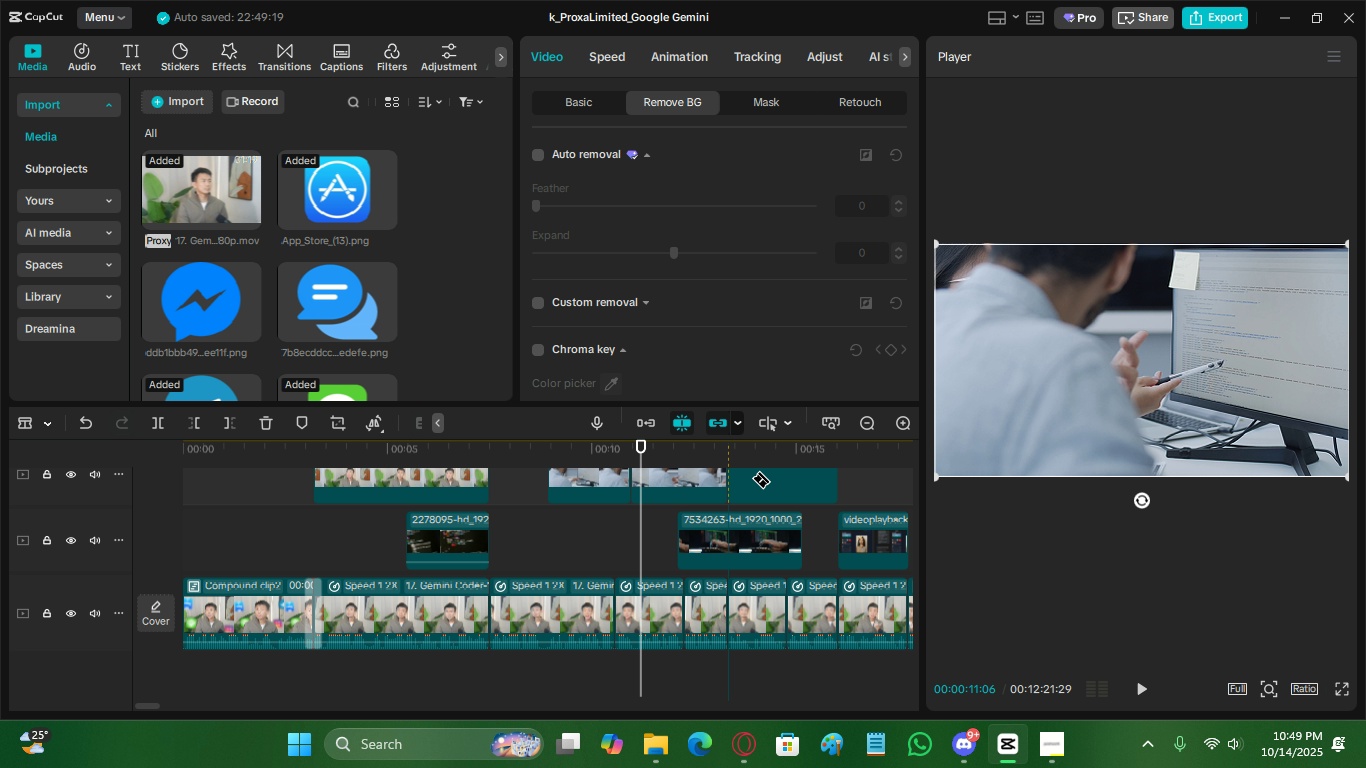 
key(V)
 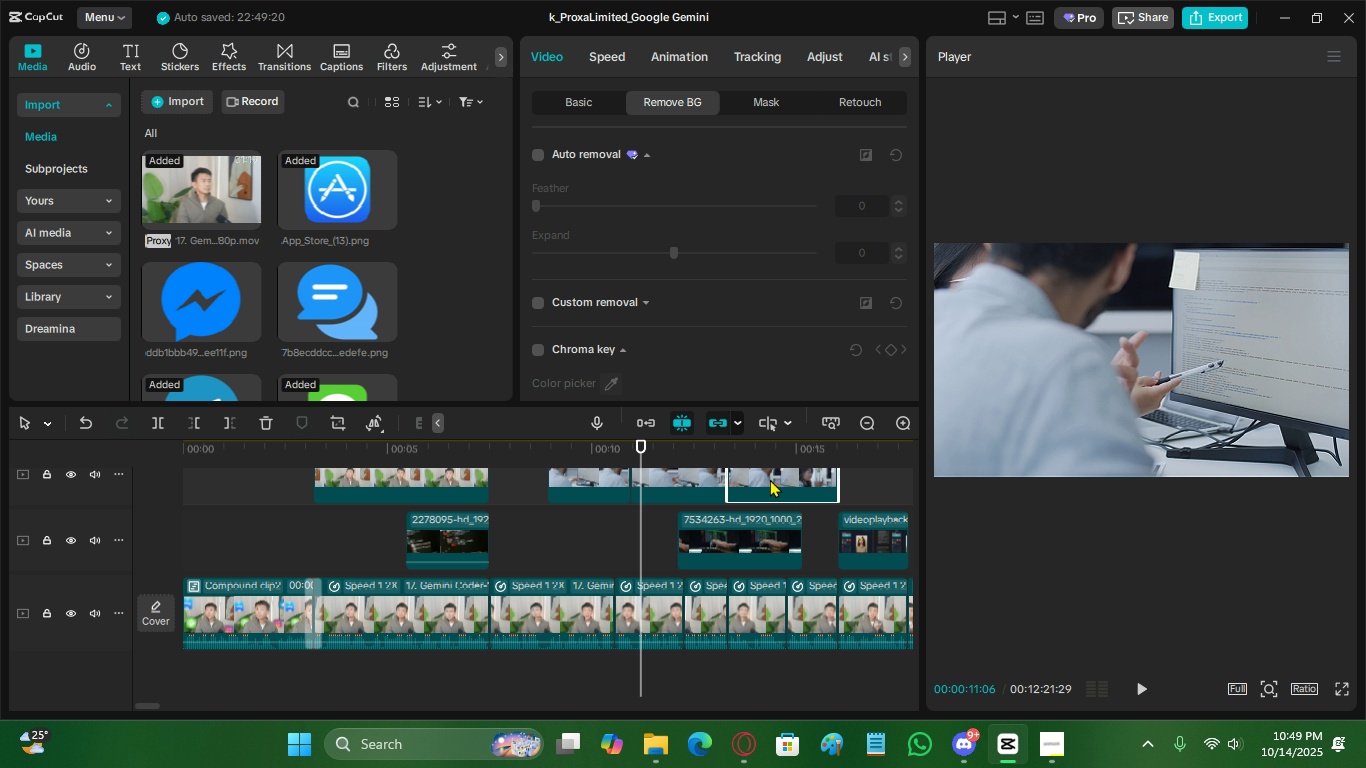 
double_click([770, 479])
 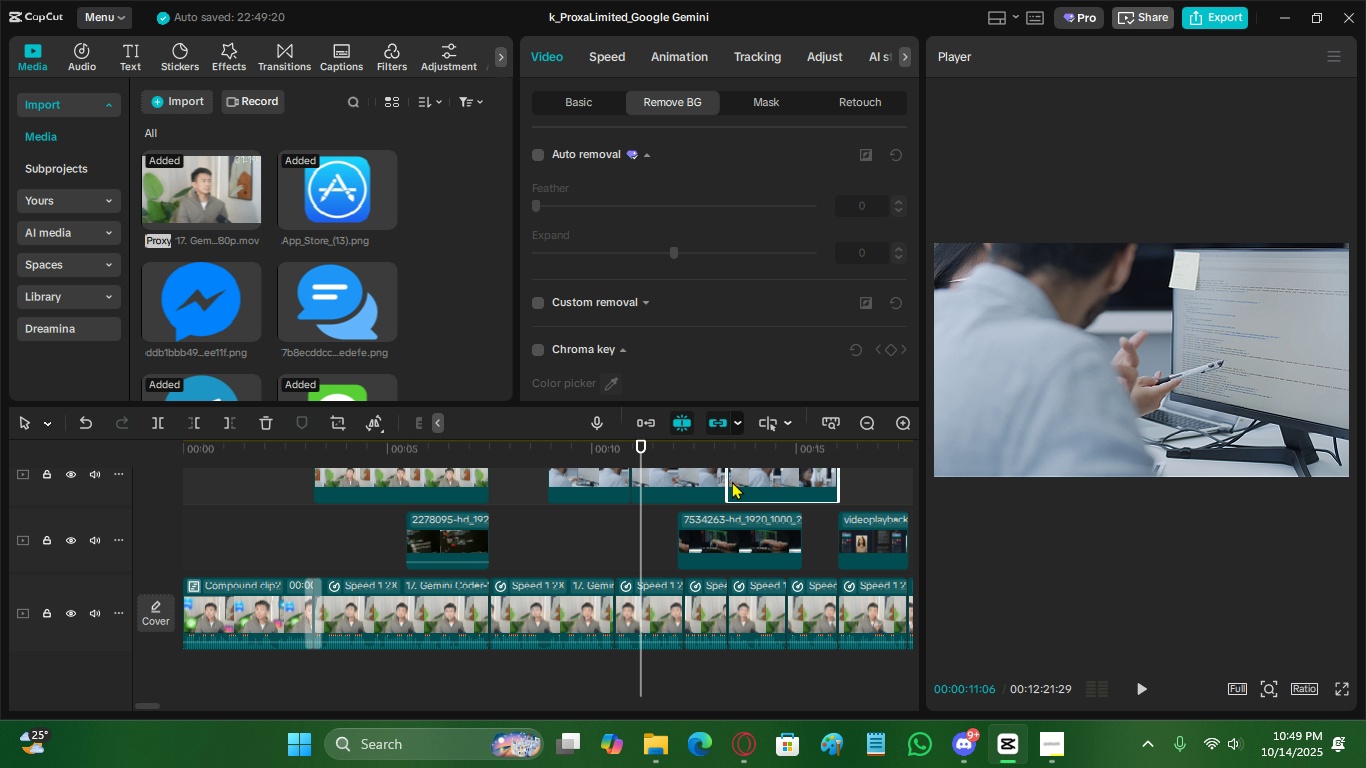 
key(X)
 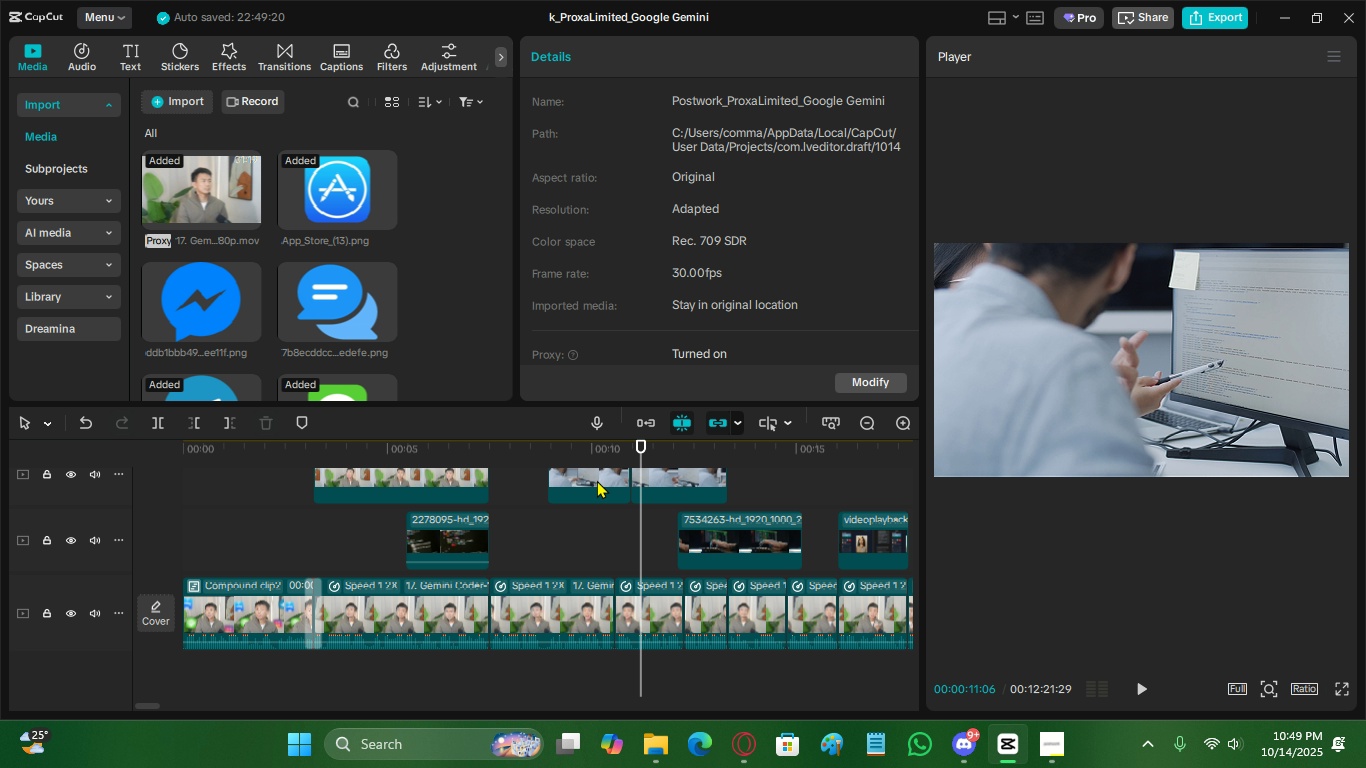 
left_click([597, 480])
 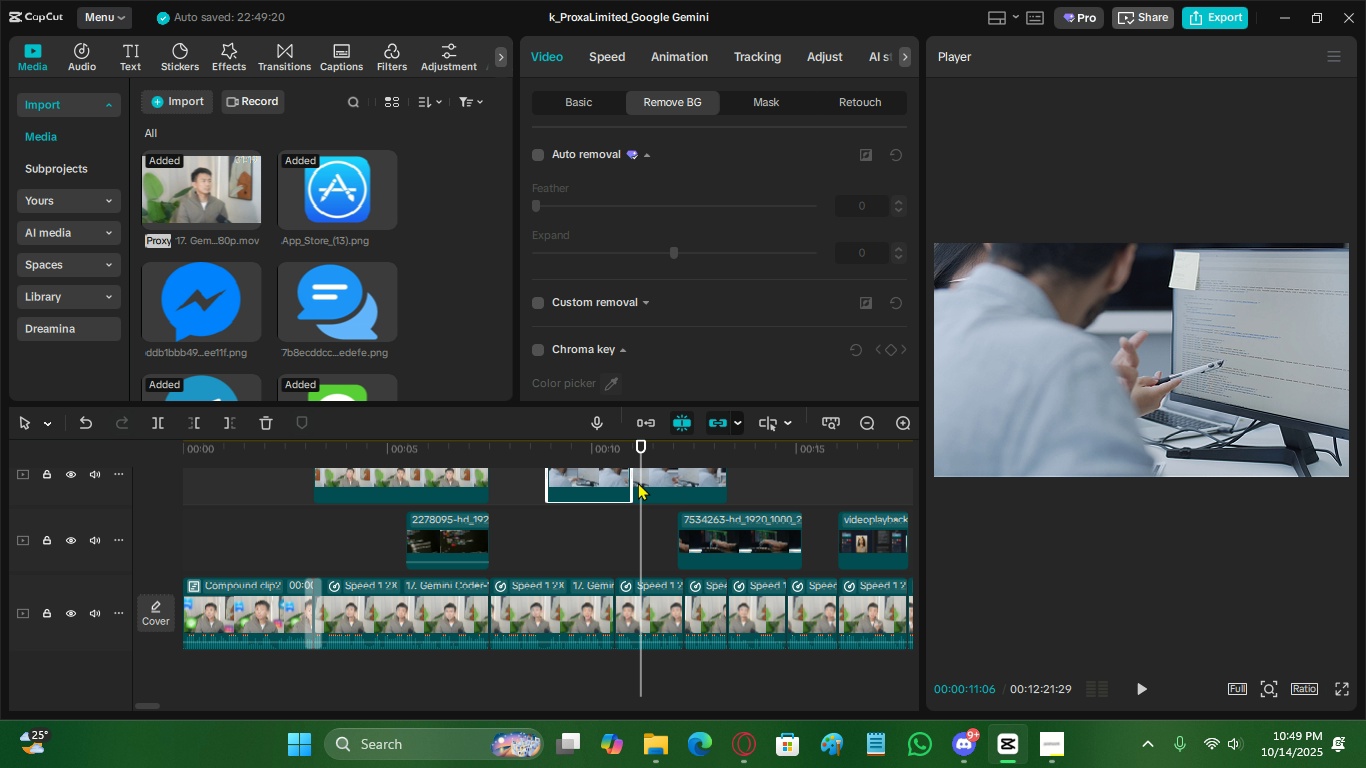 
key(X)
 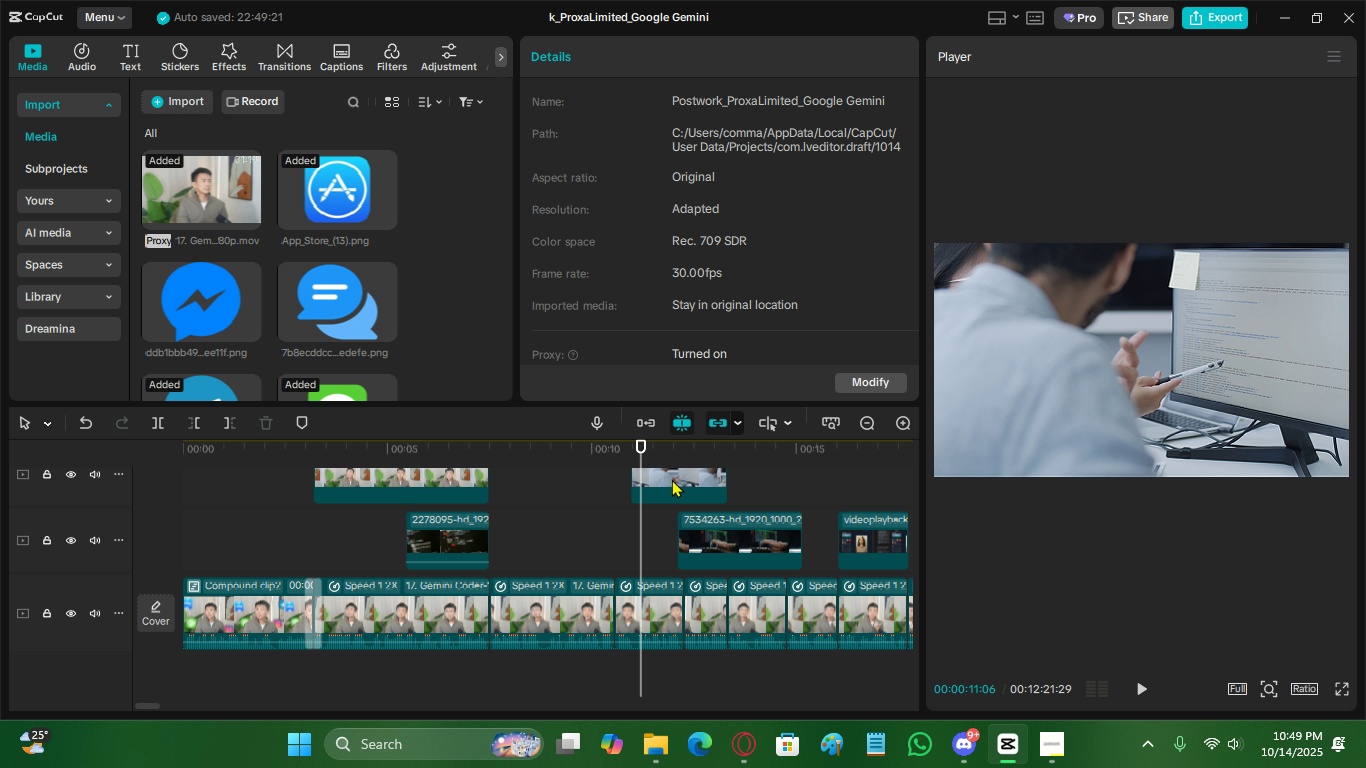 
left_click_drag(start_coordinate=[672, 479], to_coordinate=[353, 545])
 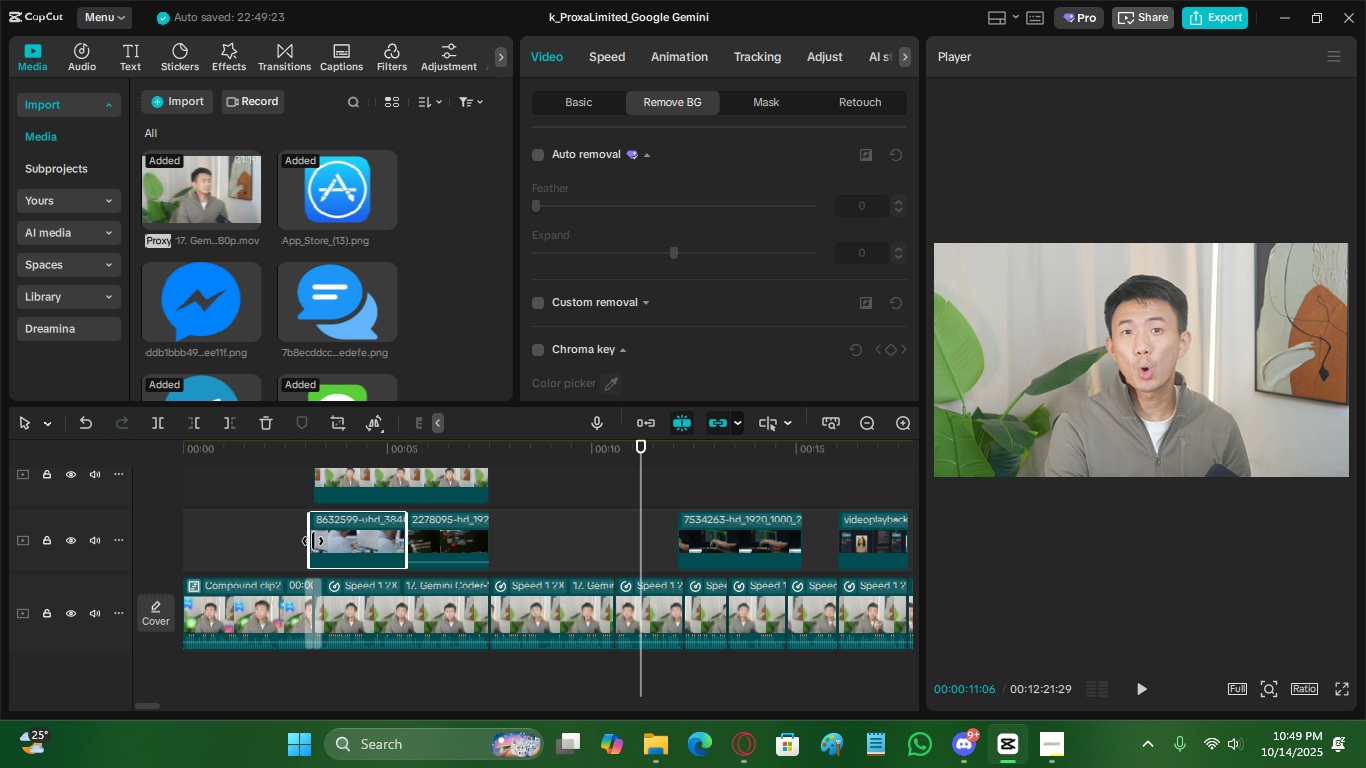 
left_click_drag(start_coordinate=[313, 541], to_coordinate=[319, 541])
 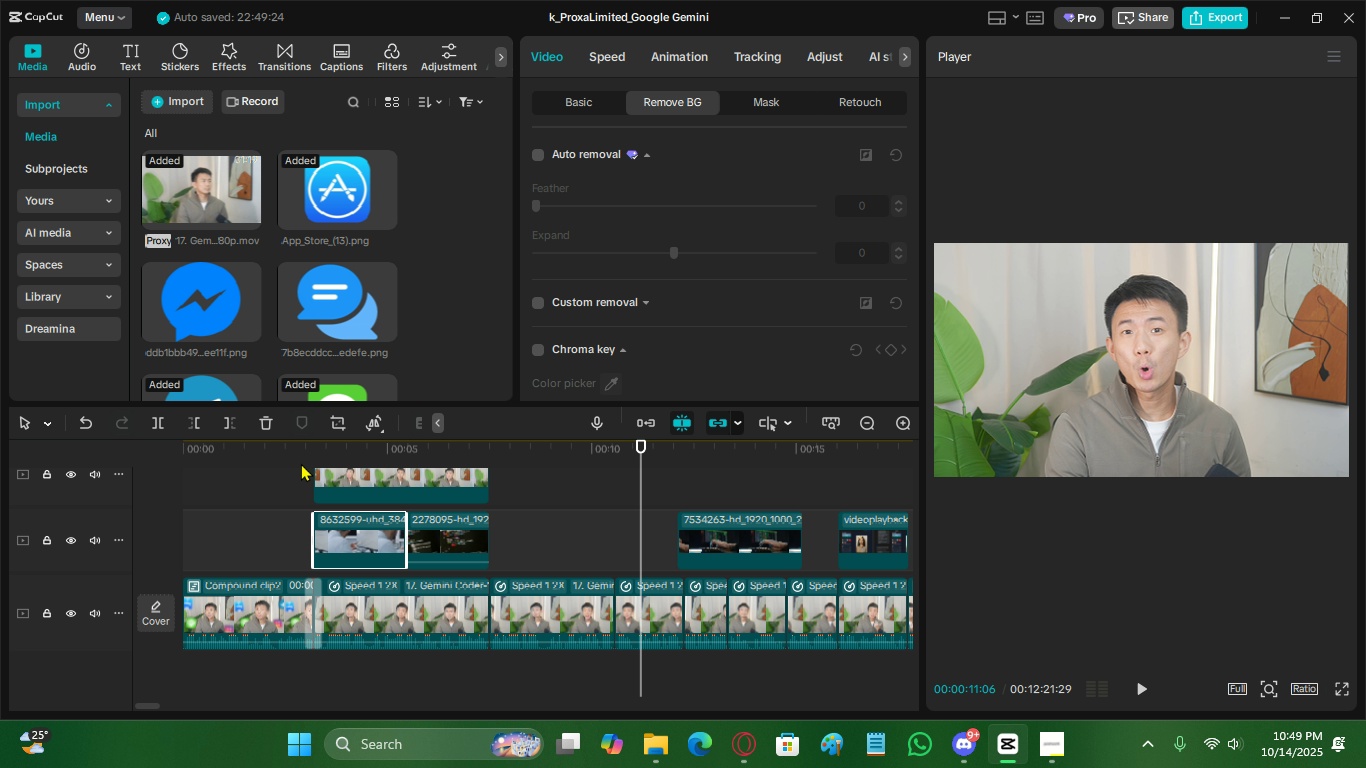 
left_click([301, 463])
 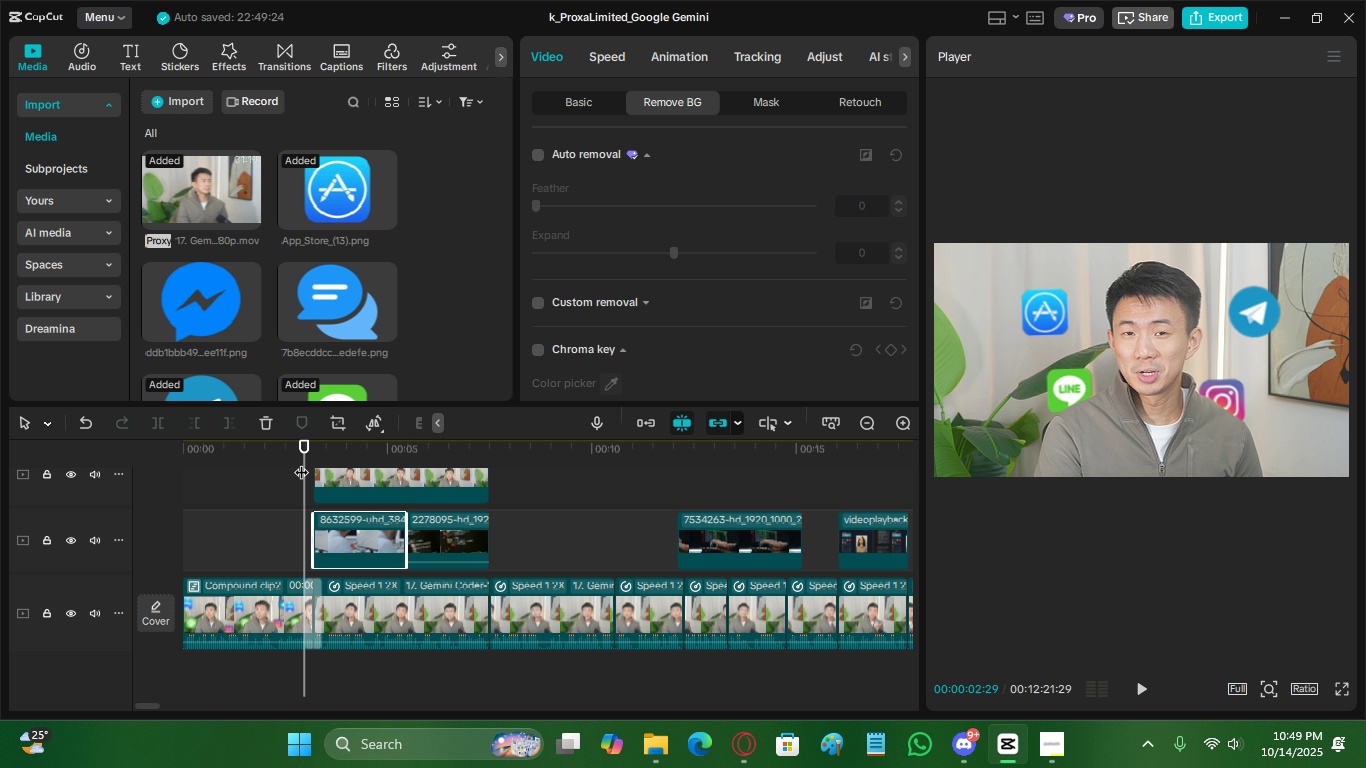 
wait(7.5)
 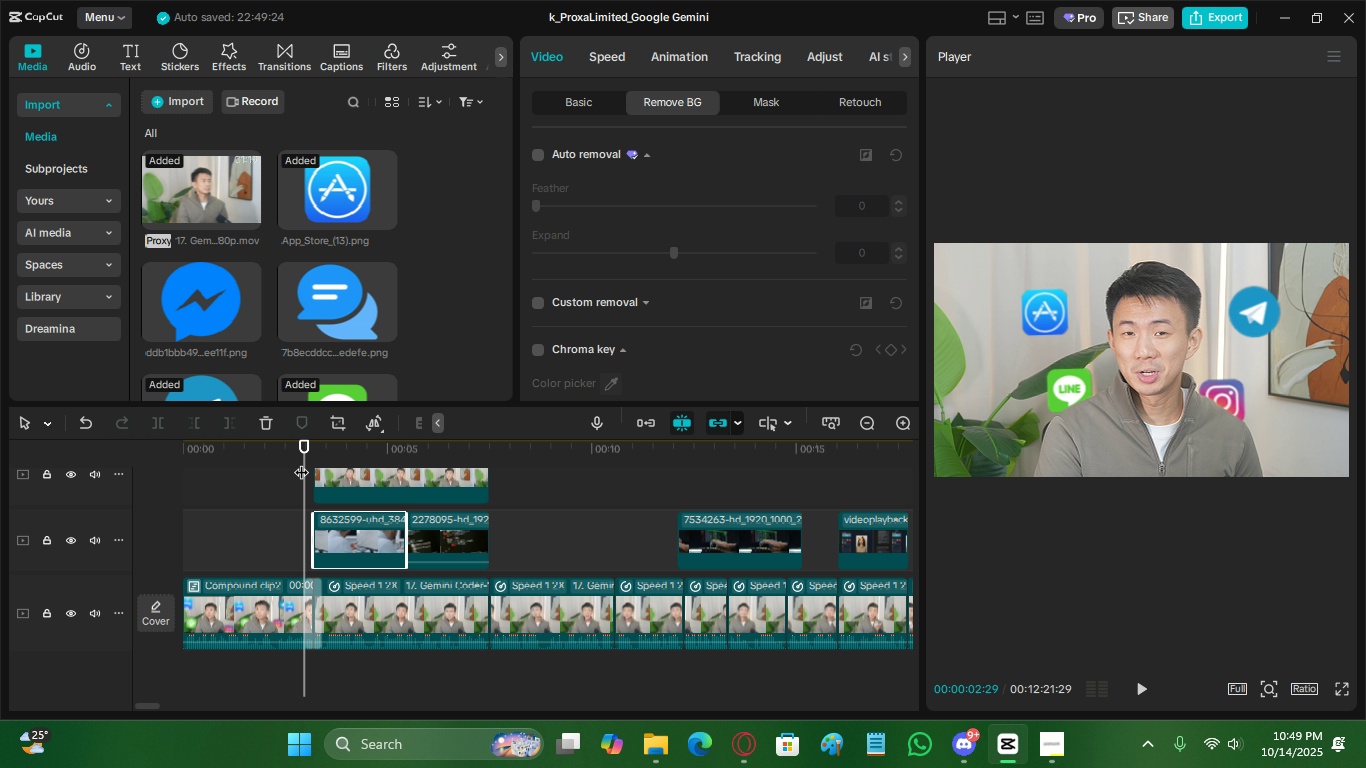 
key(Space)
 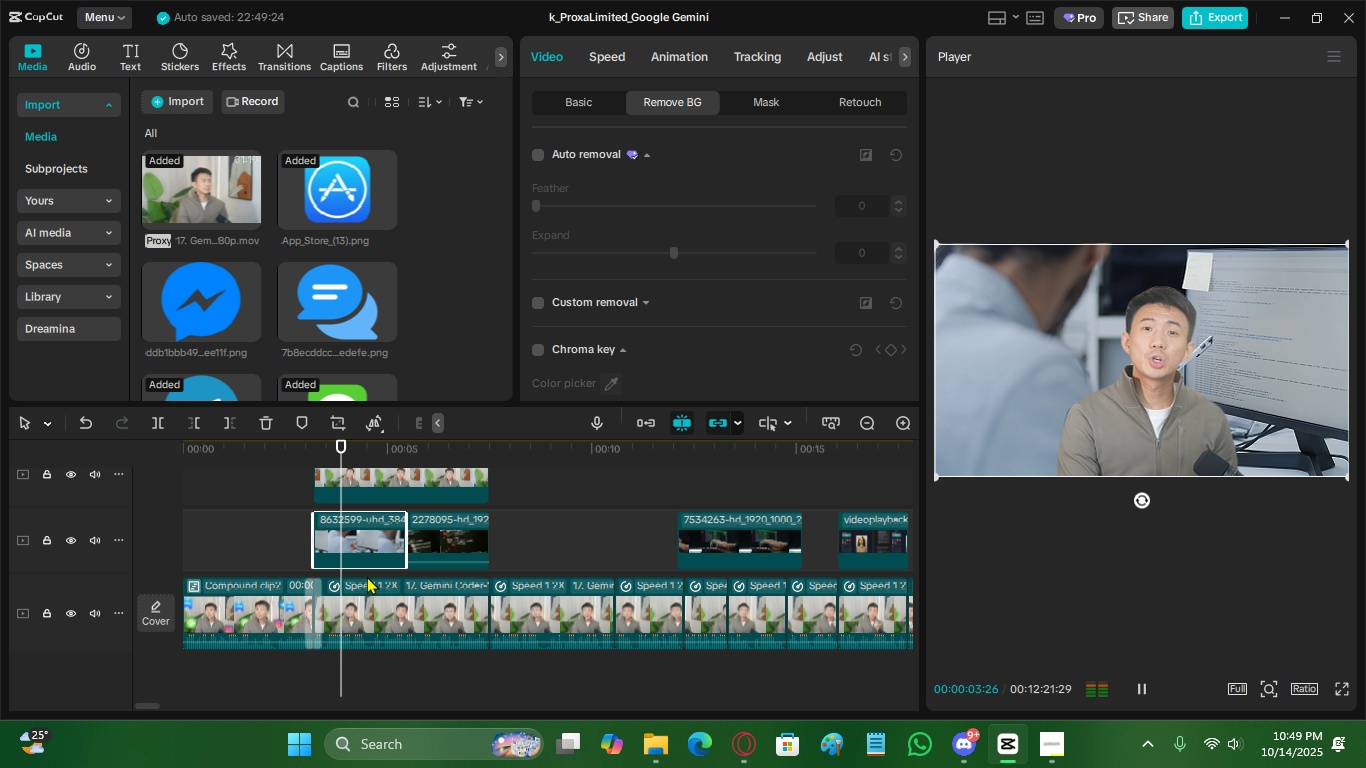 
key(Space)
 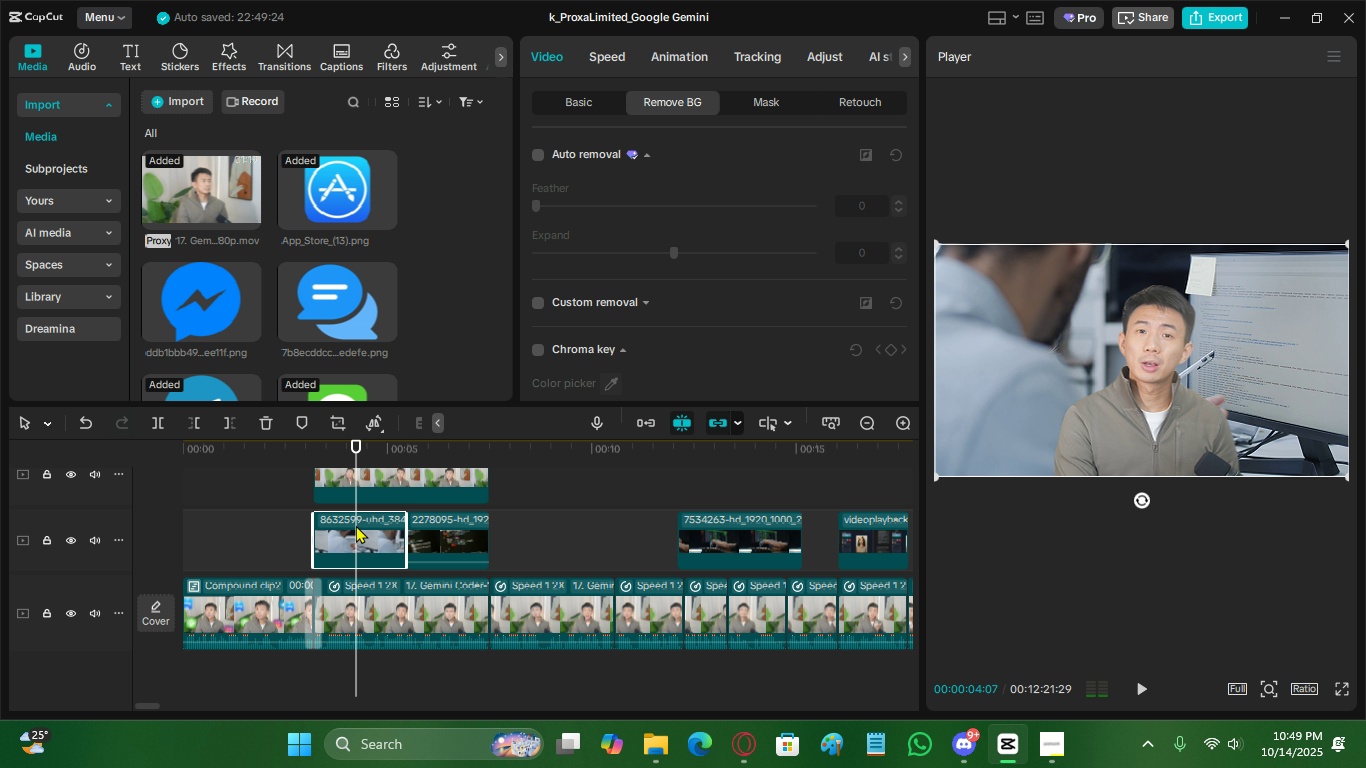 
key(Space)
 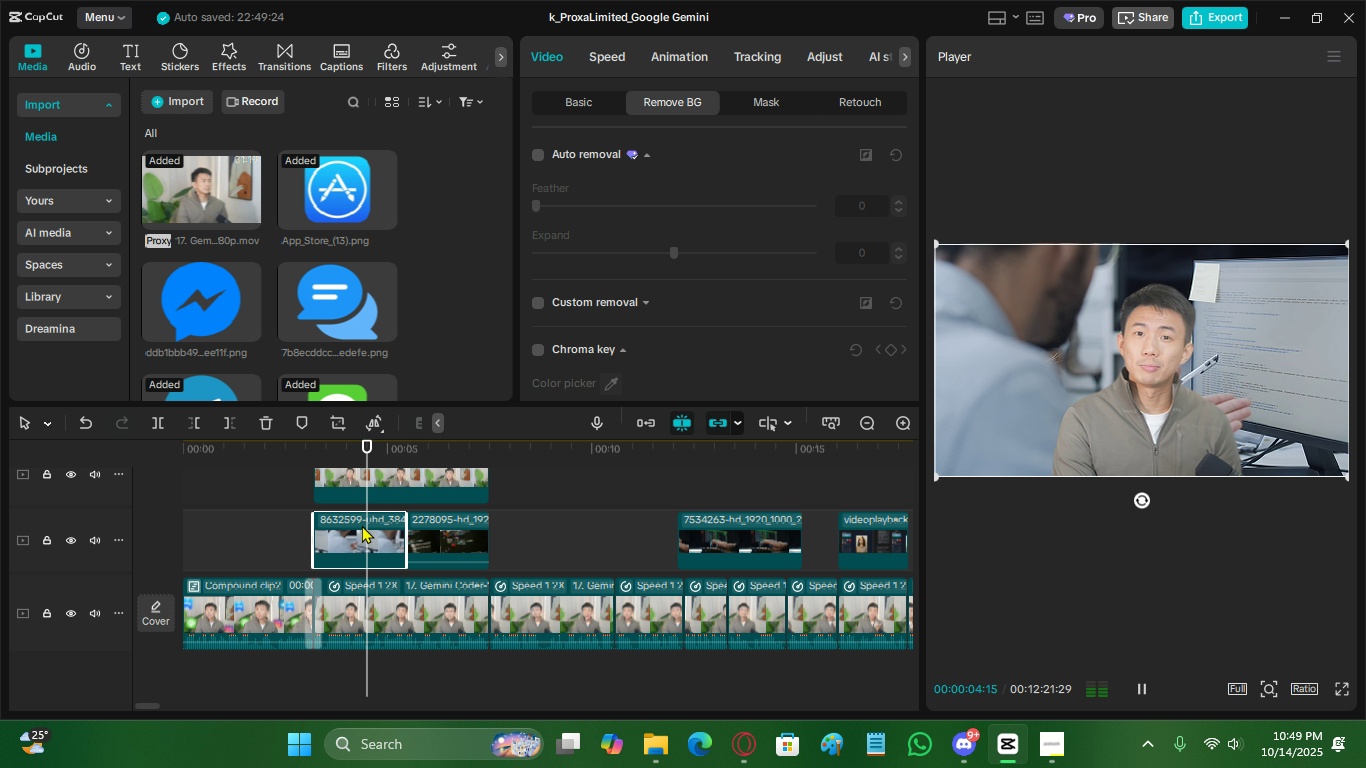 
key(Space)
 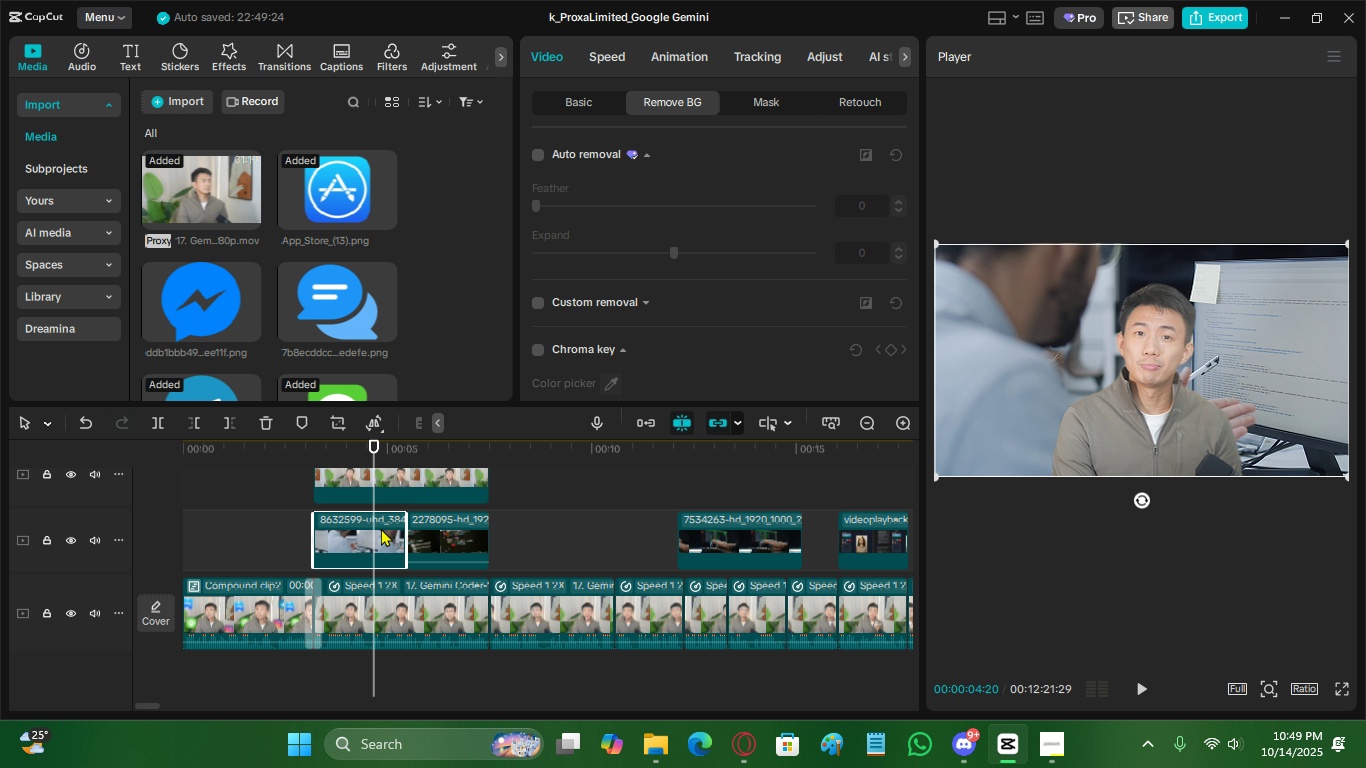 
left_click([381, 528])
 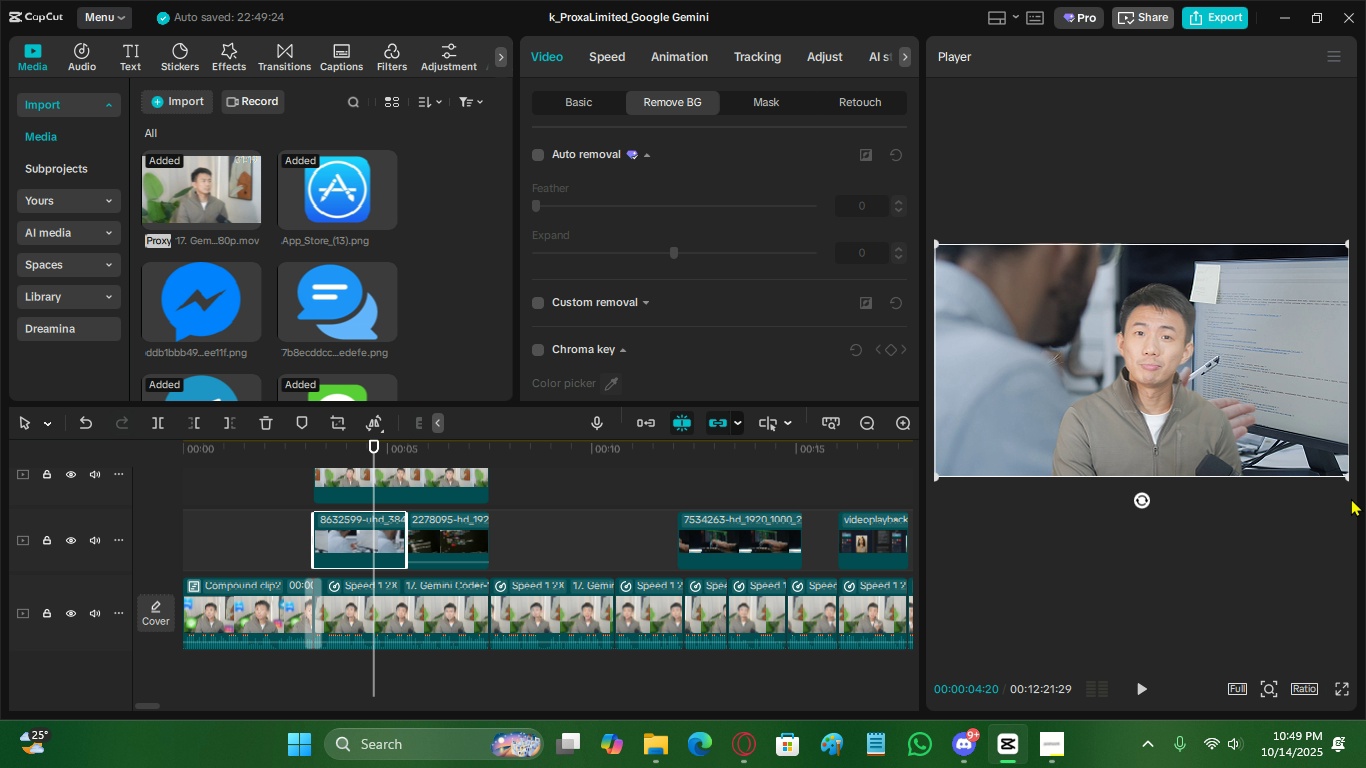 
left_click_drag(start_coordinate=[1344, 481], to_coordinate=[1153, 372])
 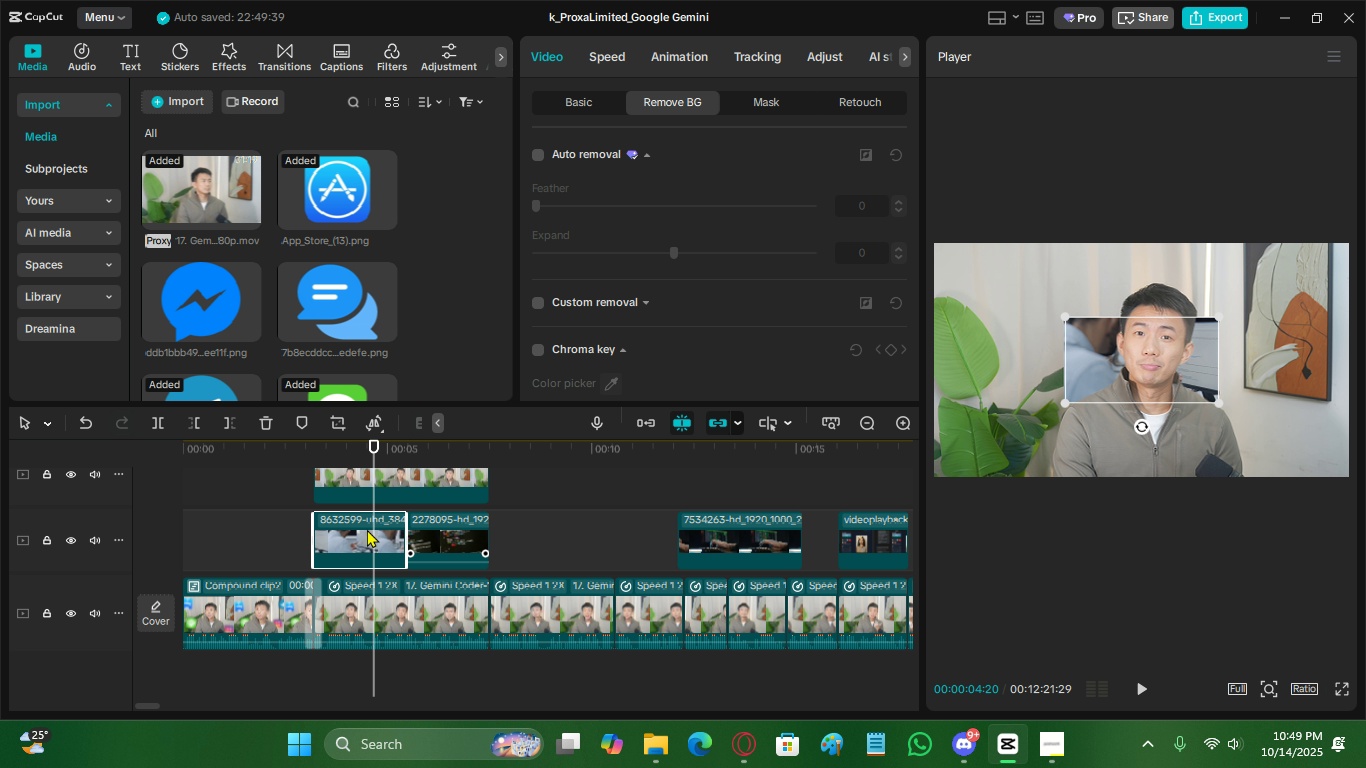 
left_click_drag(start_coordinate=[366, 530], to_coordinate=[460, 542])
 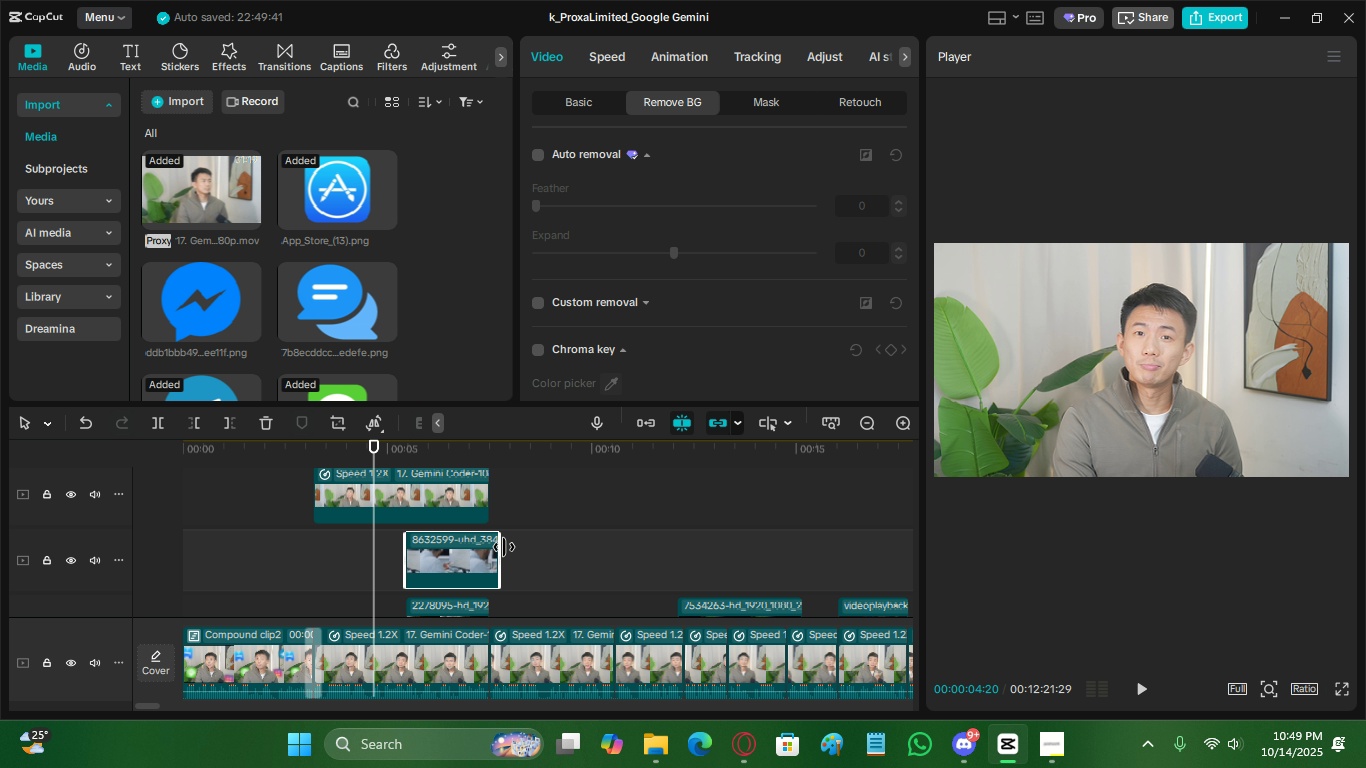 
left_click_drag(start_coordinate=[504, 547], to_coordinate=[489, 545])
 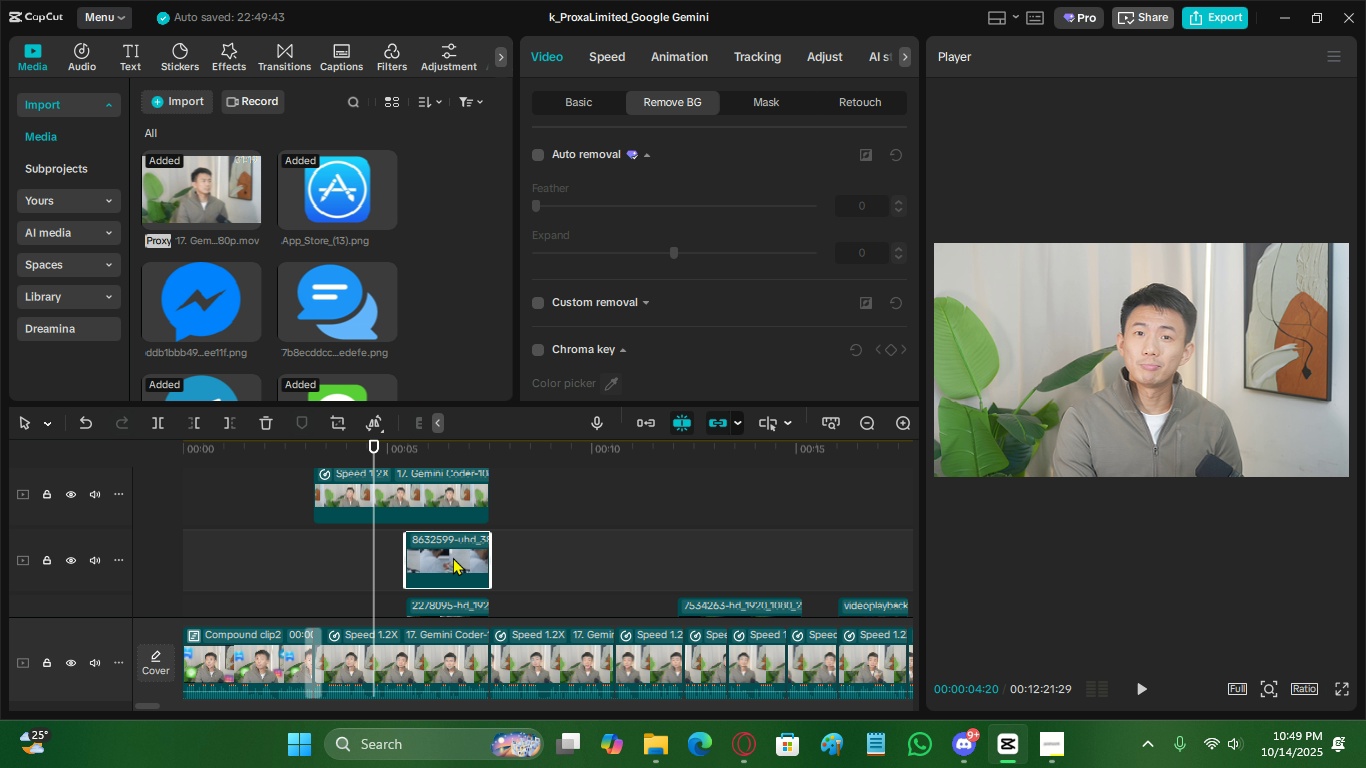 
scroll: coordinate [453, 557], scroll_direction: down, amount: 3.0
 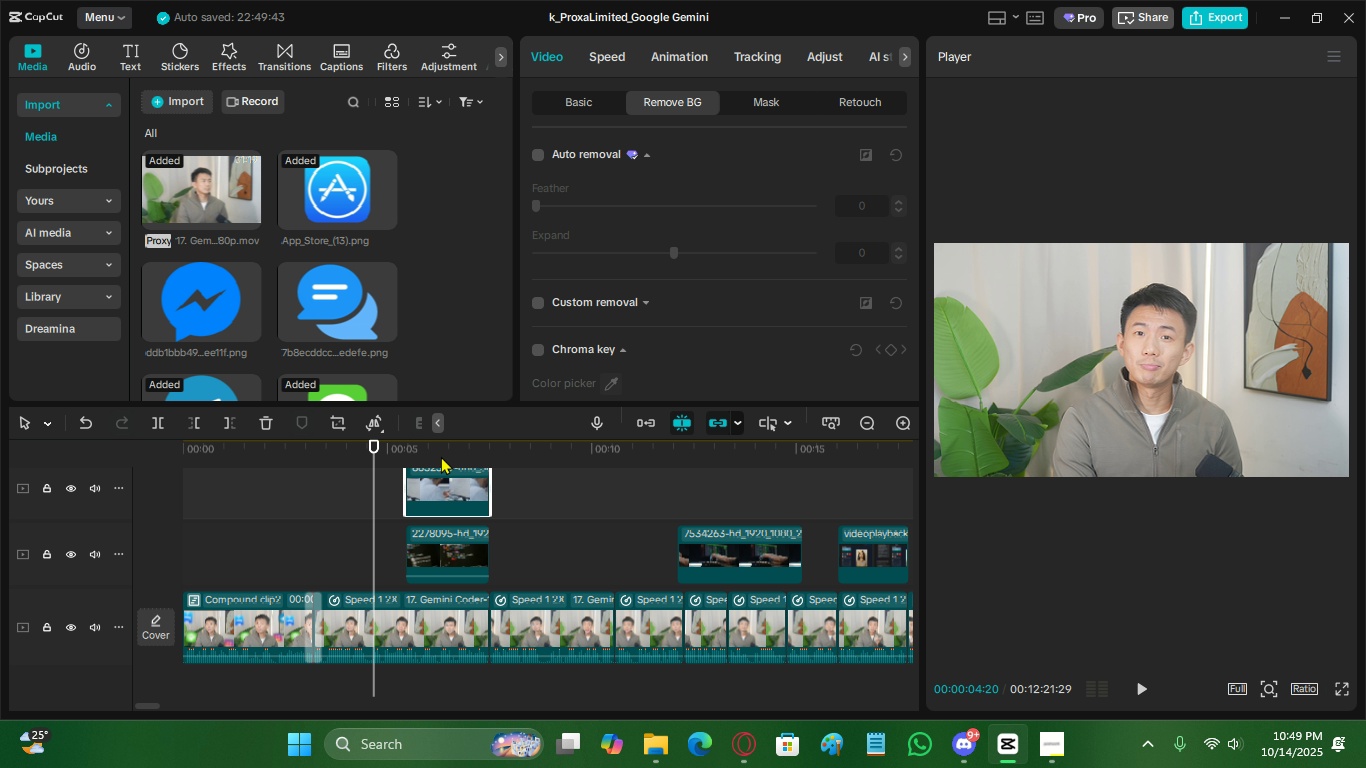 
left_click([442, 453])
 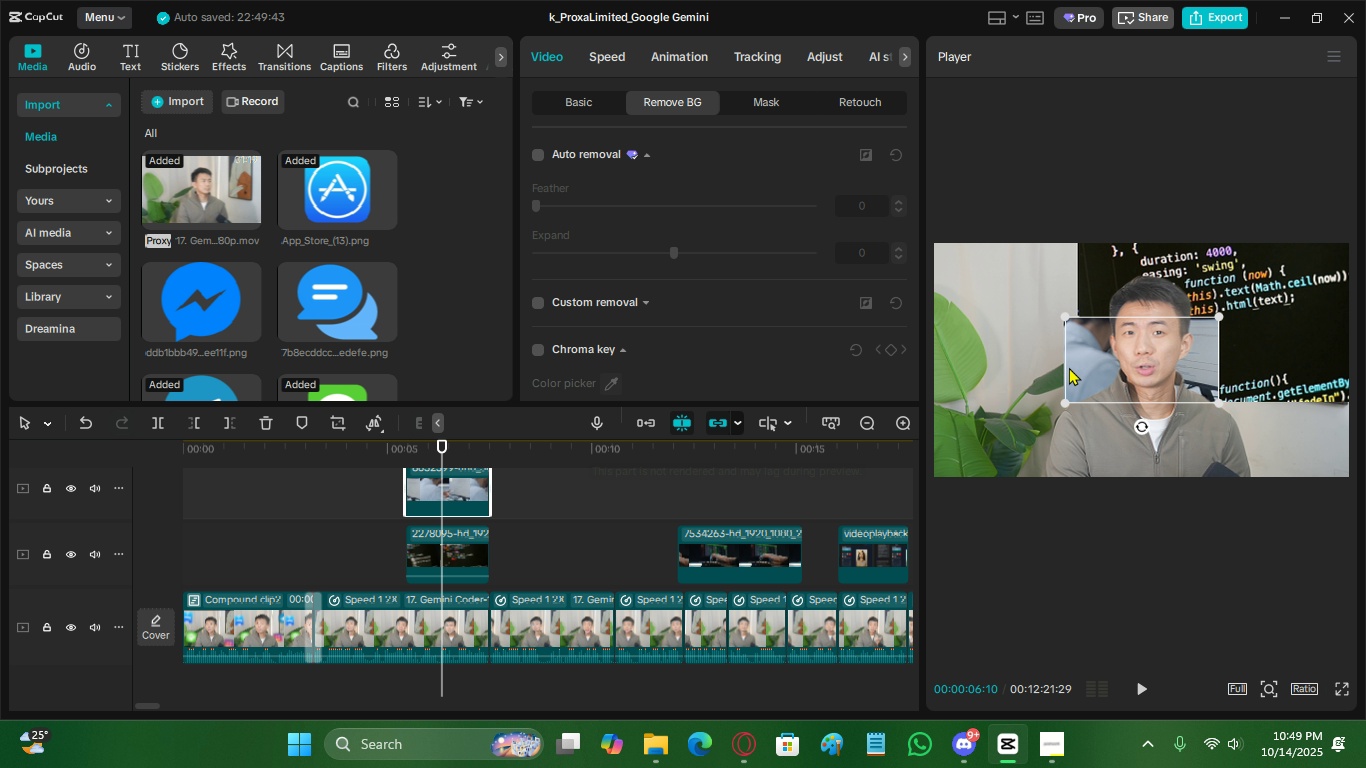 
left_click_drag(start_coordinate=[1086, 363], to_coordinate=[949, 292])
 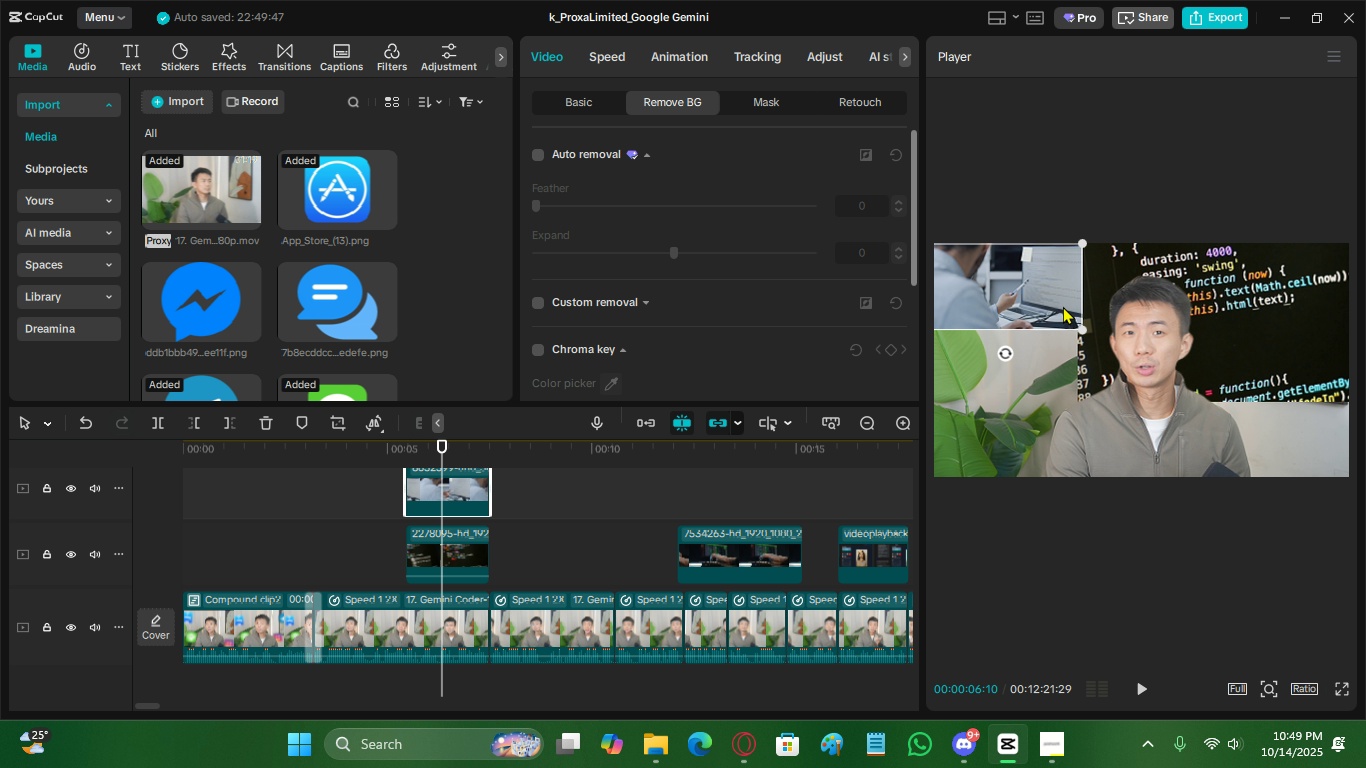 
left_click_drag(start_coordinate=[1078, 323], to_coordinate=[1178, 397])
 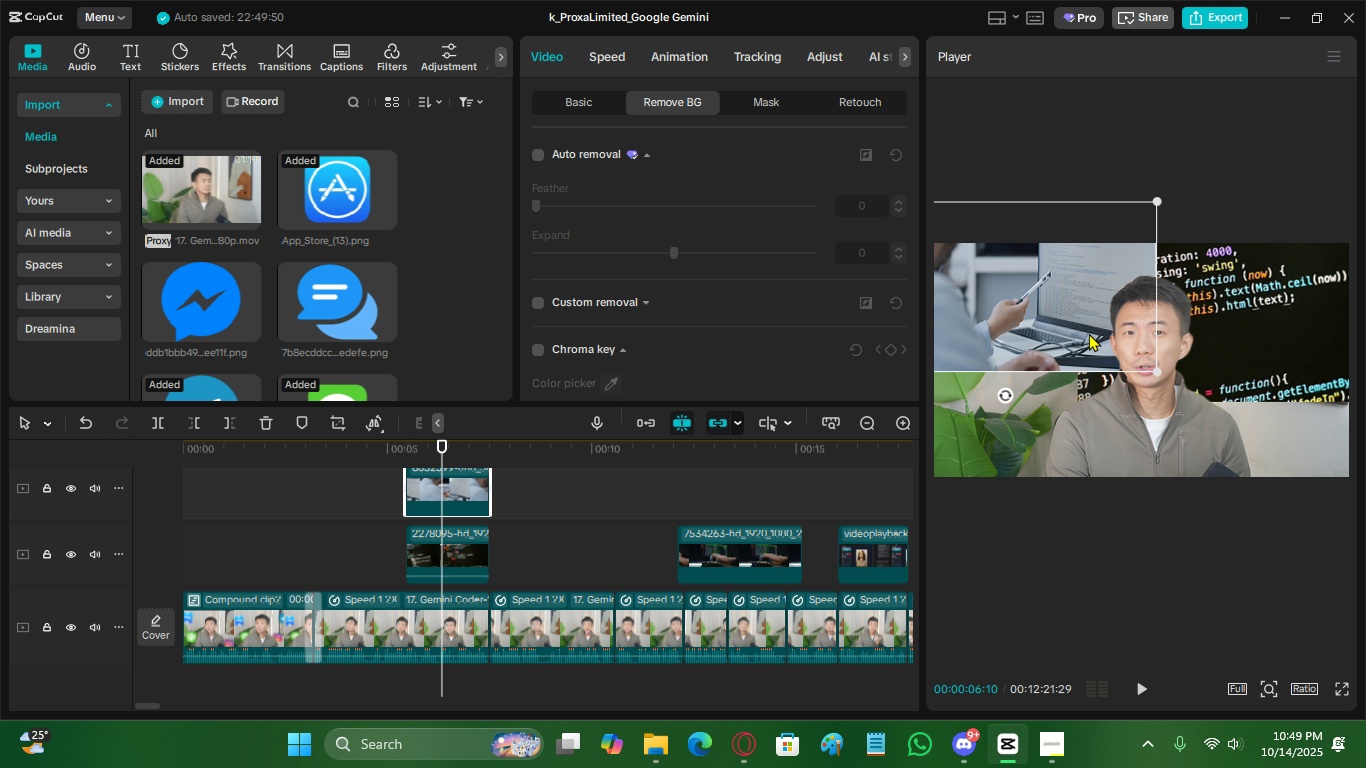 
left_click_drag(start_coordinate=[1089, 333], to_coordinate=[1125, 377])
 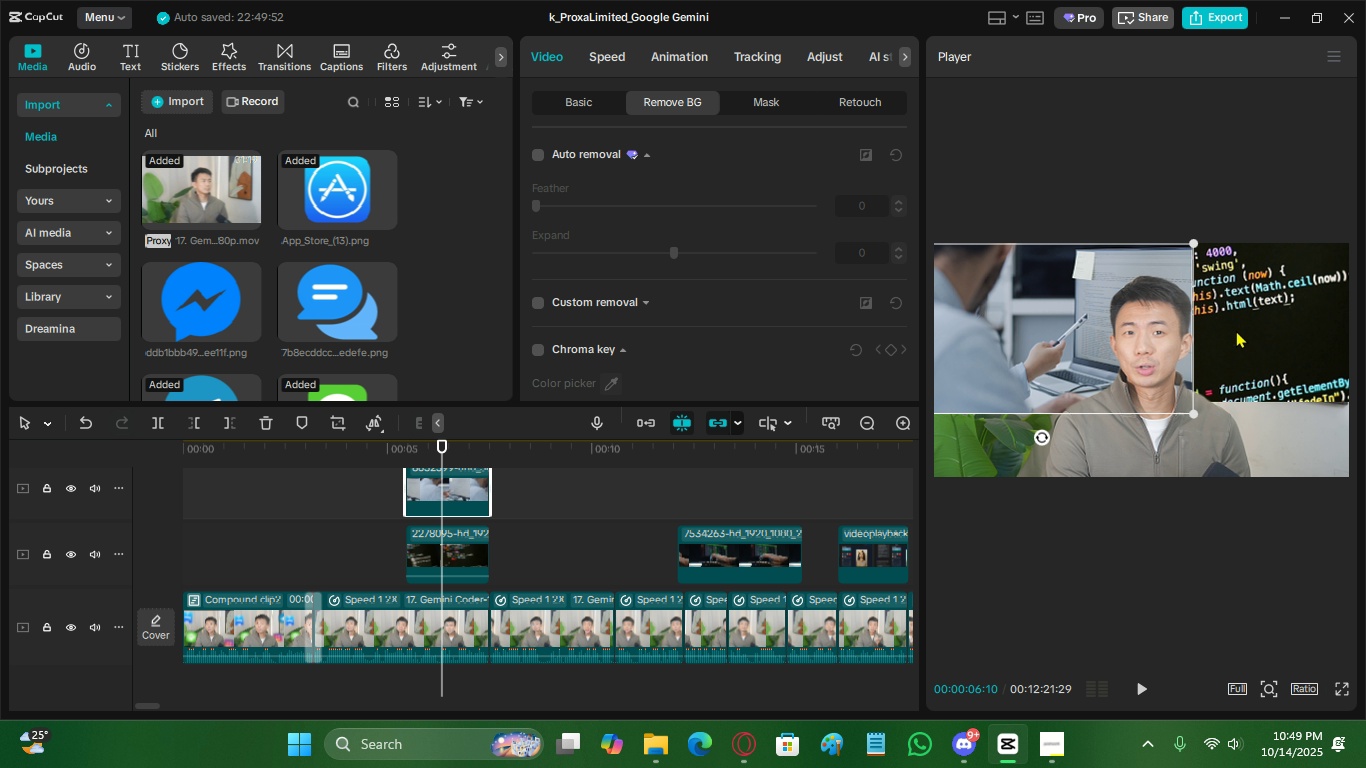 
left_click([1236, 330])
 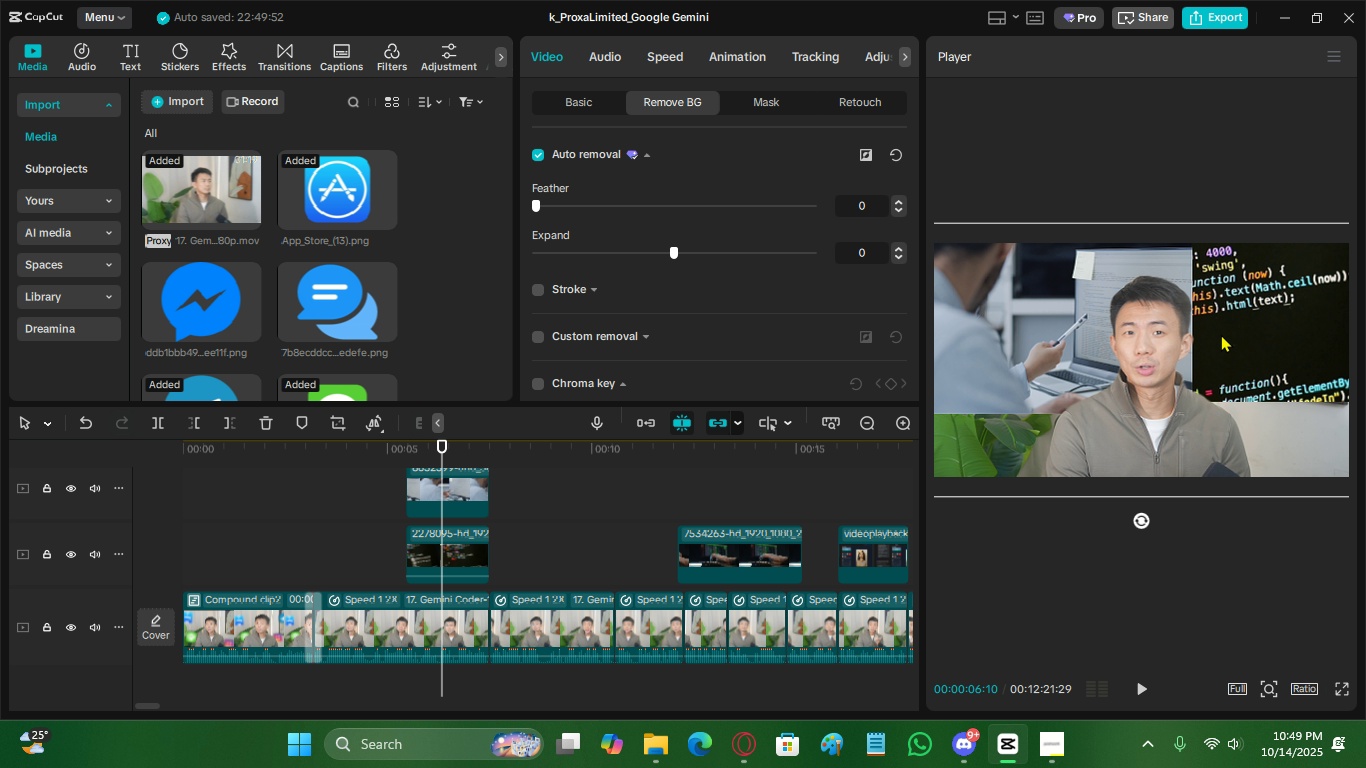 
left_click_drag(start_coordinate=[1221, 331], to_coordinate=[1277, 340])
 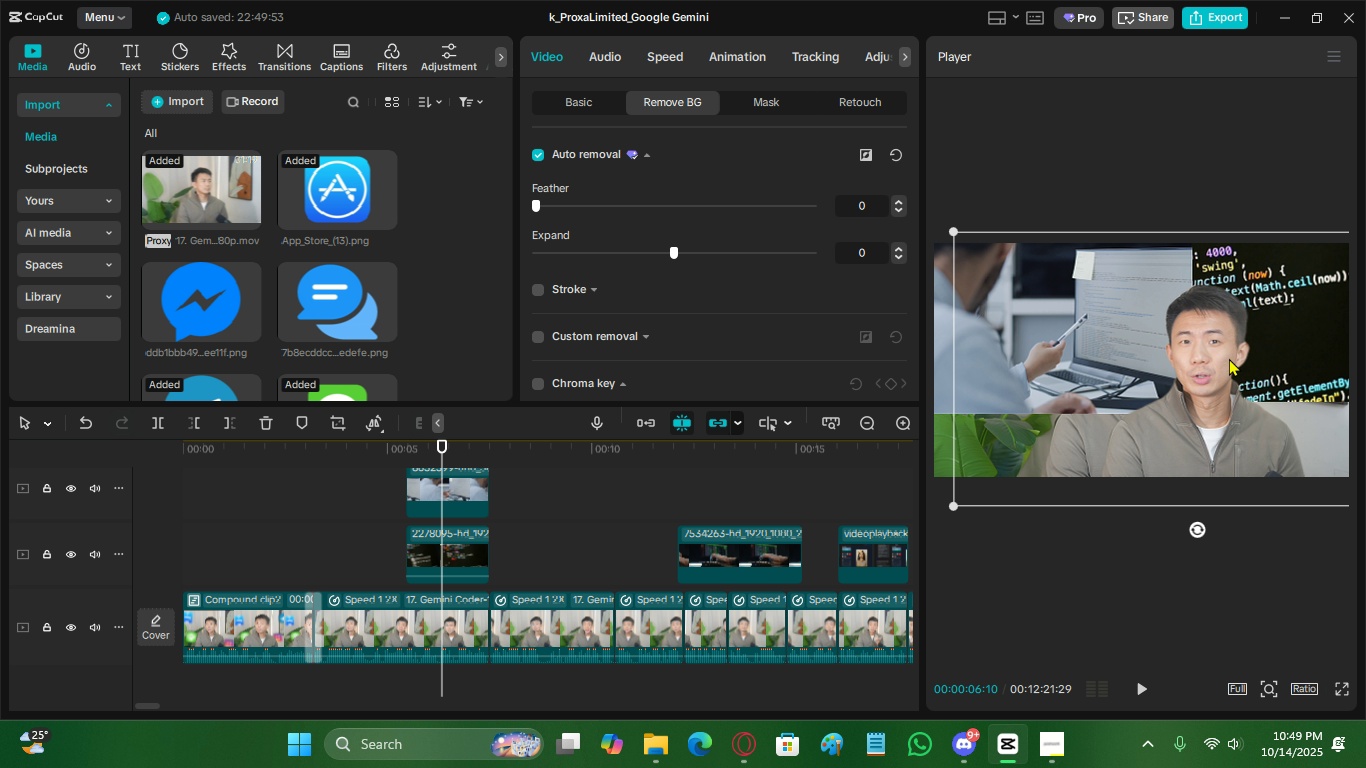 
key(Control+Z)
 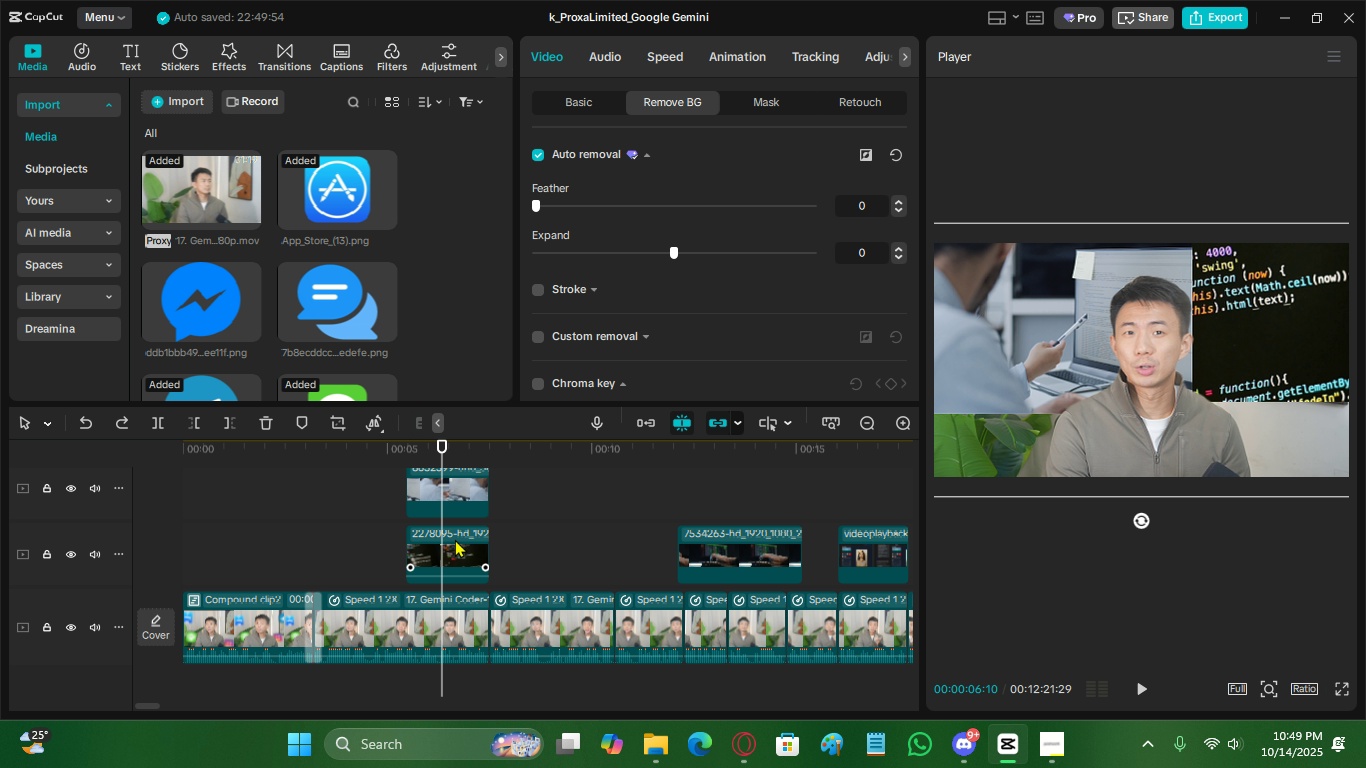 
left_click([453, 539])
 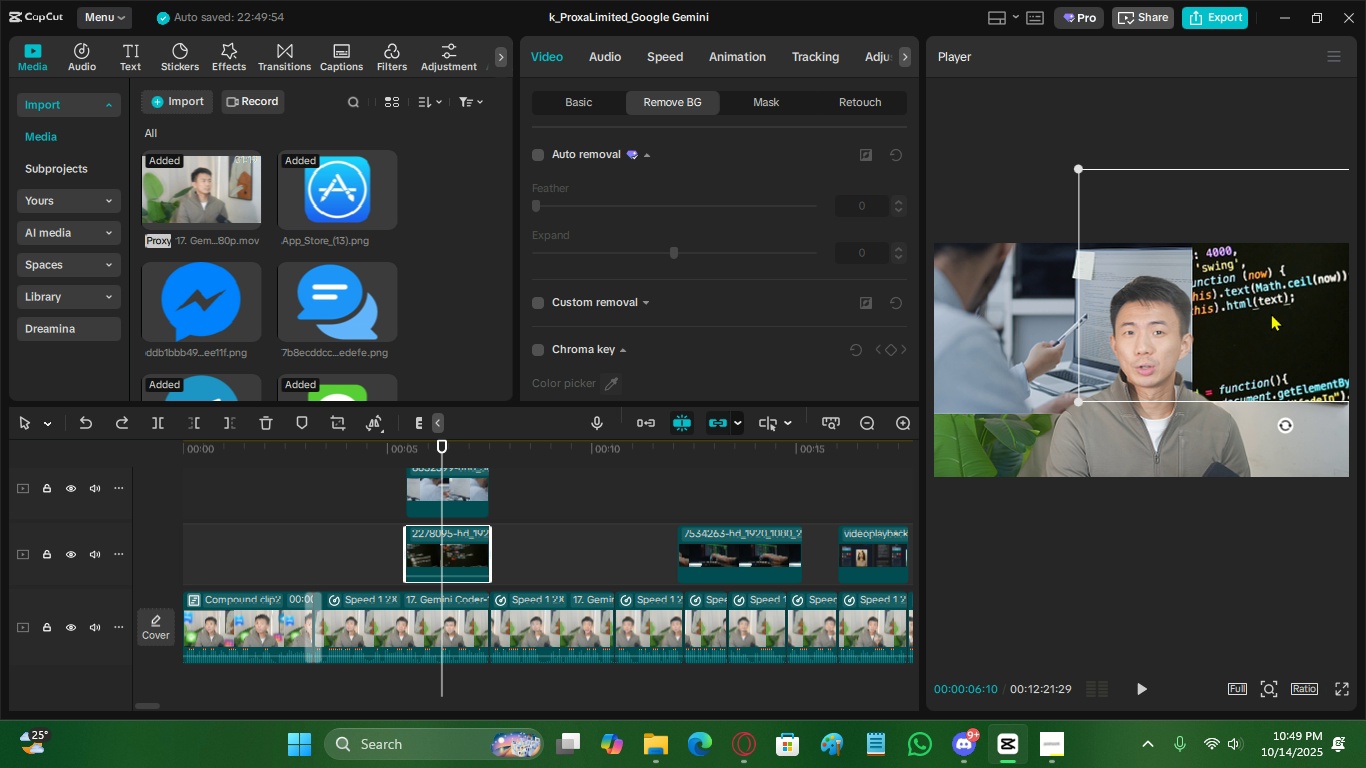 
left_click_drag(start_coordinate=[1270, 310], to_coordinate=[1300, 312])
 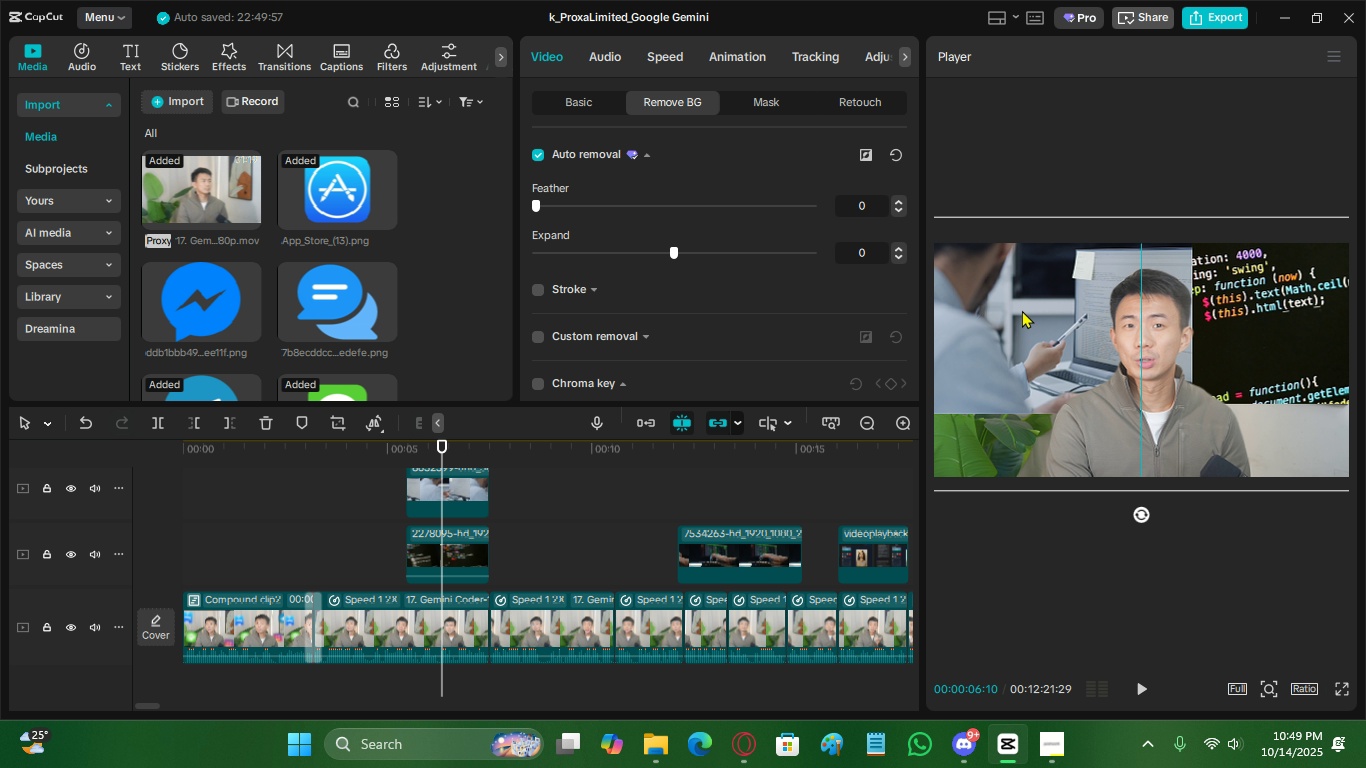 
key(Control+Z)
 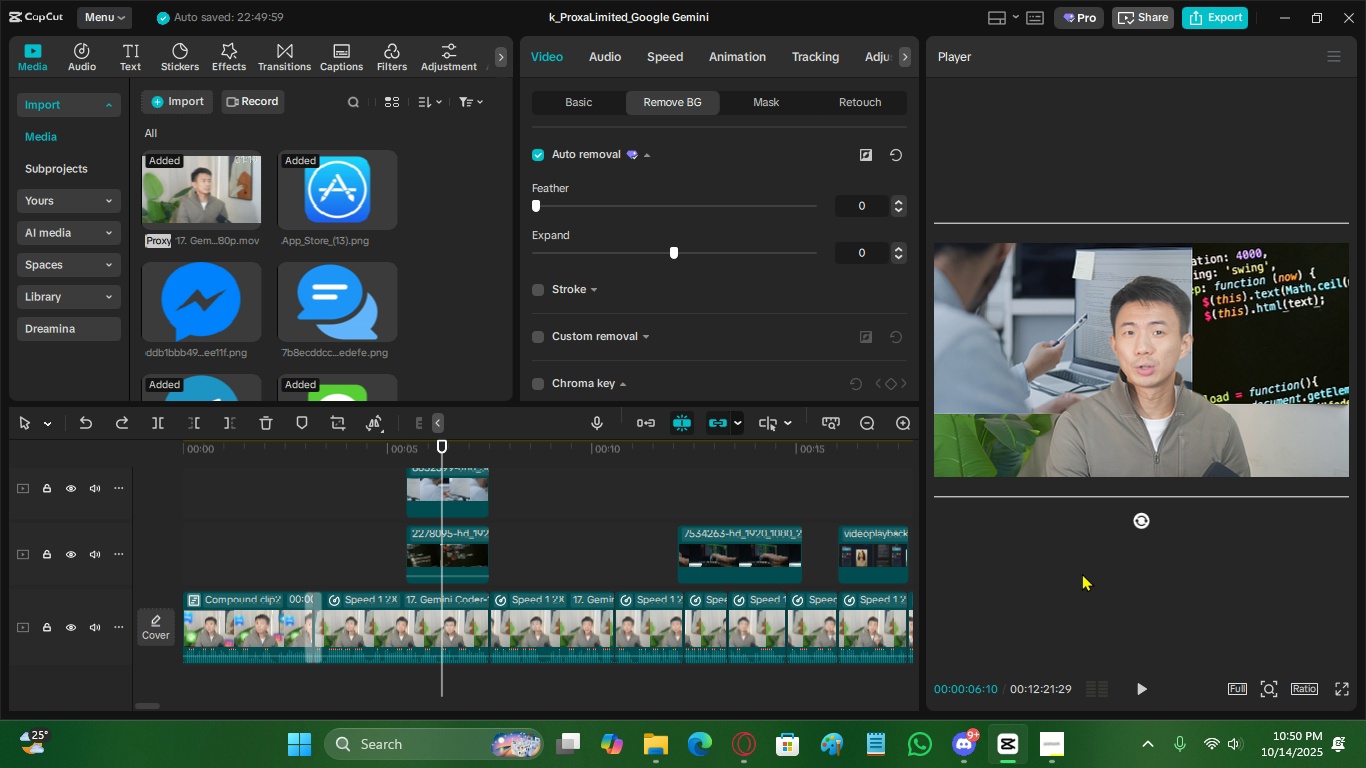 
left_click([1066, 589])
 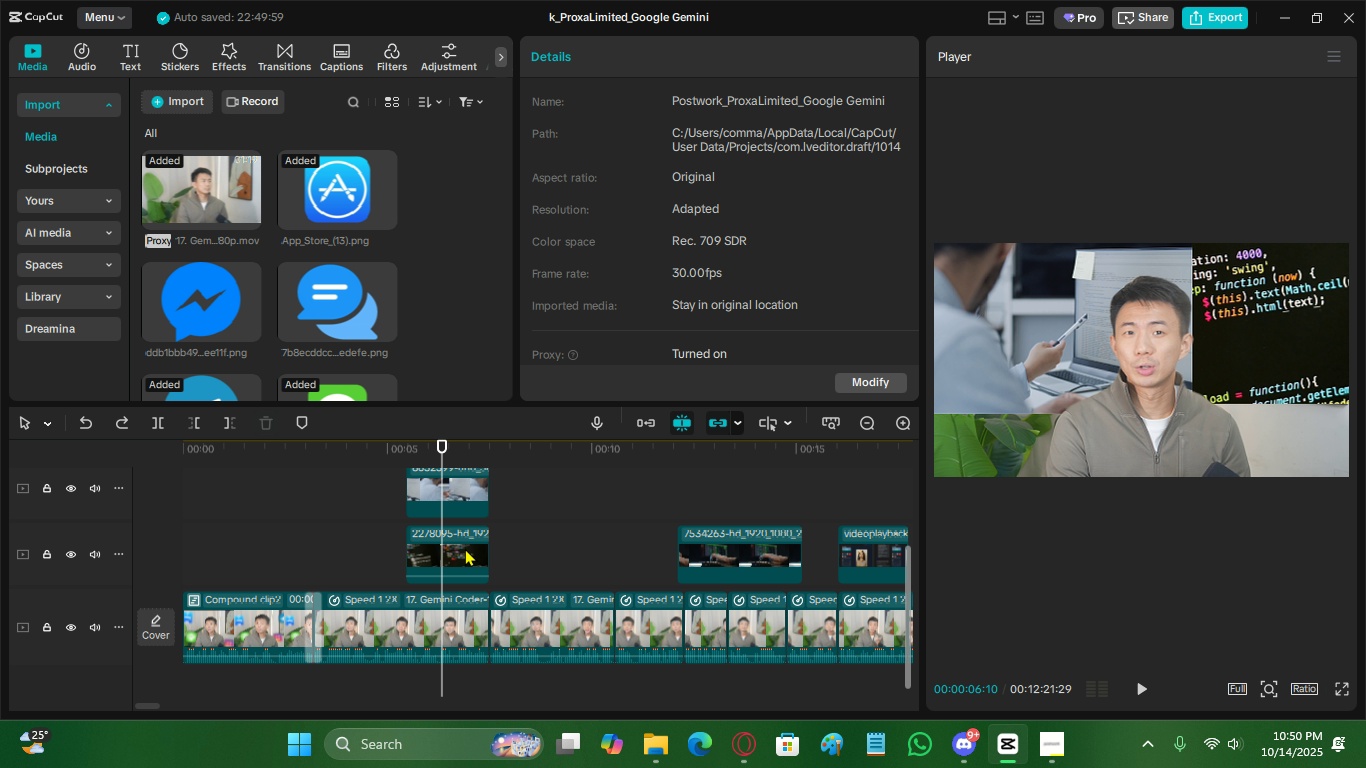 
left_click([464, 548])
 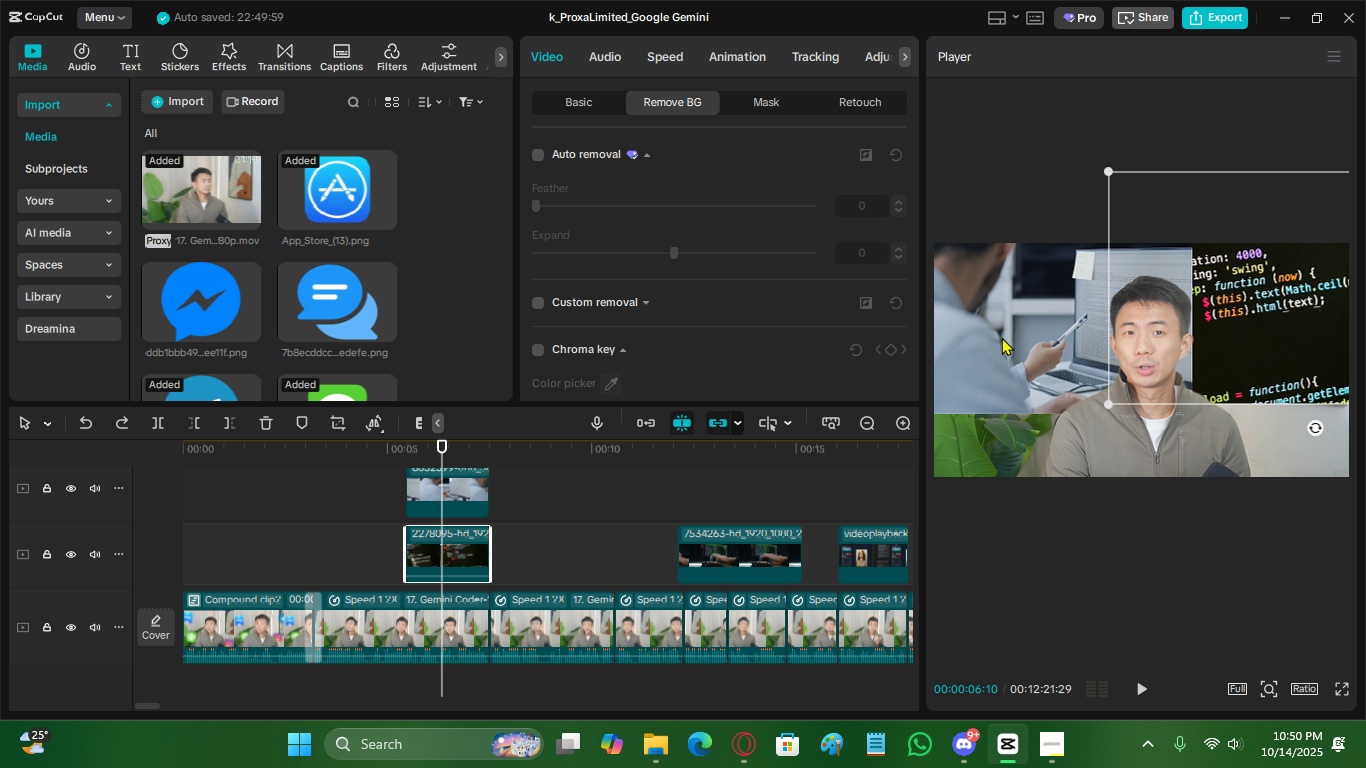 
left_click([1002, 337])
 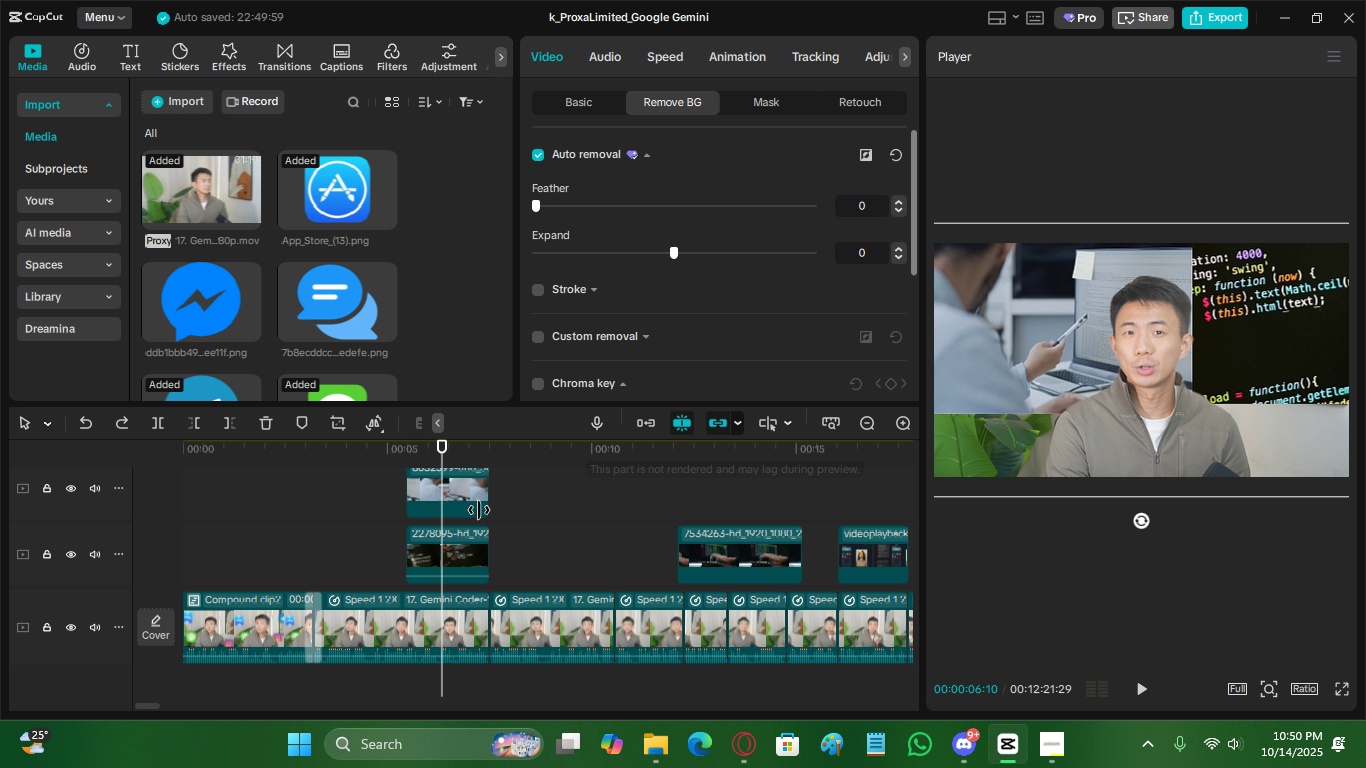 
left_click([458, 545])
 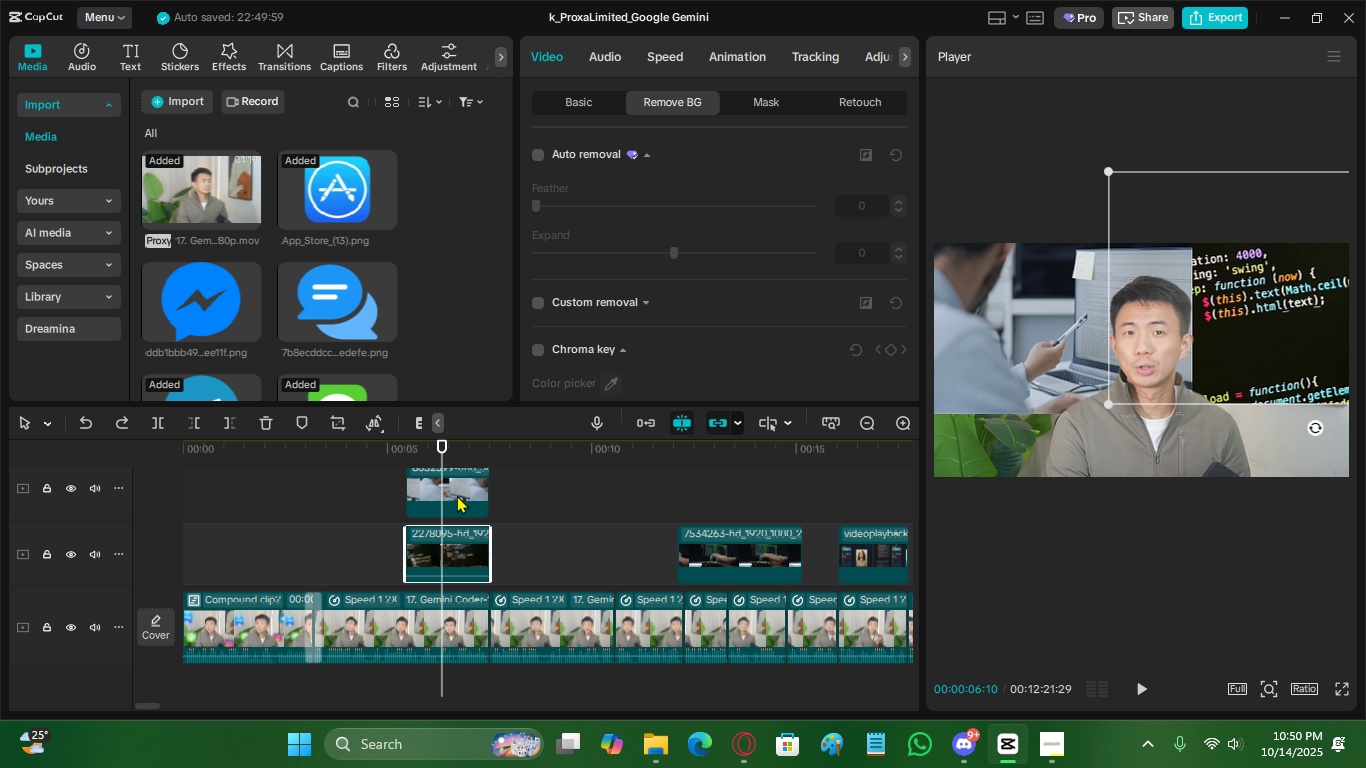 
left_click([456, 495])
 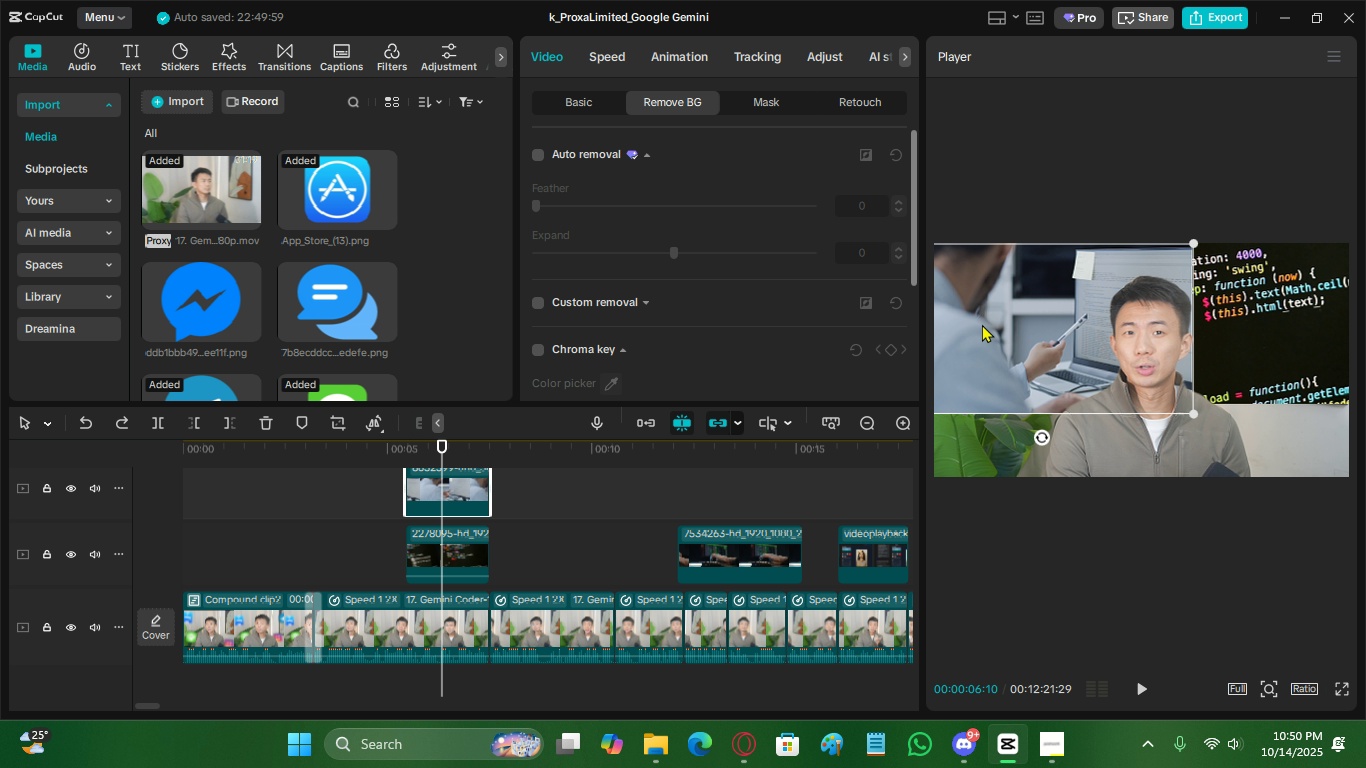 
left_click_drag(start_coordinate=[983, 319], to_coordinate=[974, 302])
 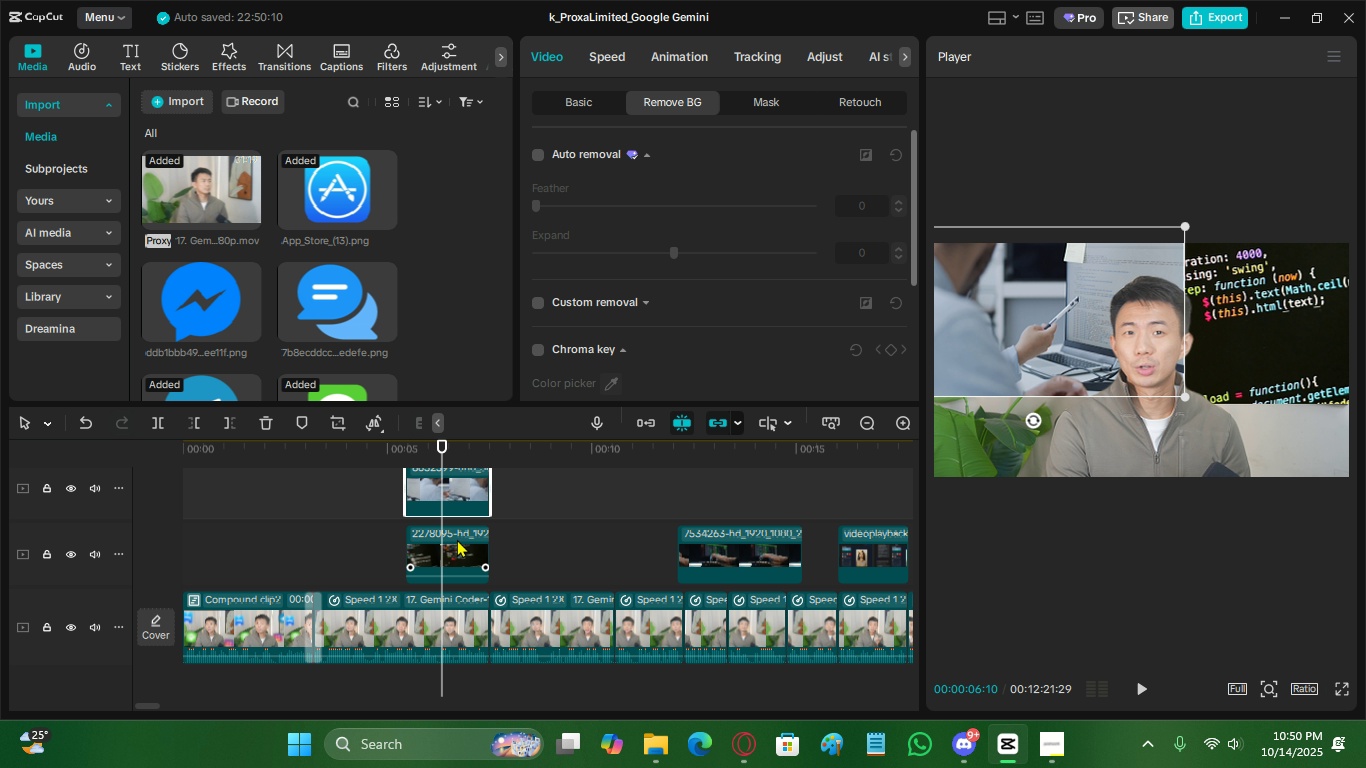 
left_click([457, 538])
 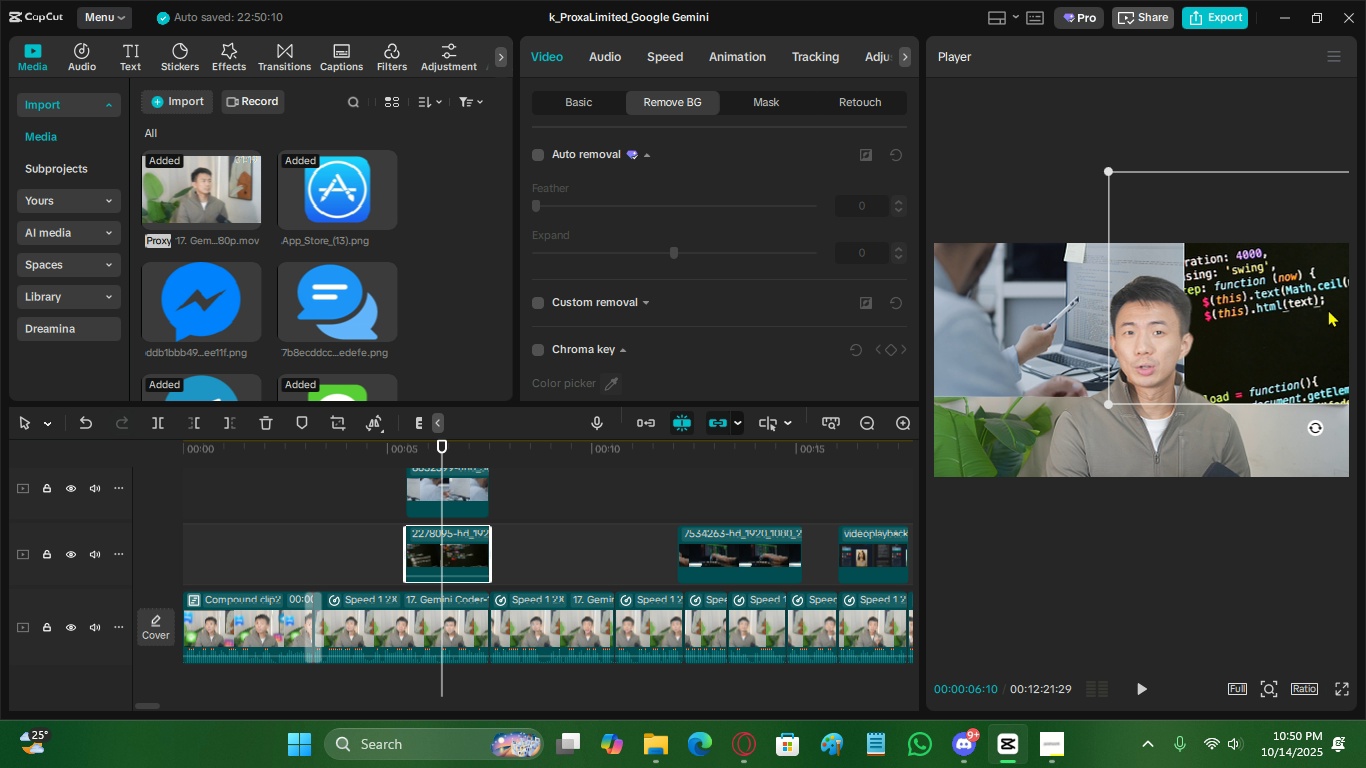 
left_click_drag(start_coordinate=[1330, 306], to_coordinate=[1331, 294])
 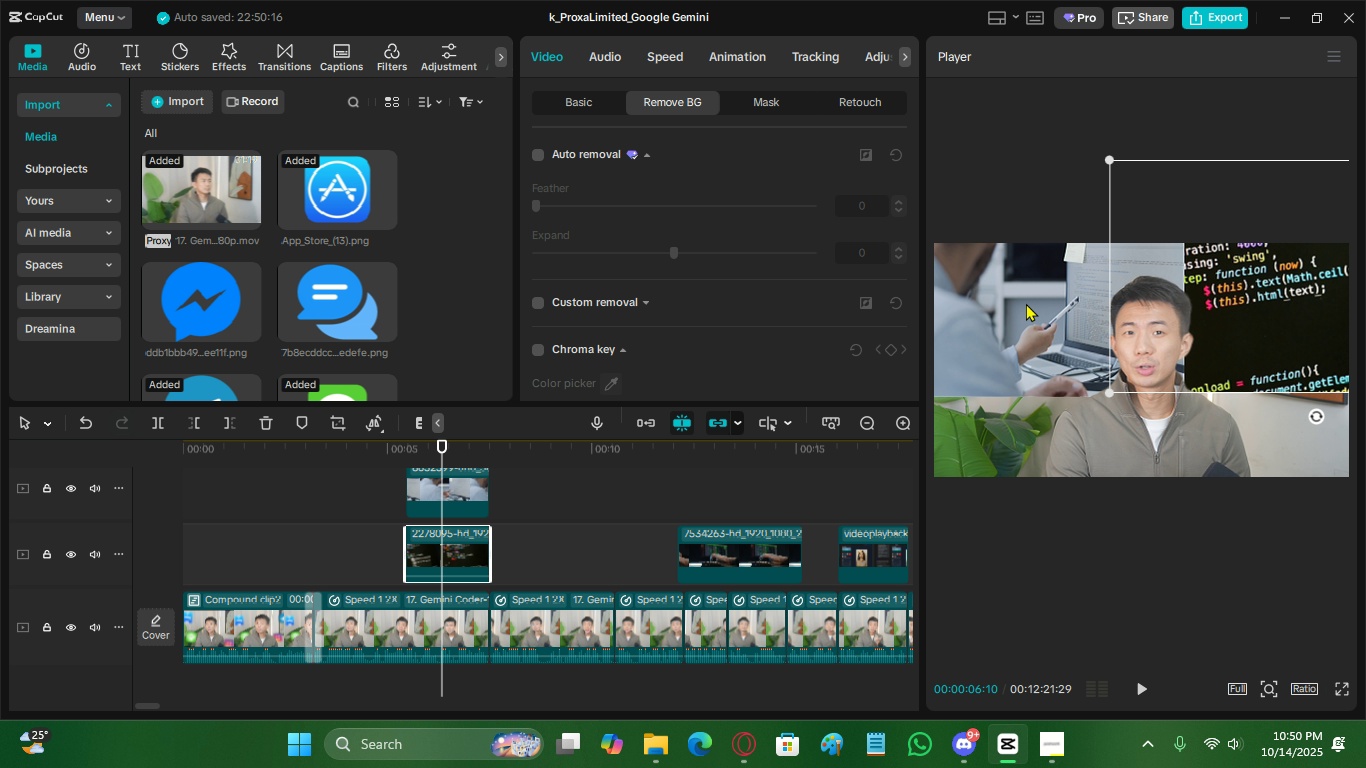 
left_click([1029, 303])
 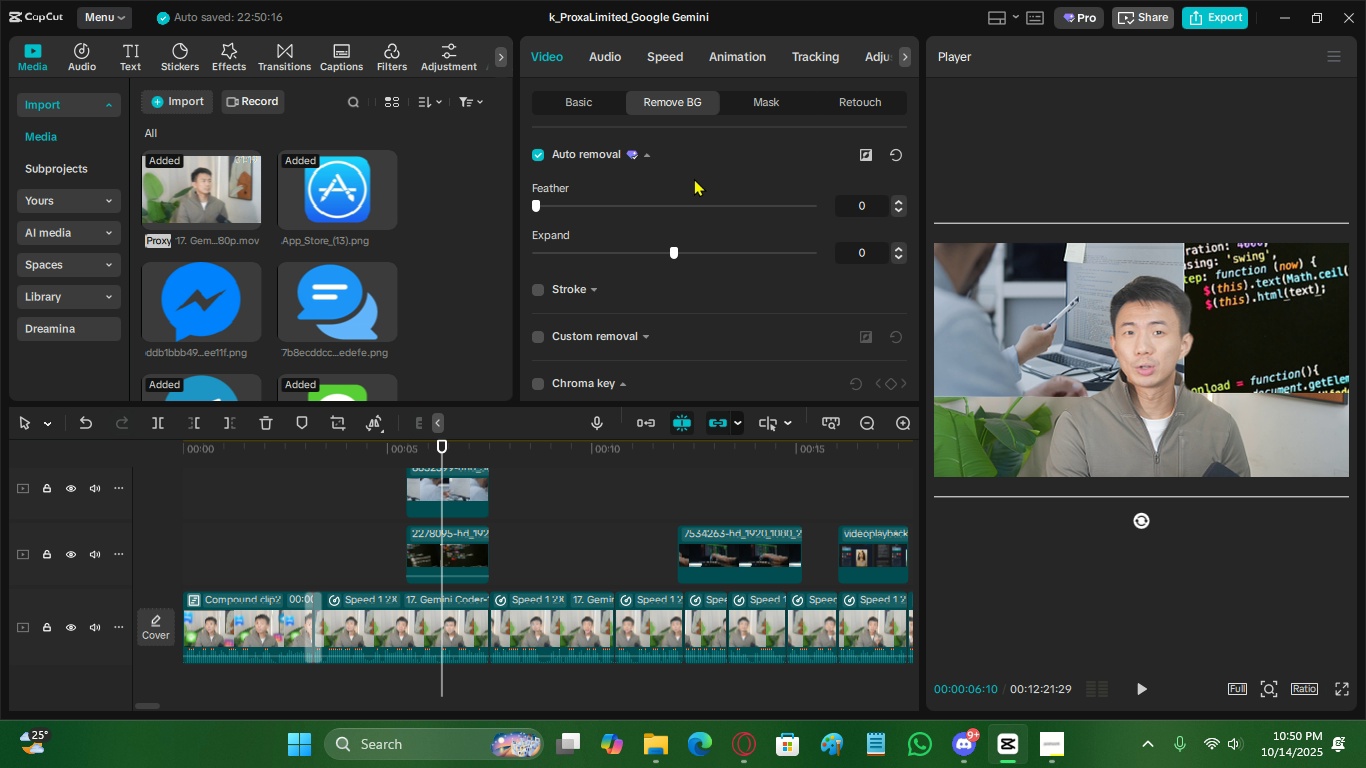 
left_click([761, 107])
 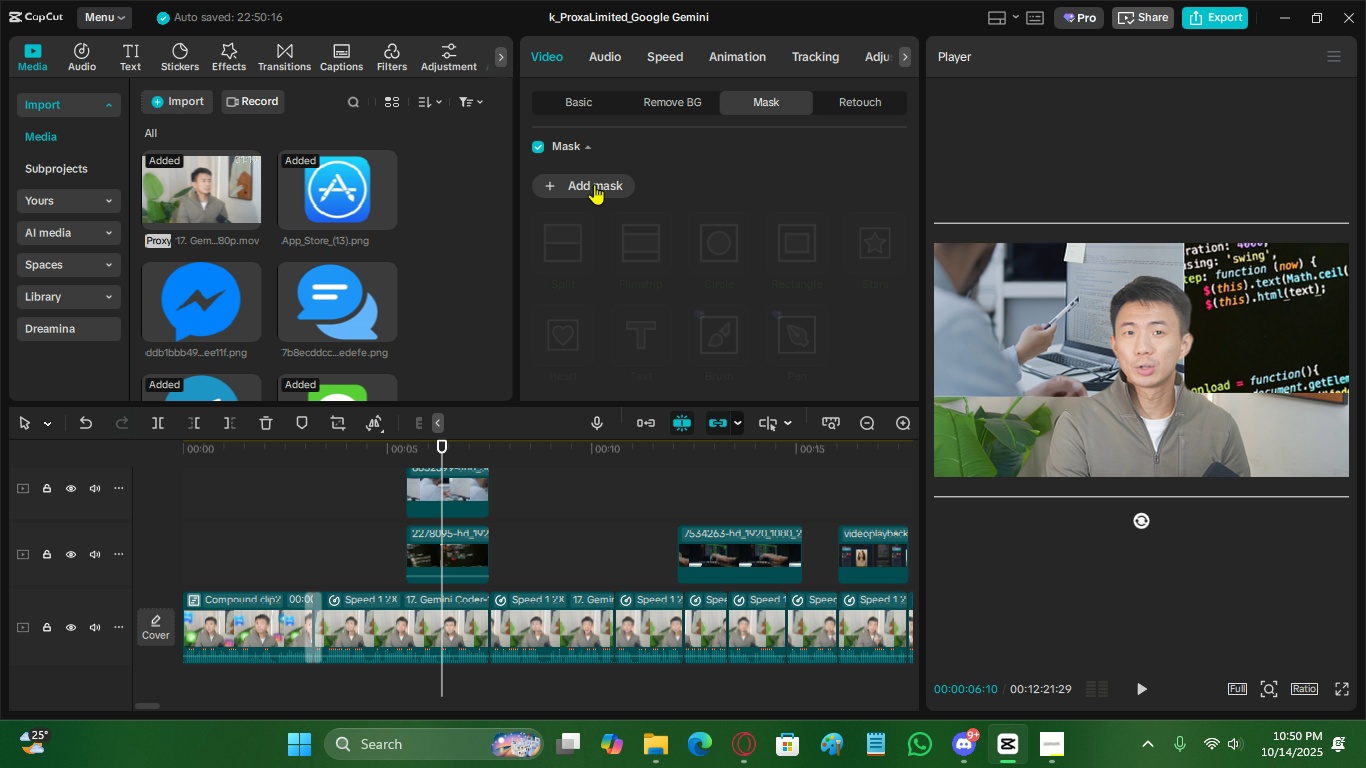 
left_click([594, 185])
 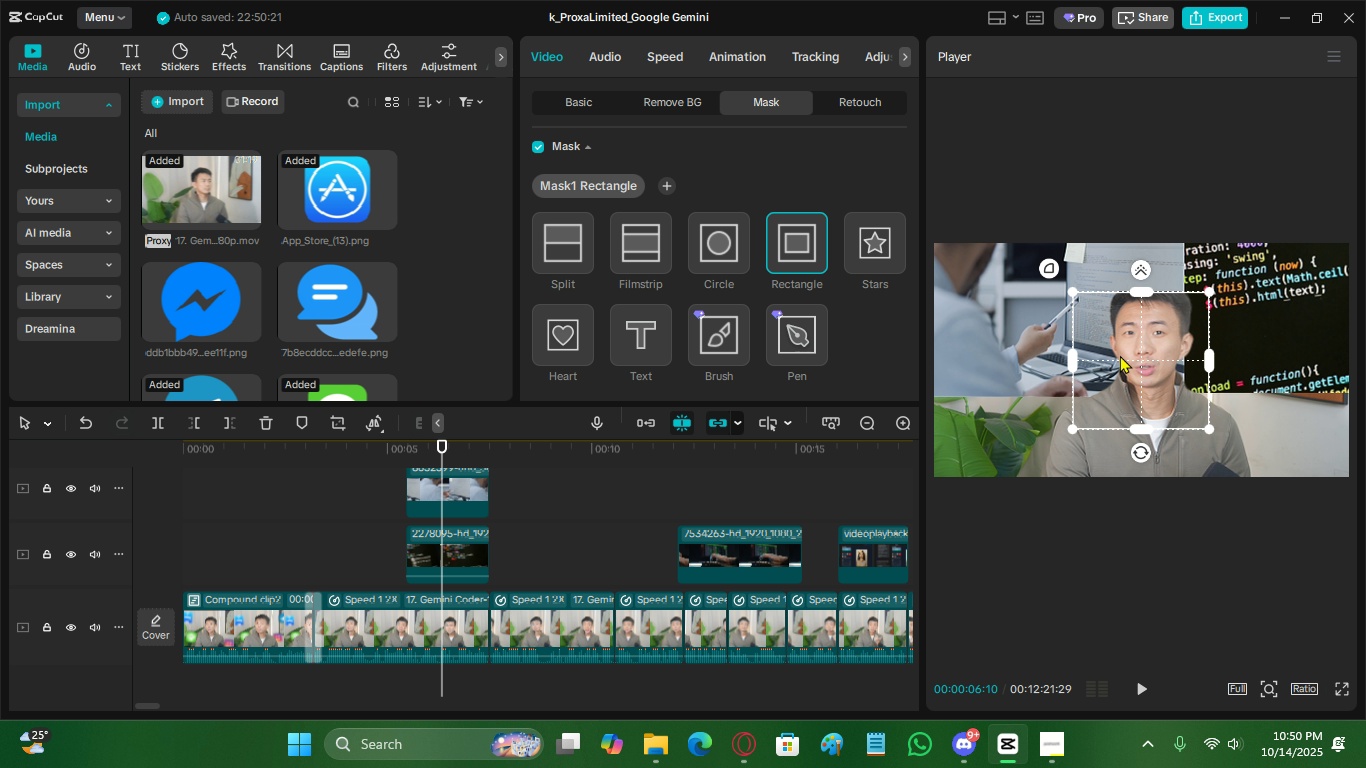 
left_click_drag(start_coordinate=[1121, 357], to_coordinate=[1010, 299])
 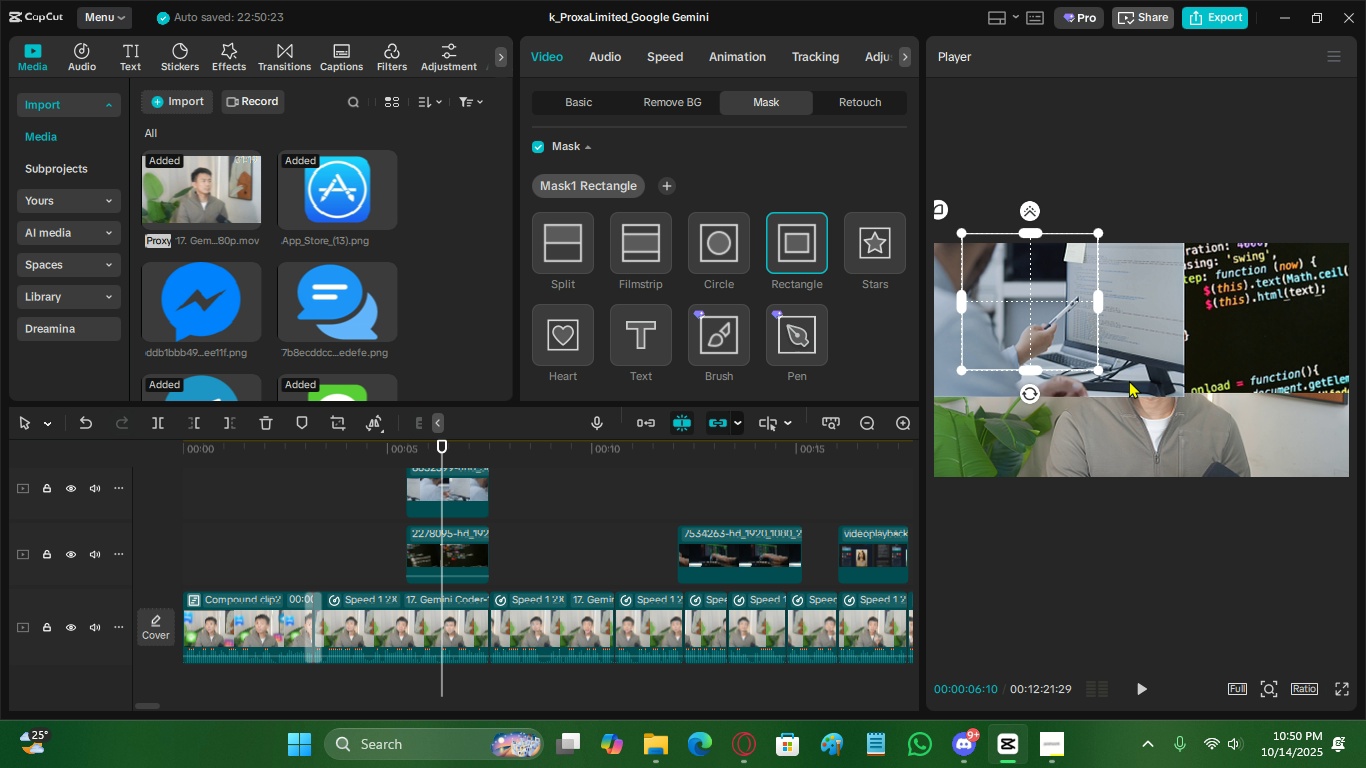 
key(Control+Z)
 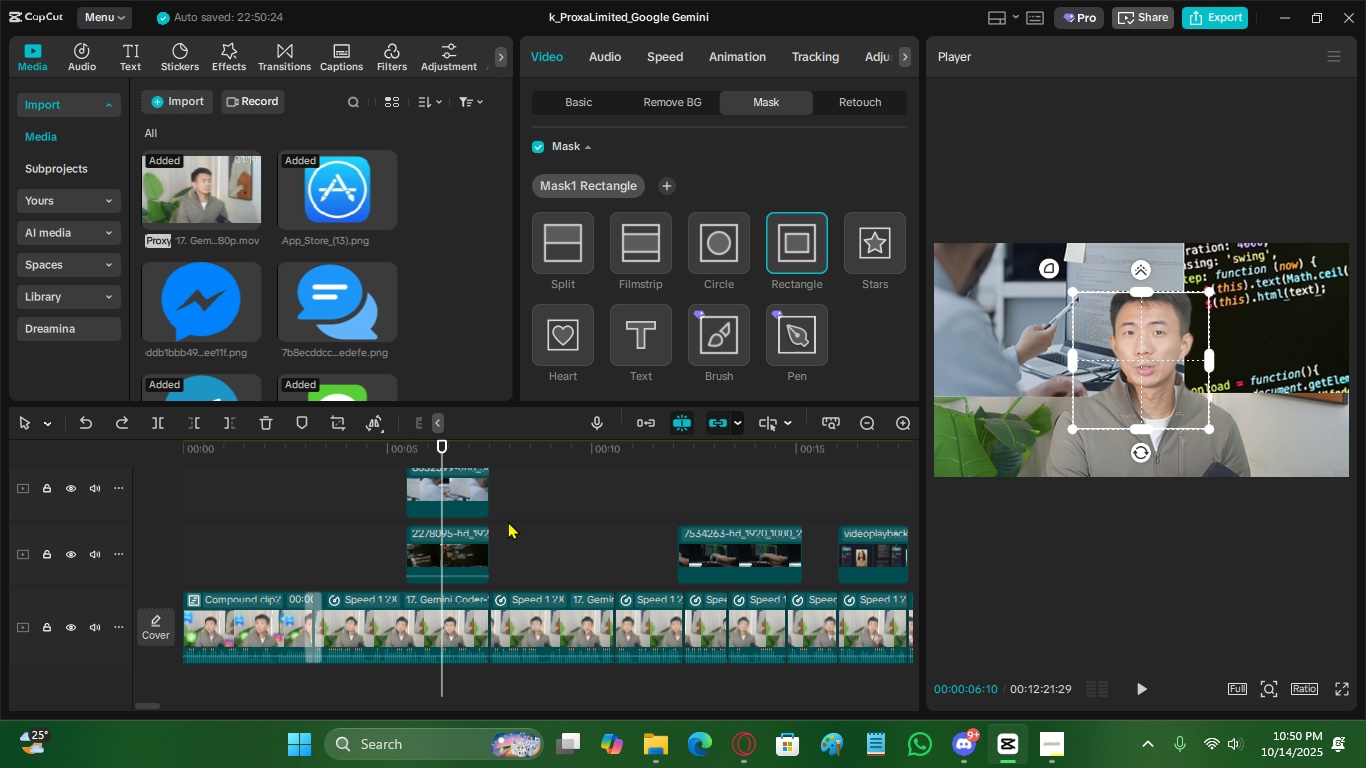 
left_click([506, 532])
 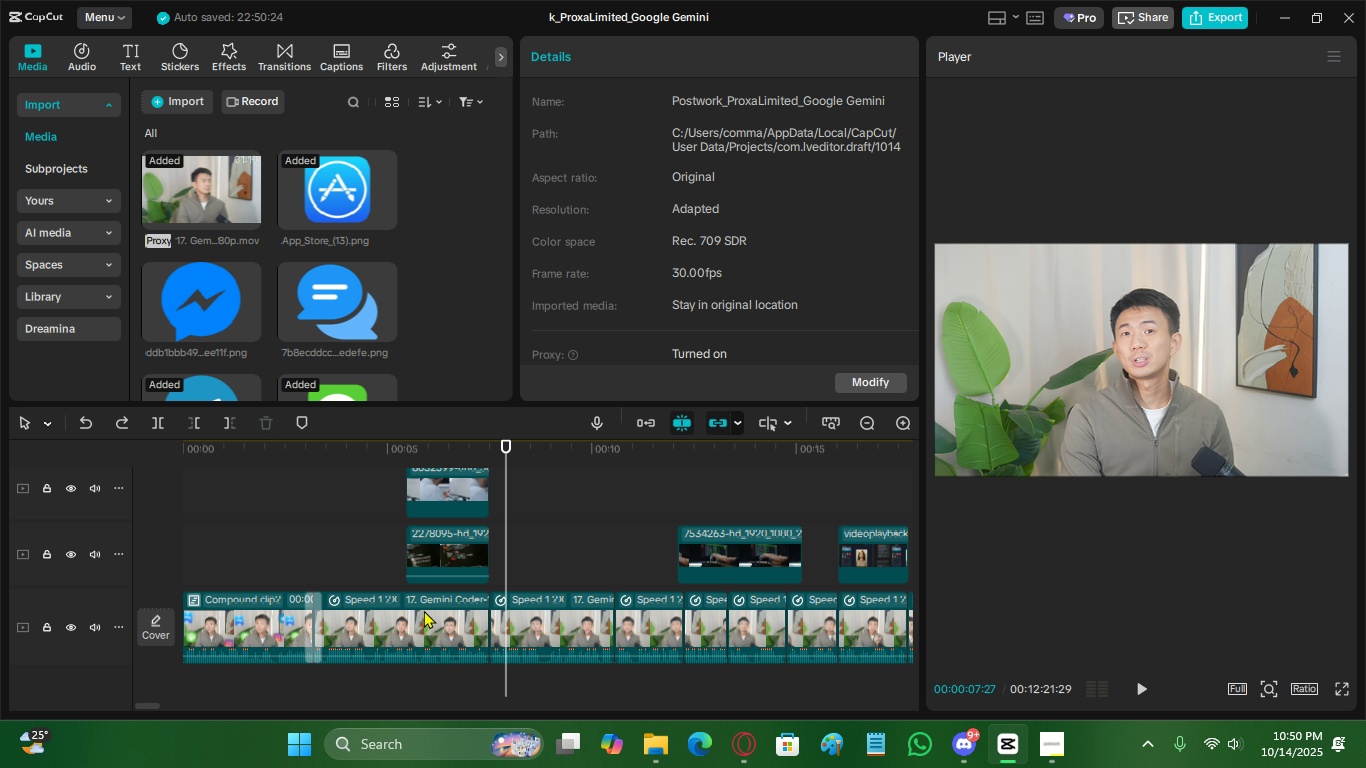 
left_click([423, 610])
 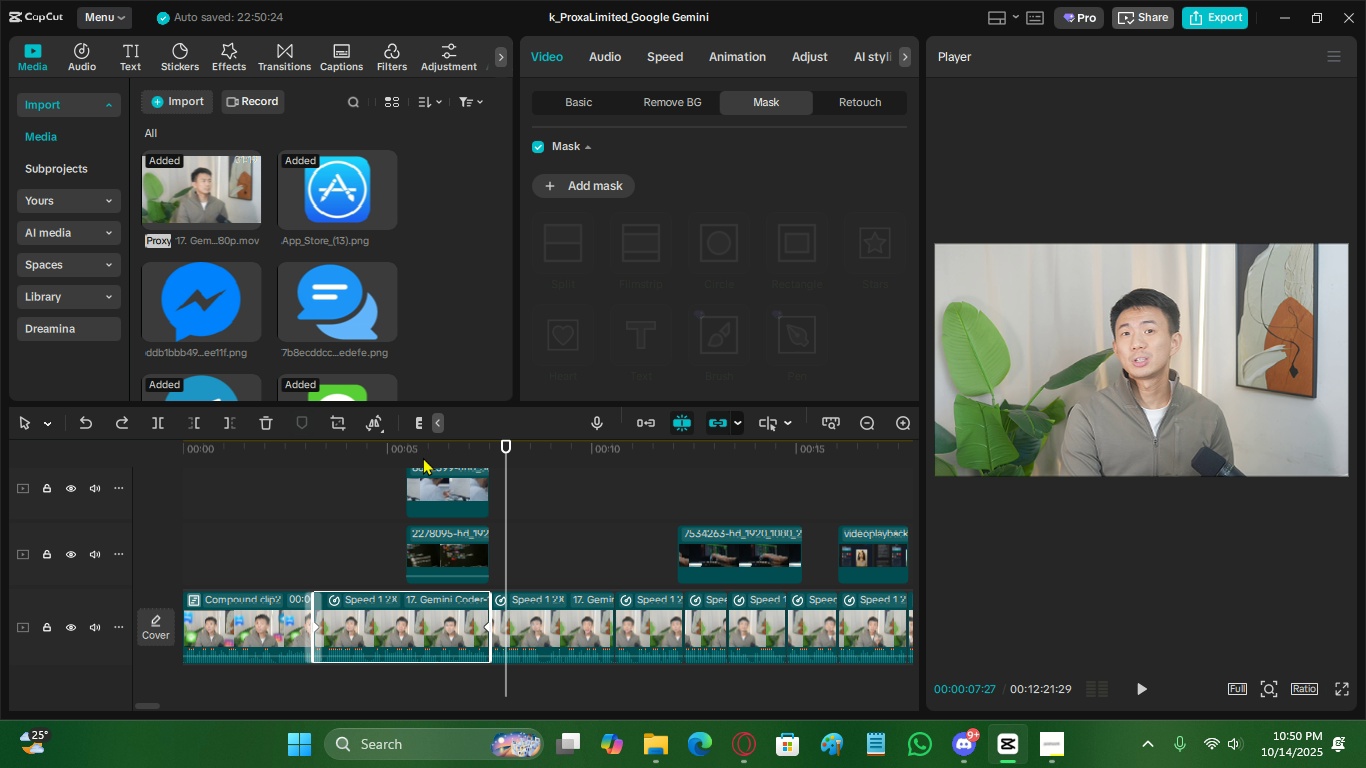 
left_click([423, 457])
 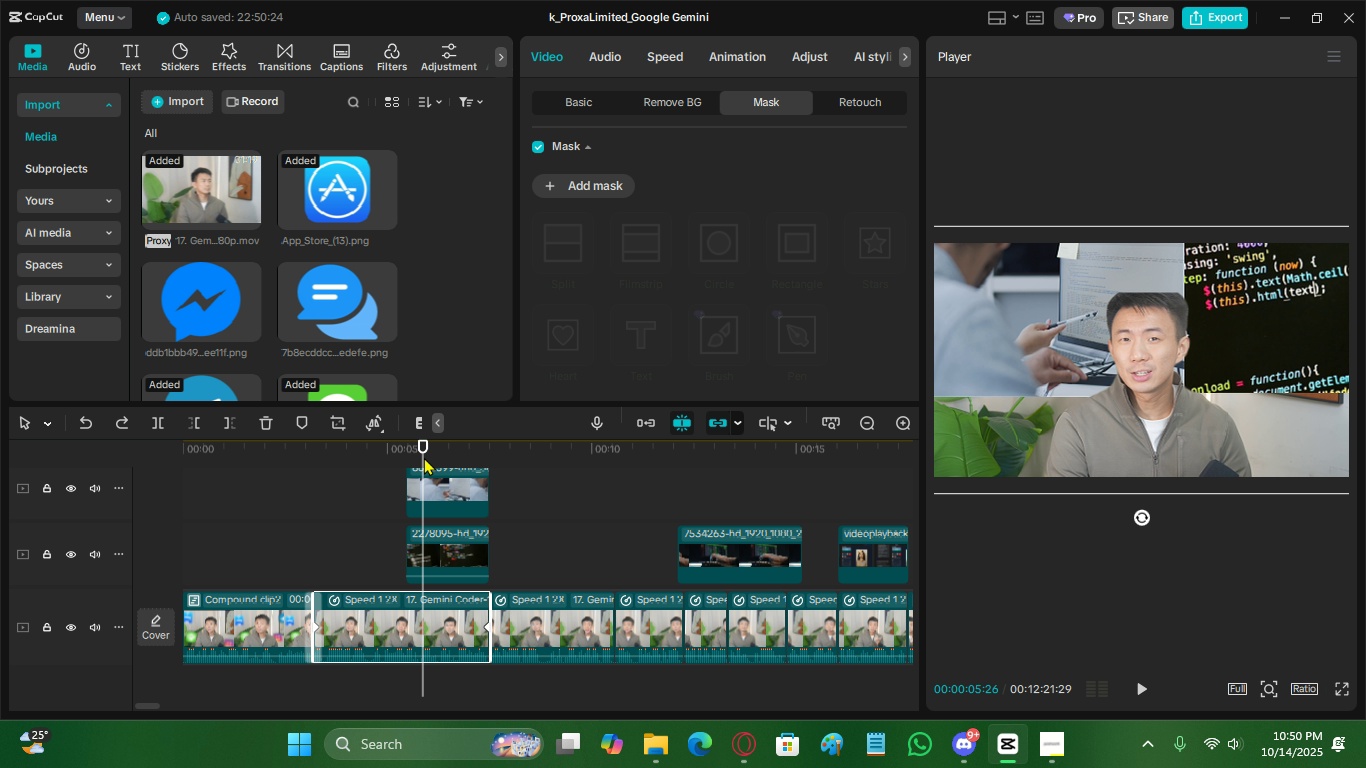 
key(Control+Z)
 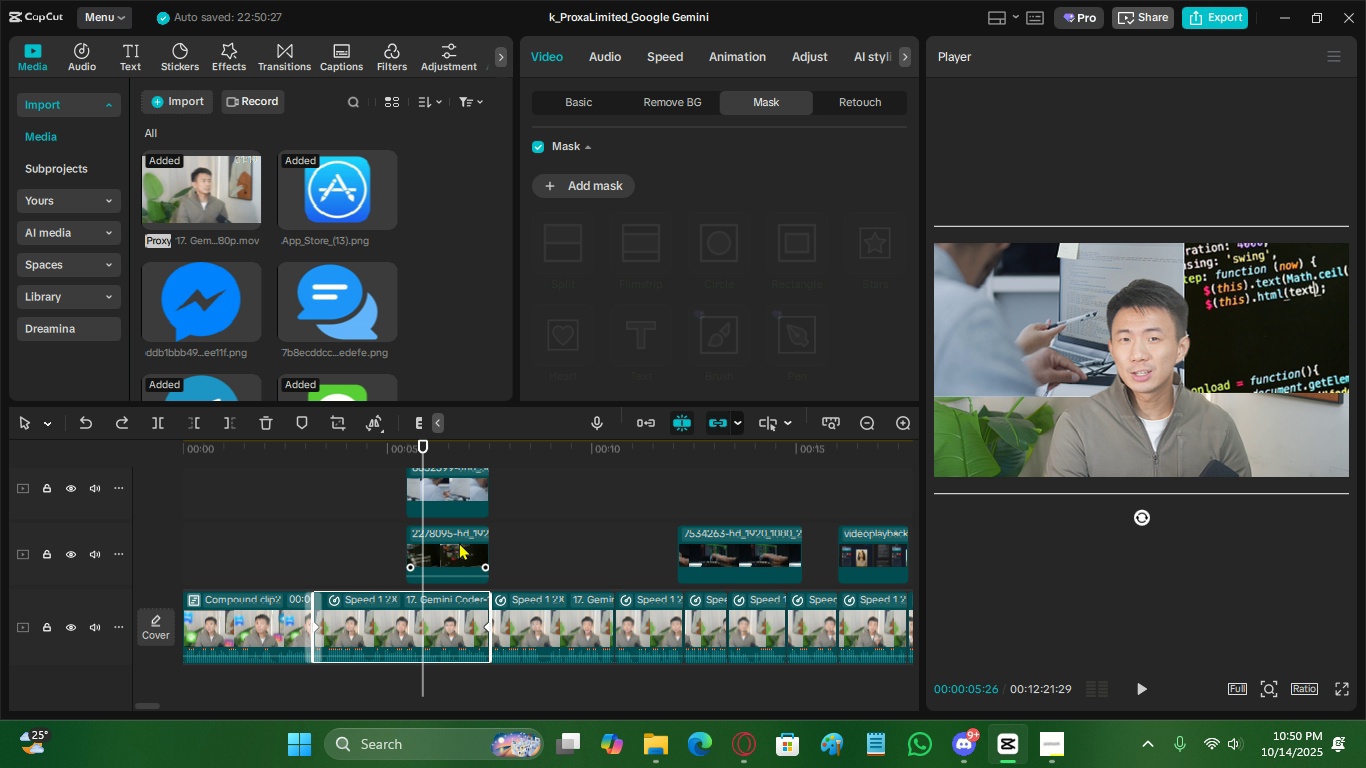 
left_click([458, 547])
 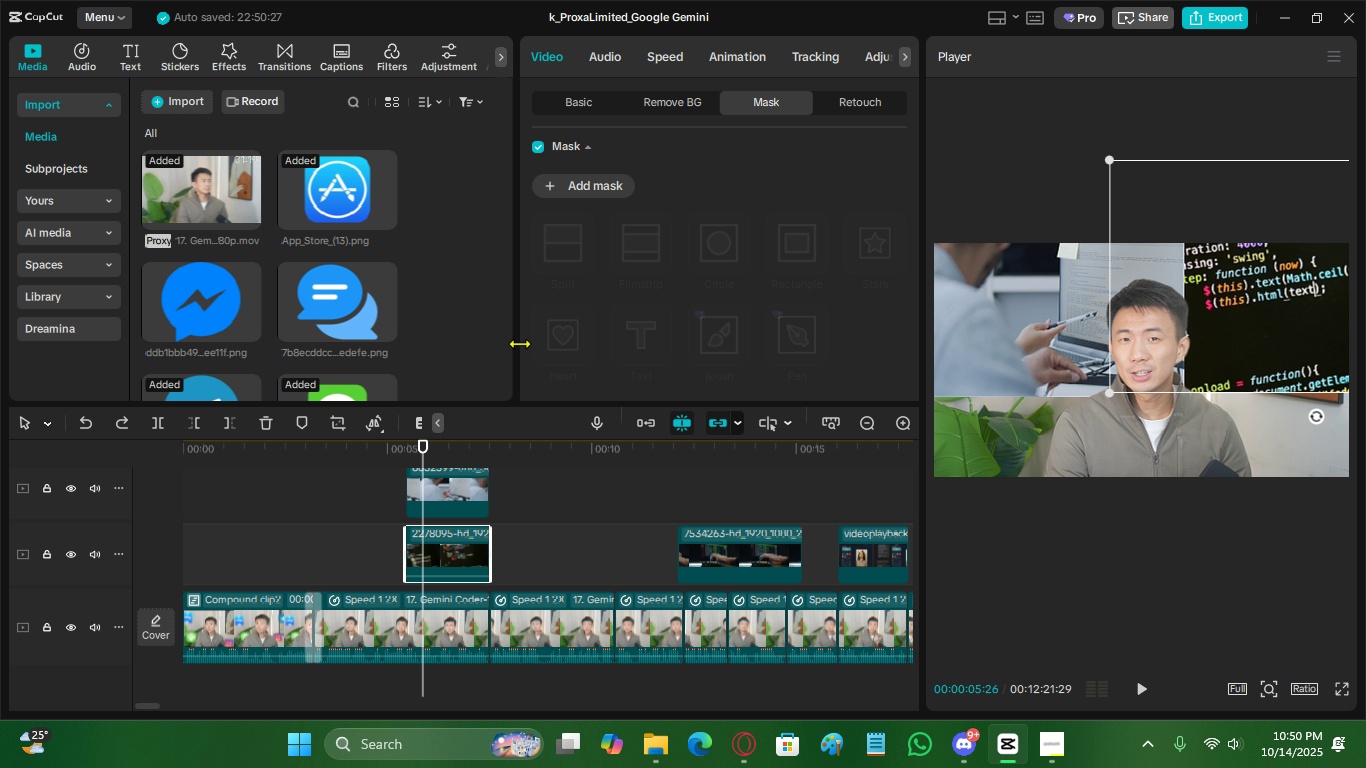 
left_click([574, 195])
 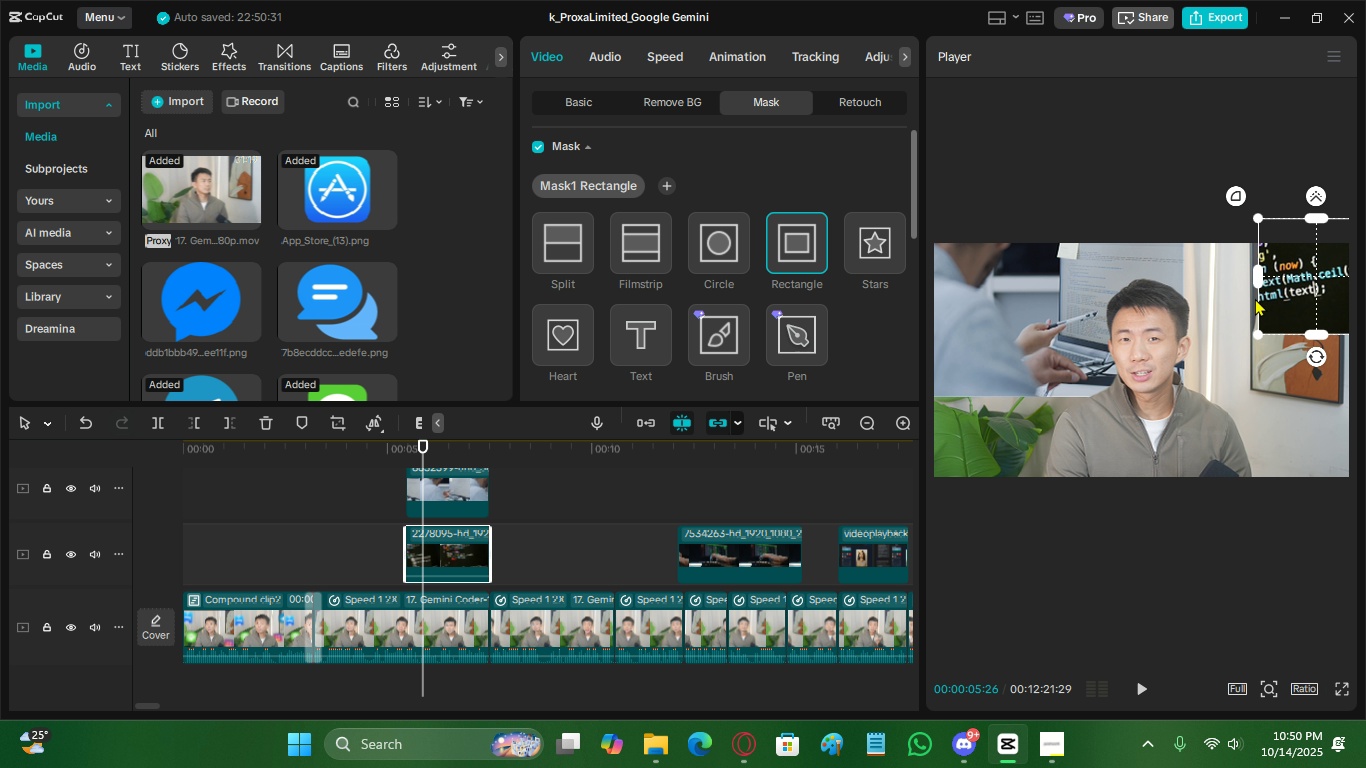 
left_click_drag(start_coordinate=[1259, 279], to_coordinate=[1137, 270])
 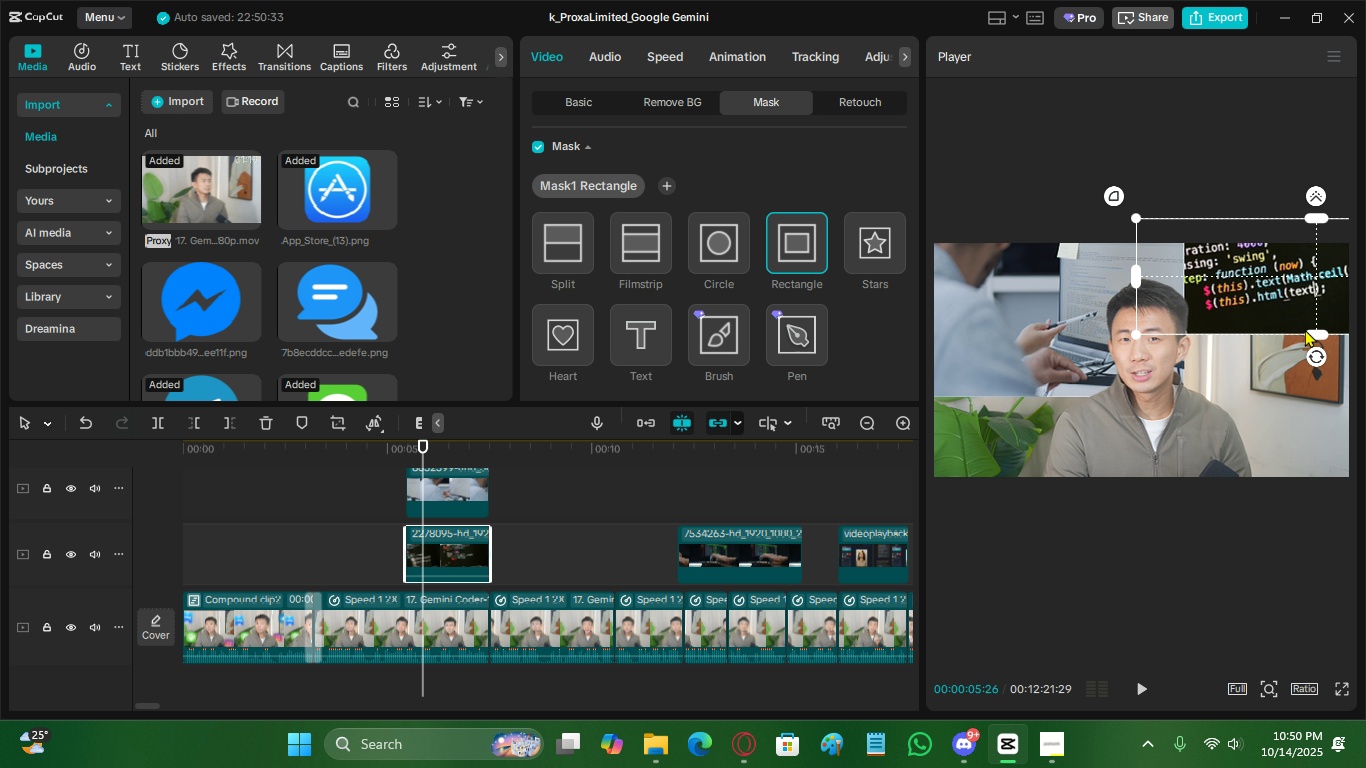 
left_click_drag(start_coordinate=[1305, 335], to_coordinate=[1308, 390])
 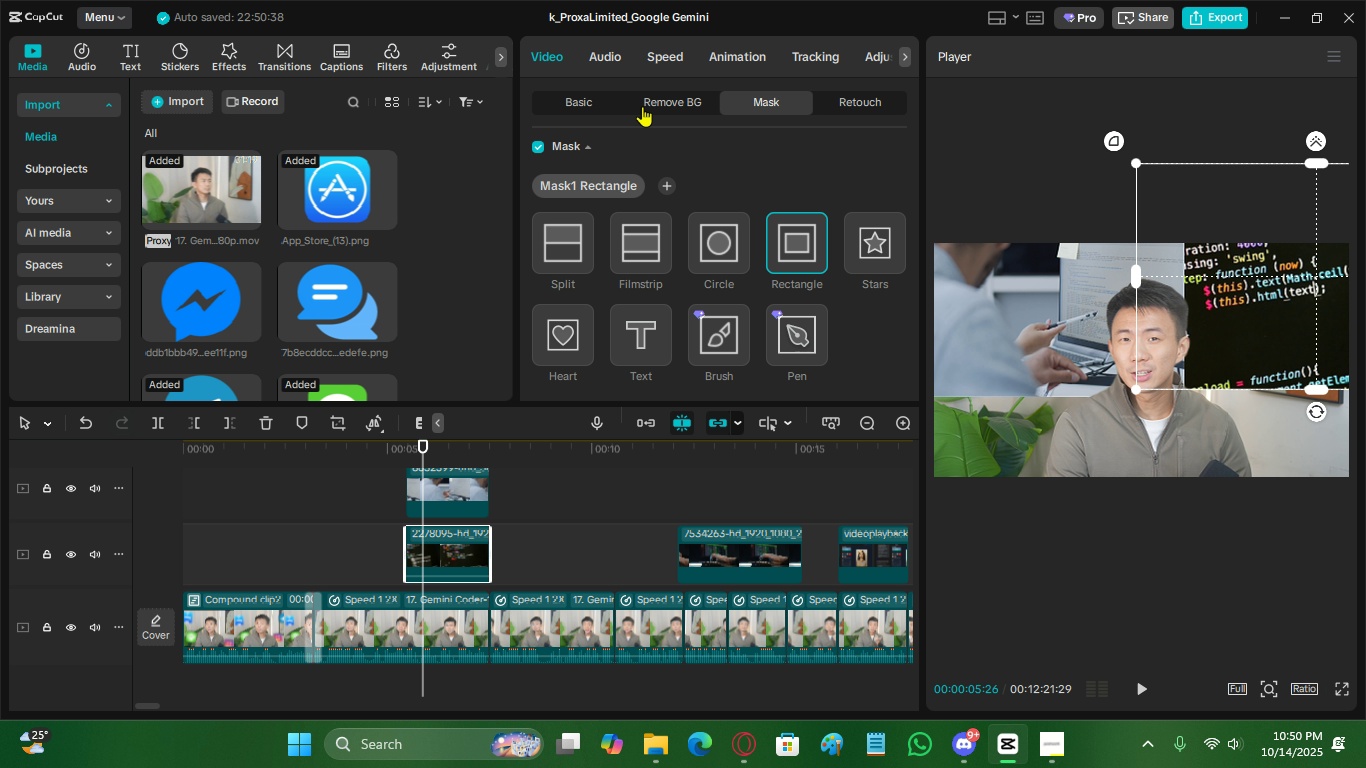 
wait(5.62)
 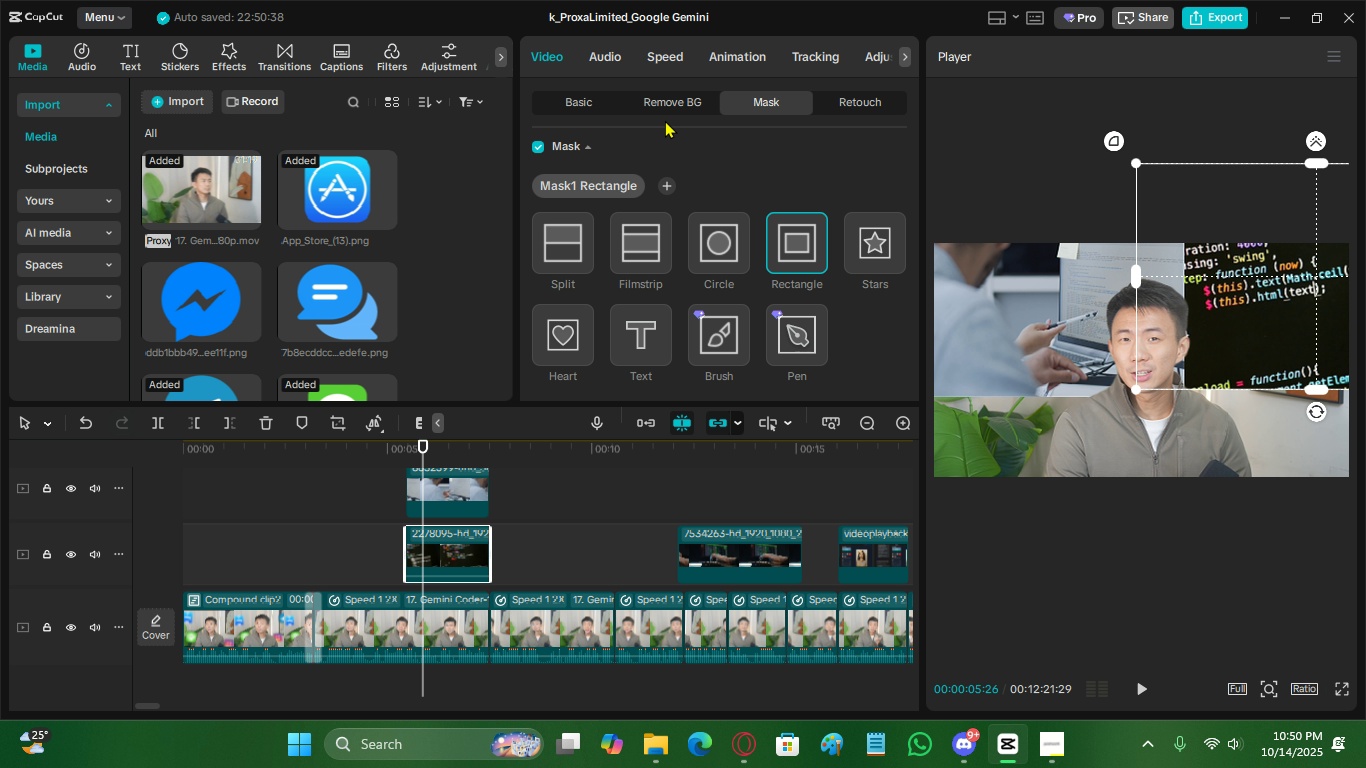 
left_click([453, 480])
 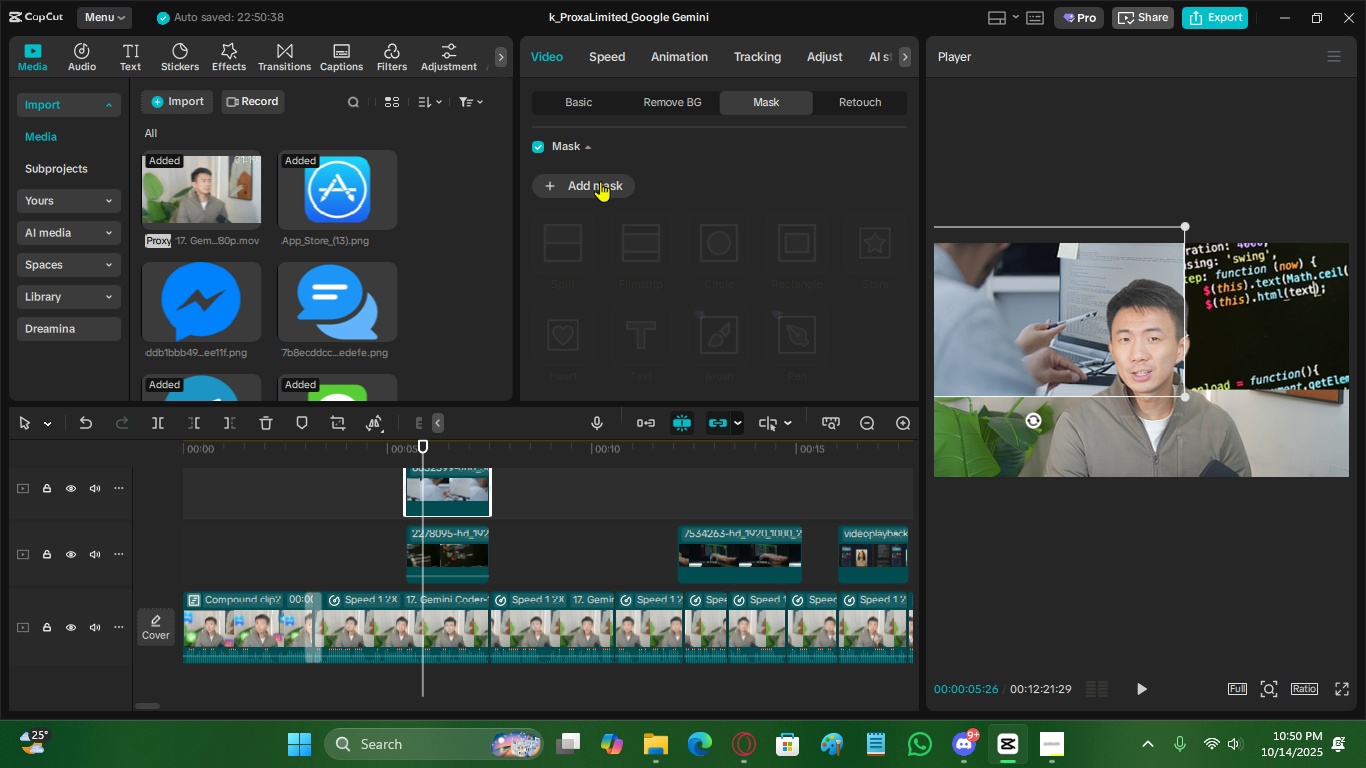 
wait(5.18)
 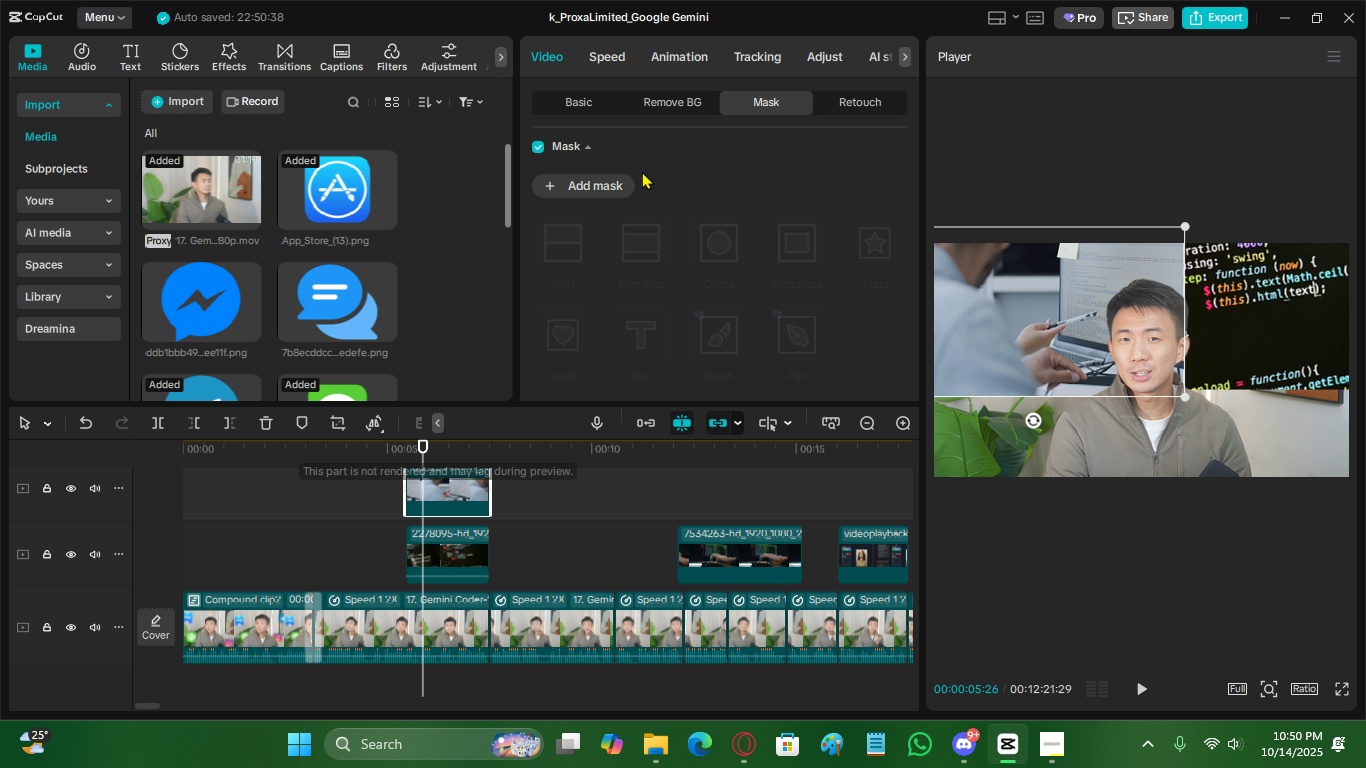 
left_click_drag(start_coordinate=[1006, 300], to_coordinate=[996, 298])
 